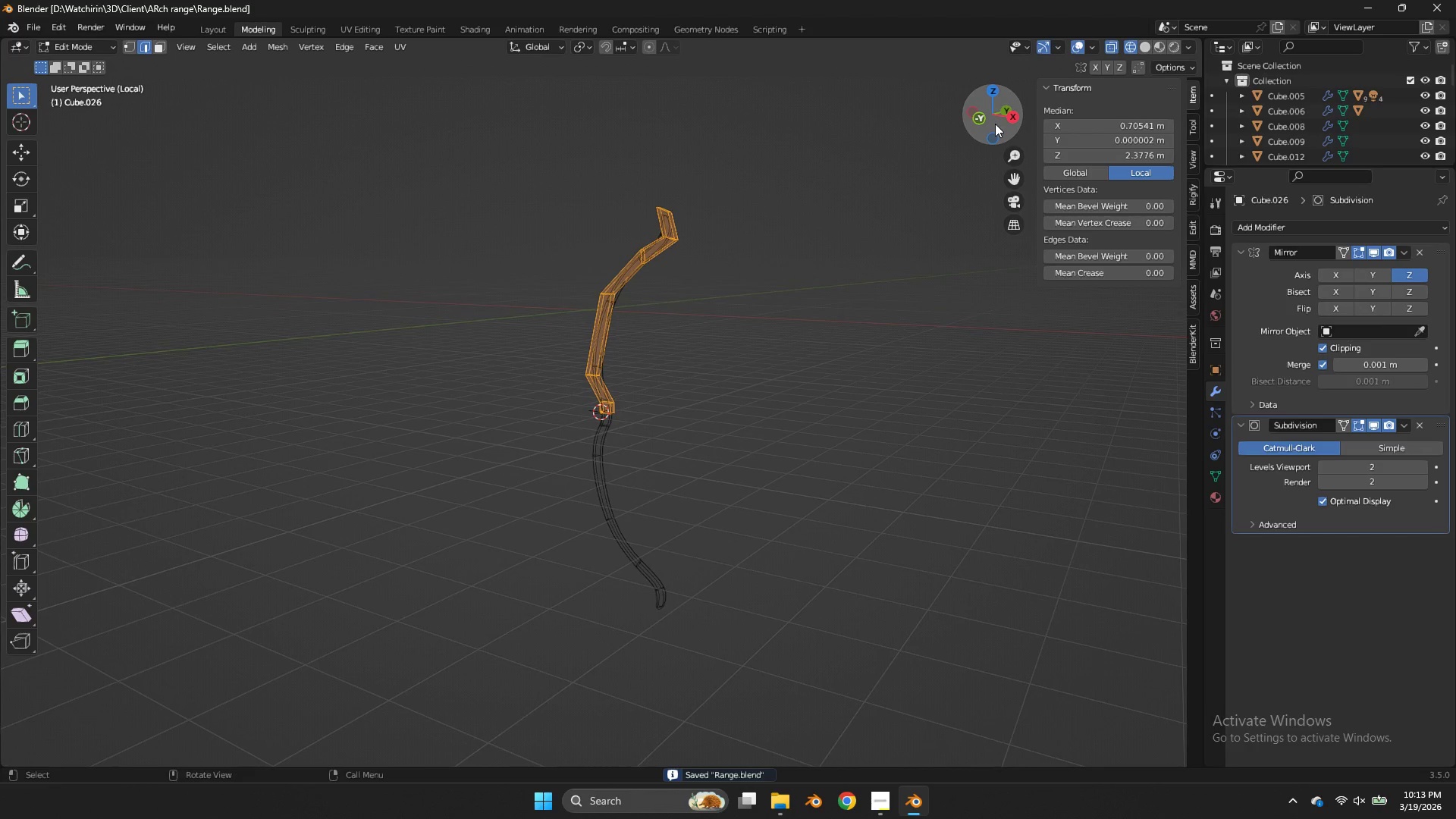 
left_click_drag(start_coordinate=[996, 121], to_coordinate=[1018, 131])
 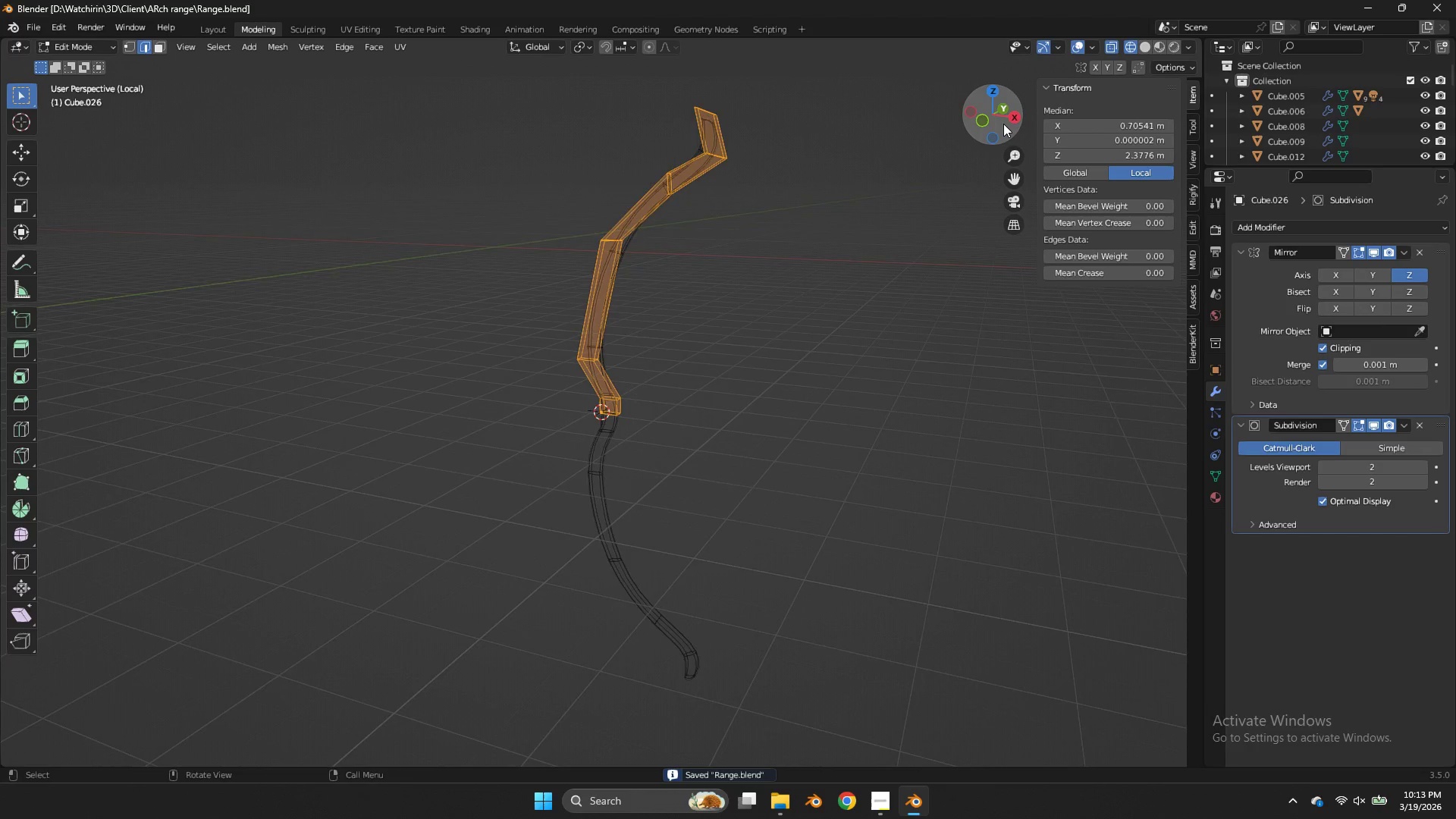 
scroll: coordinate [1003, 124], scroll_direction: up, amount: 3.0
 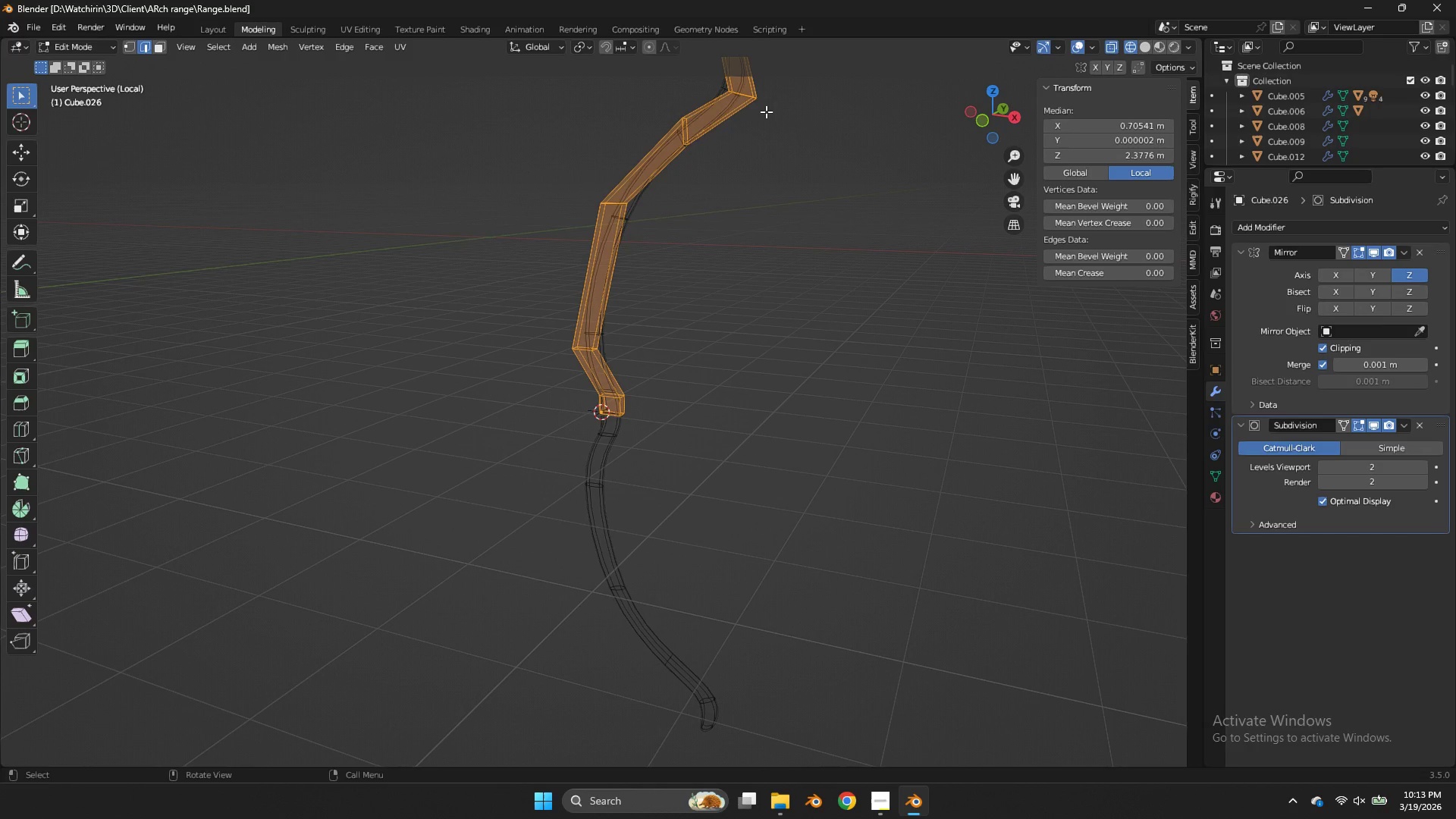 
key(Control+Shift+A)
 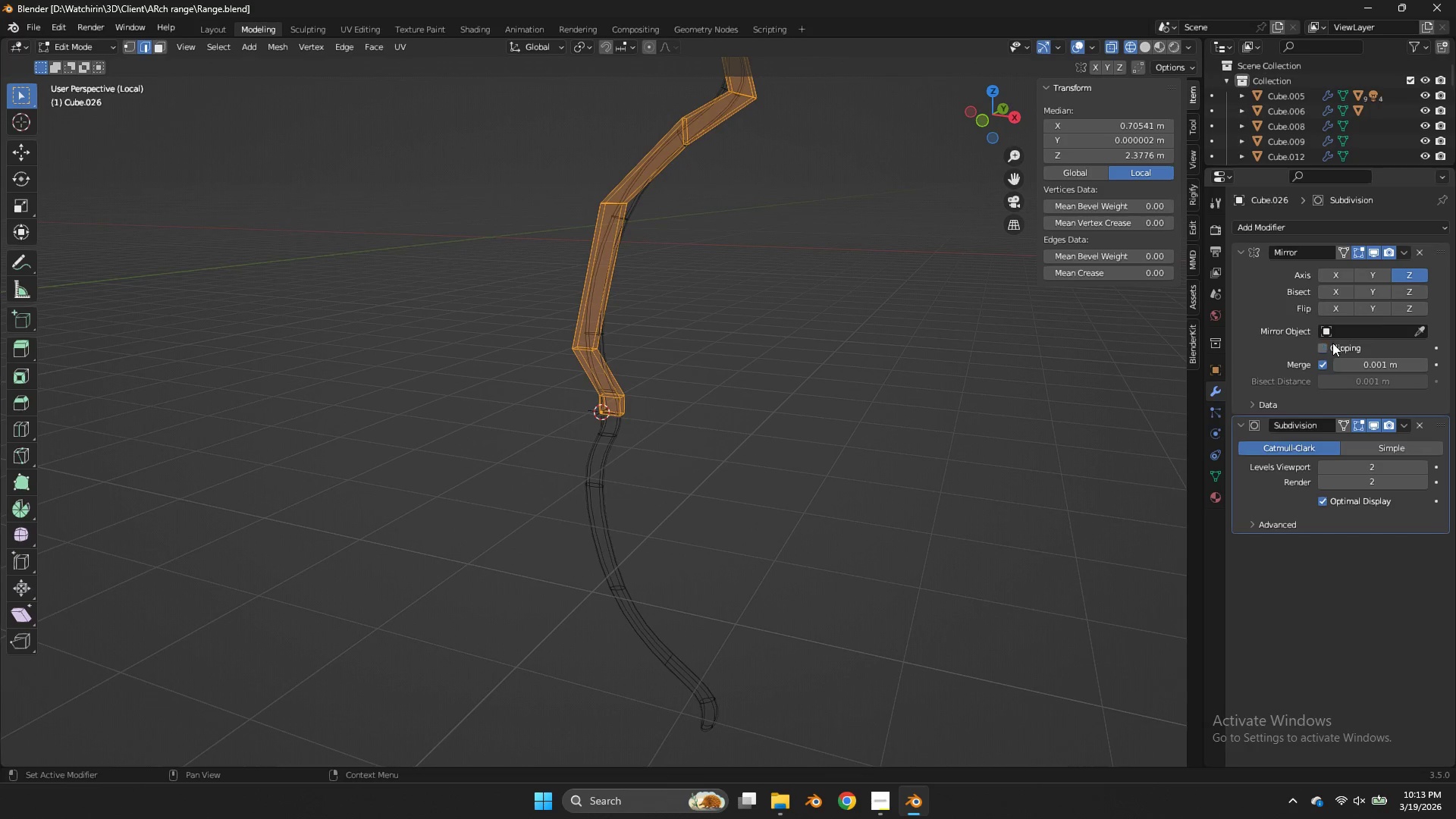 
key(Control+Shift+ShiftLeft)
 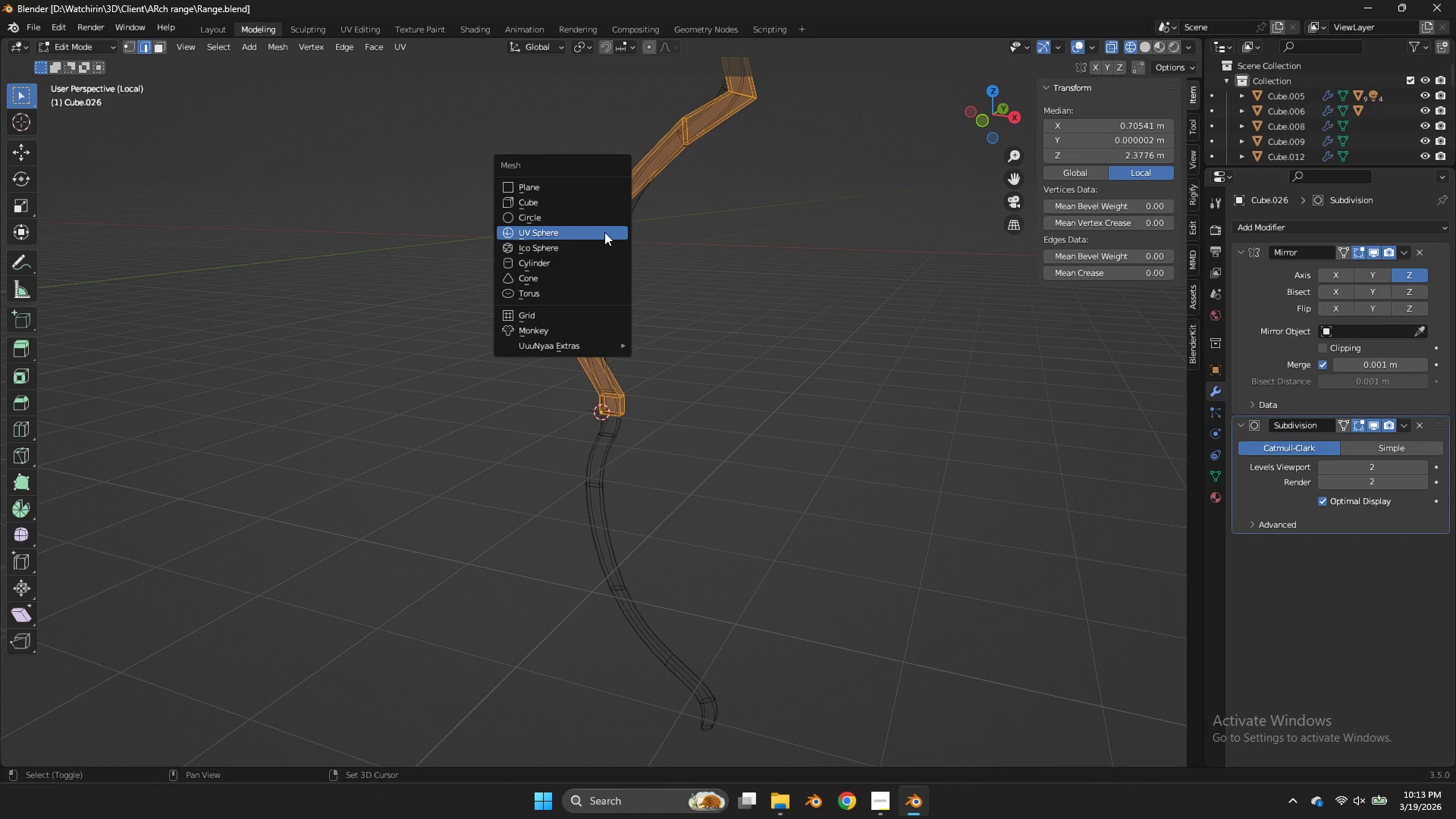 
key(Control+Shift+A)
 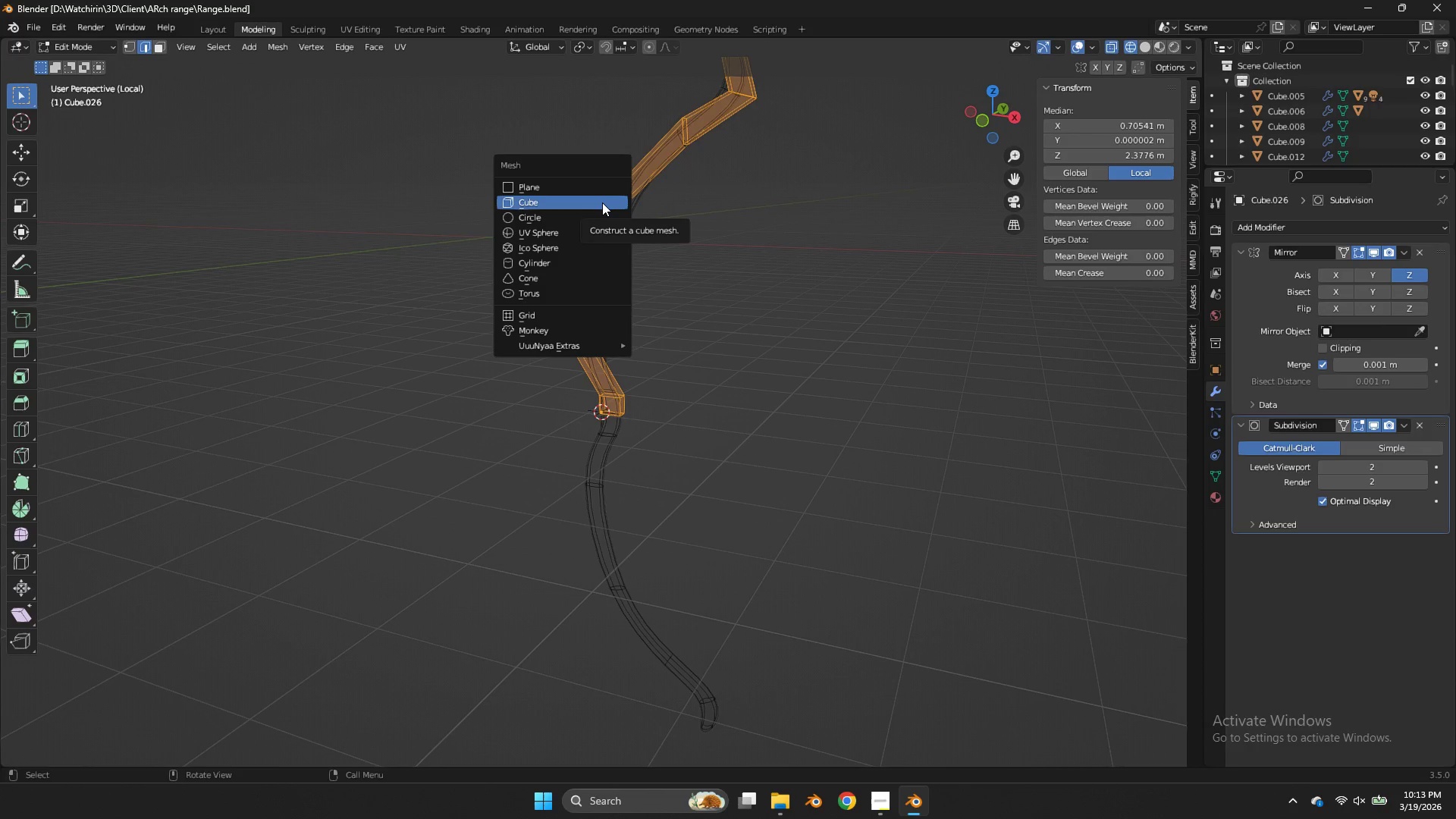 
left_click([602, 202])
 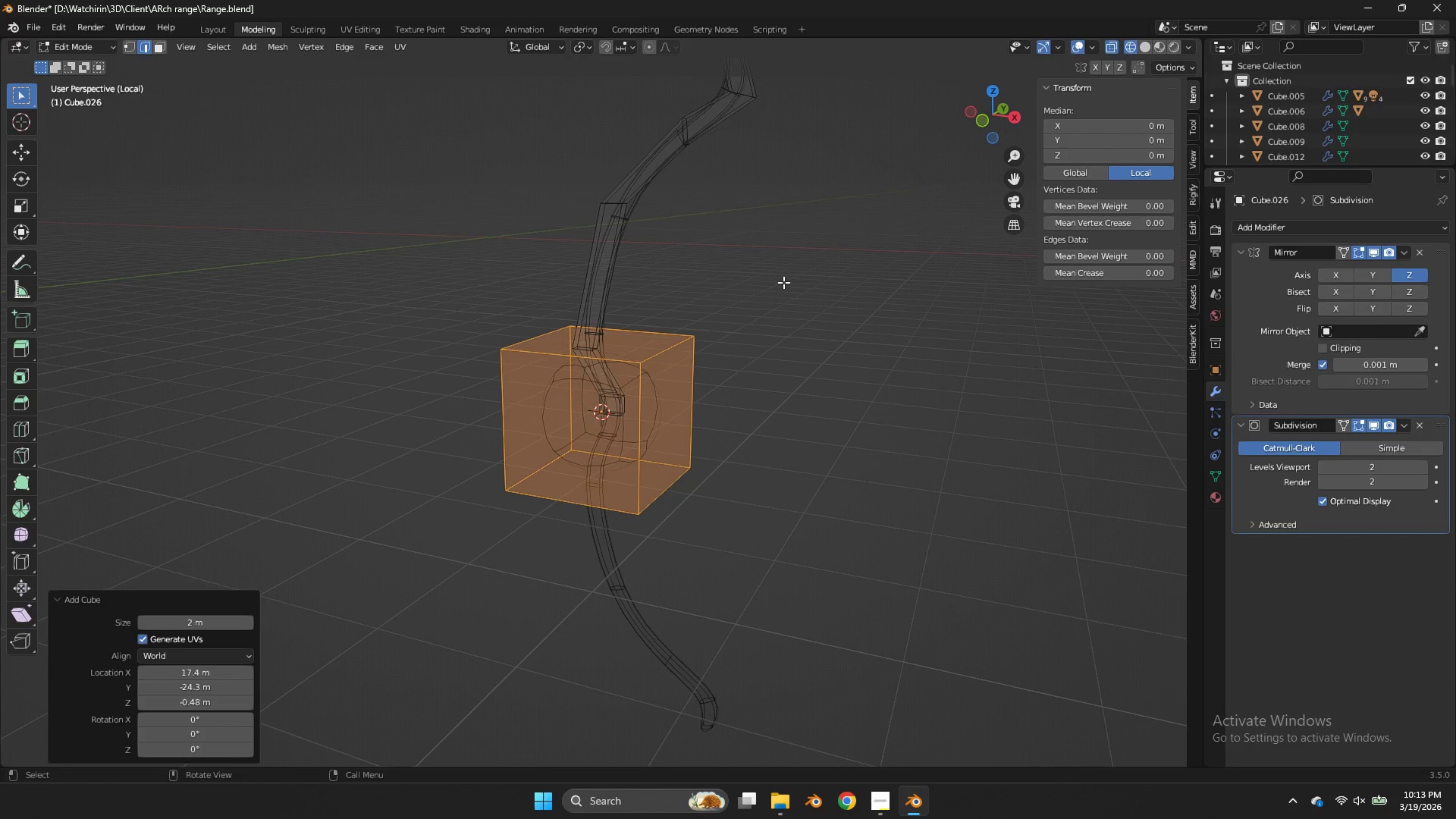 
key(S)
 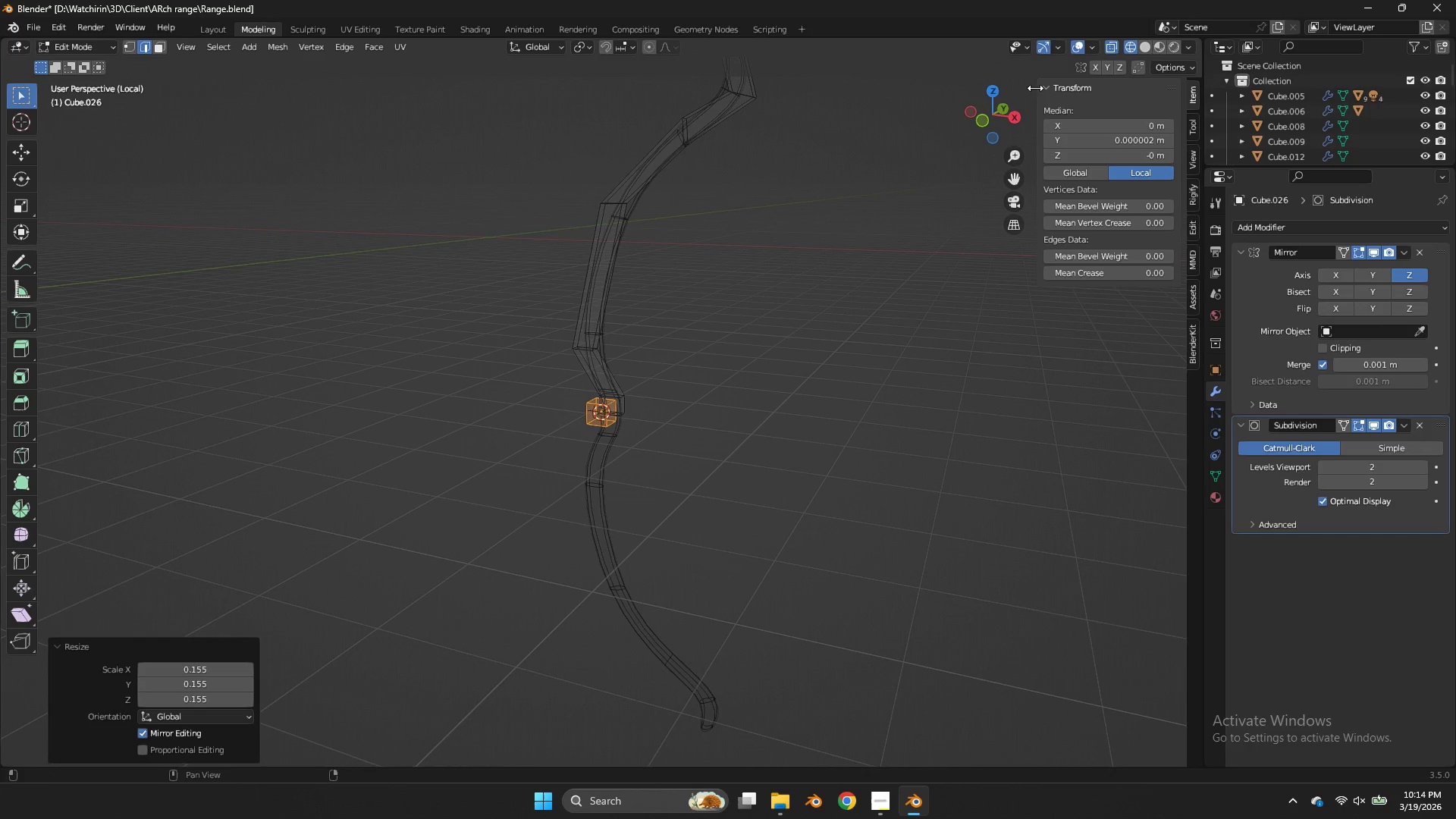 
left_click([981, 120])
 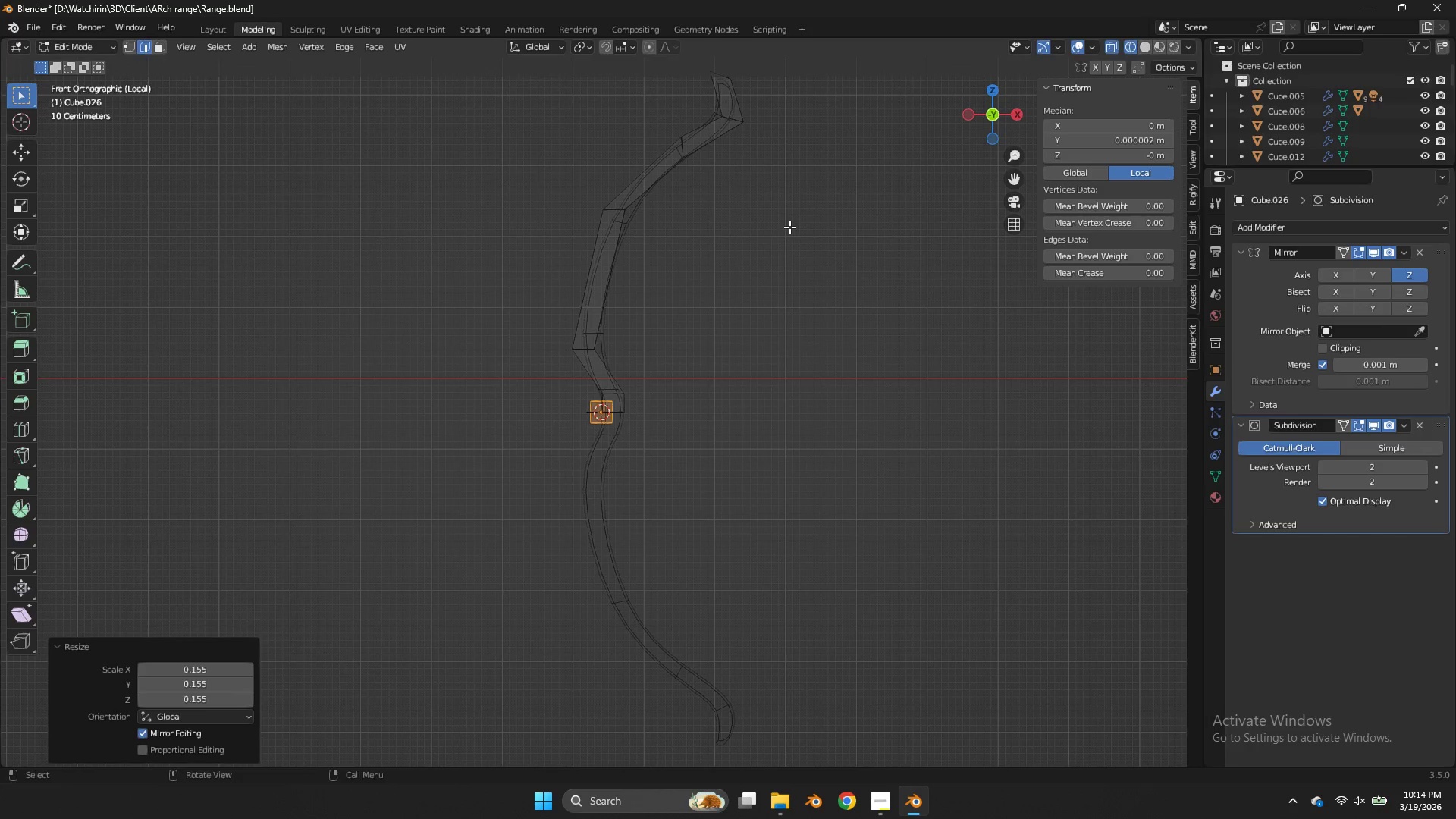 
key(G)
 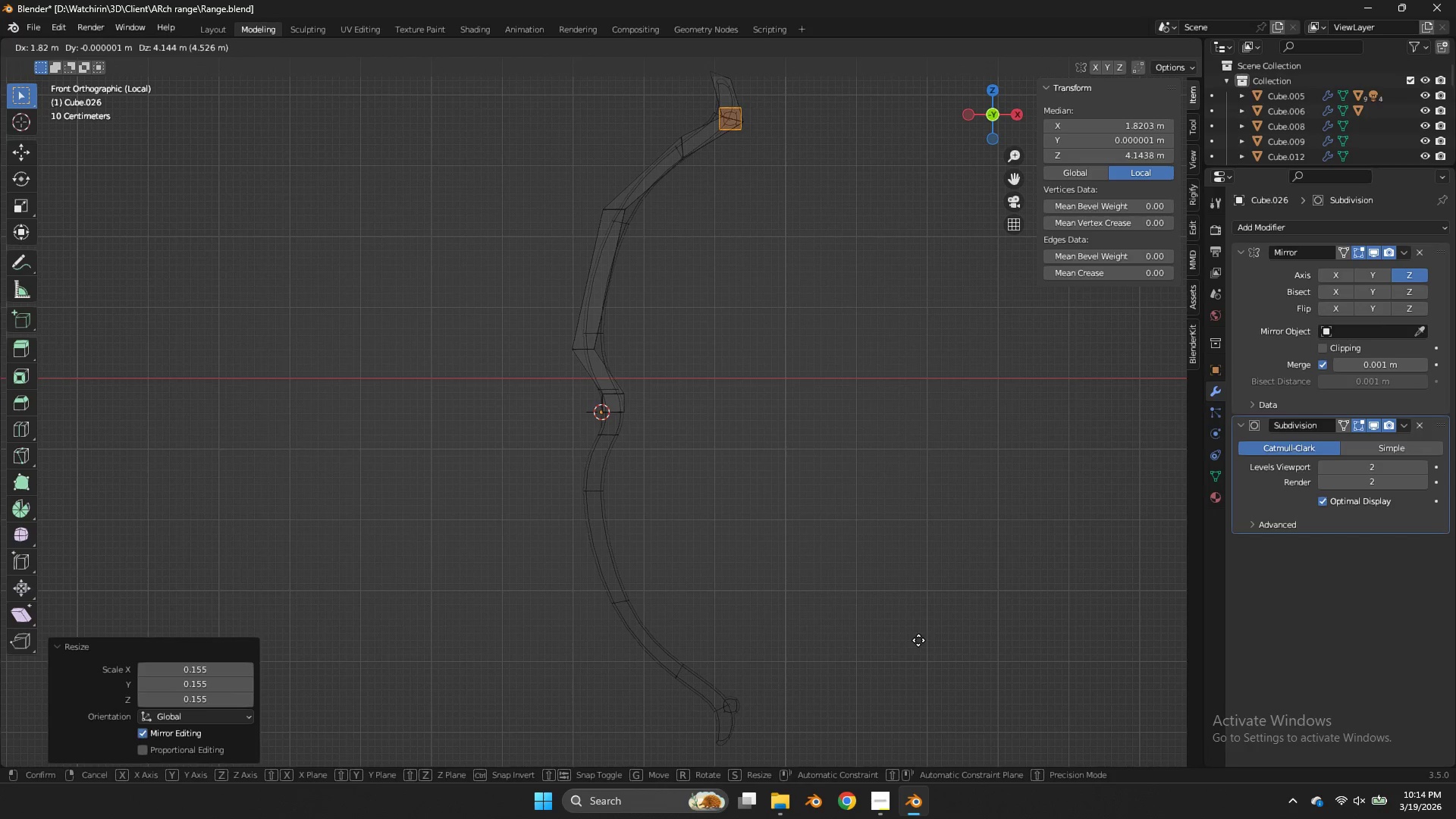 
left_click([912, 642])
 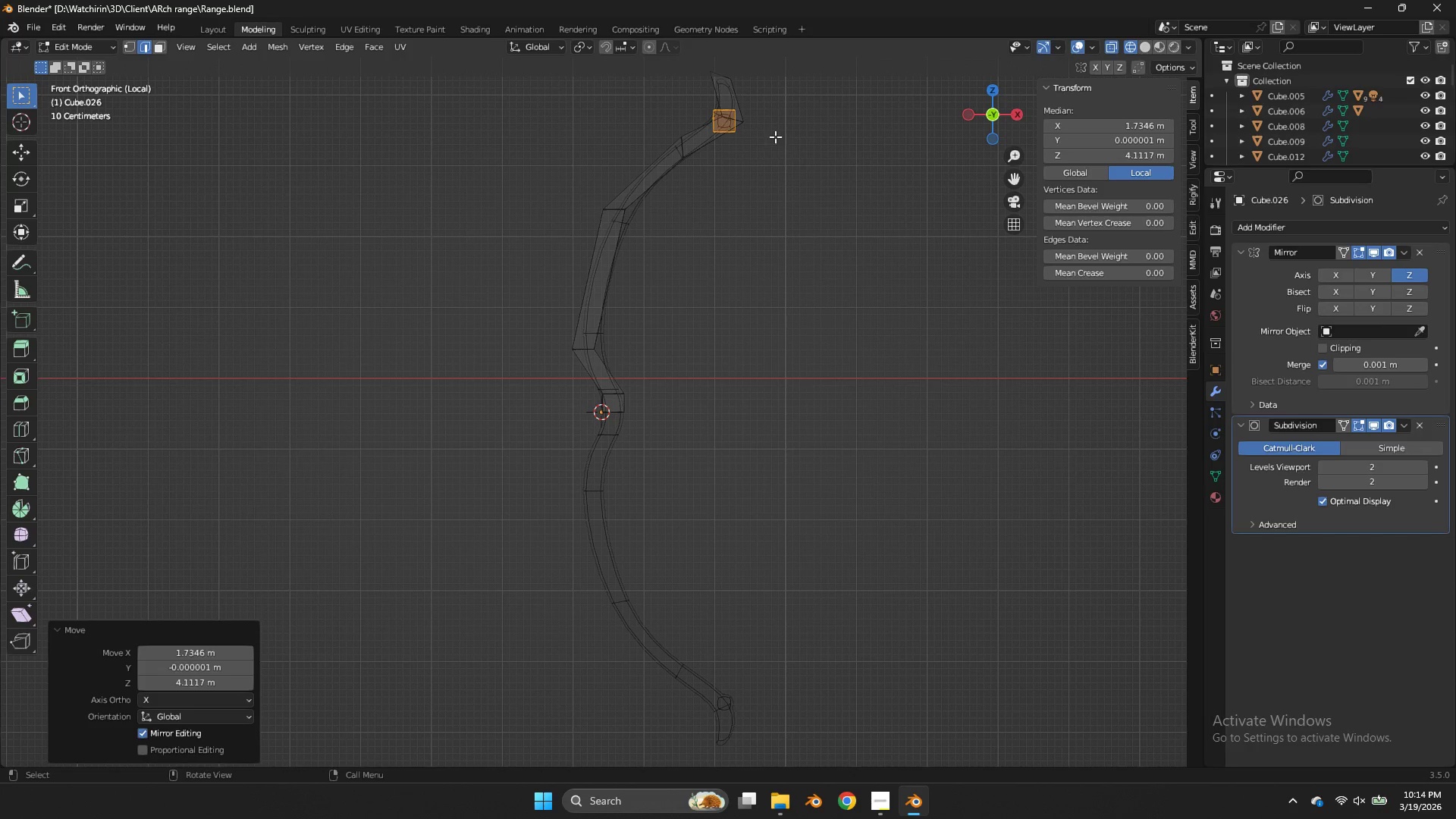 
left_click_drag(start_coordinate=[768, 130], to_coordinate=[676, 159])
 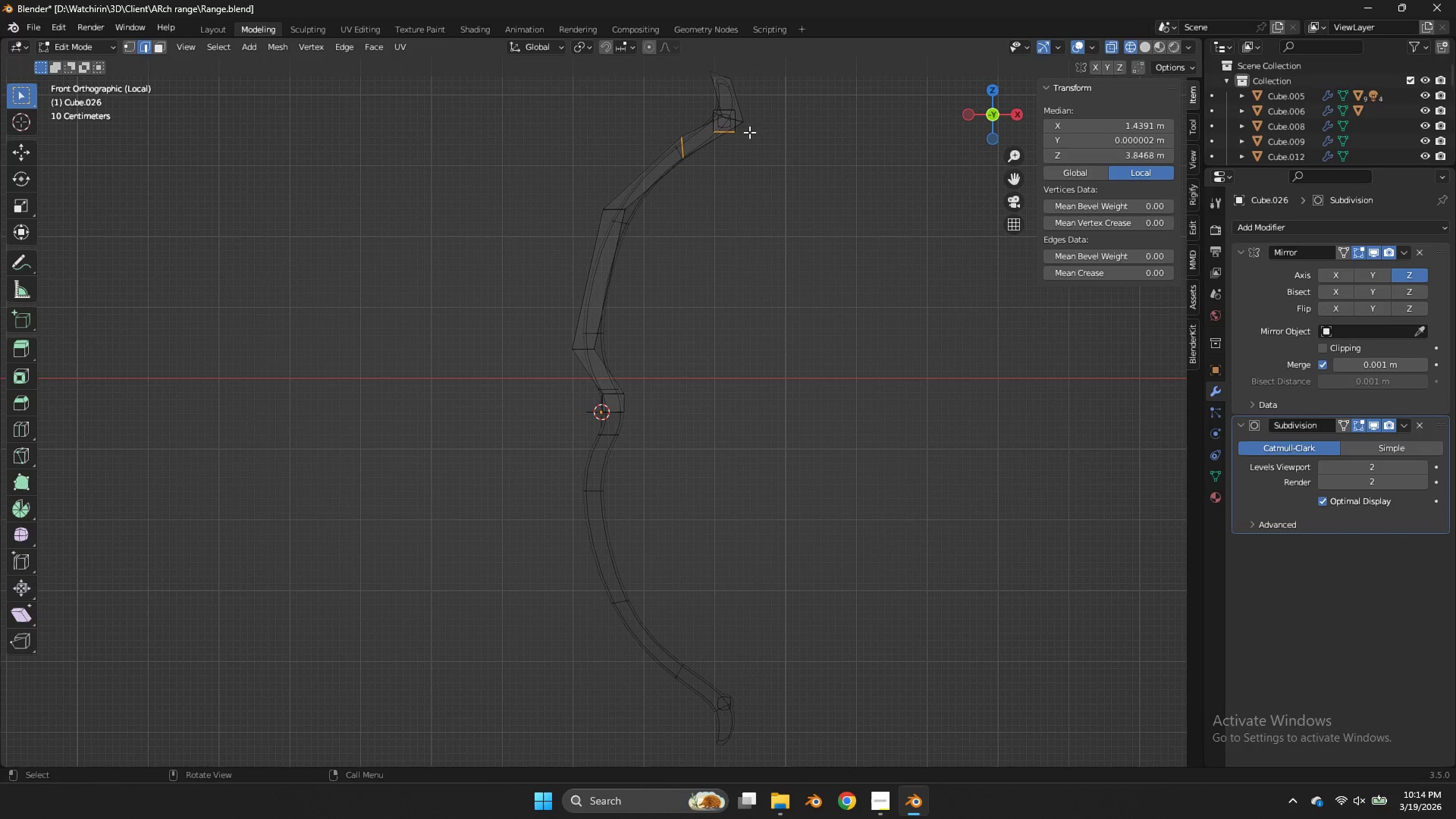 
left_click_drag(start_coordinate=[747, 128], to_coordinate=[714, 140])
 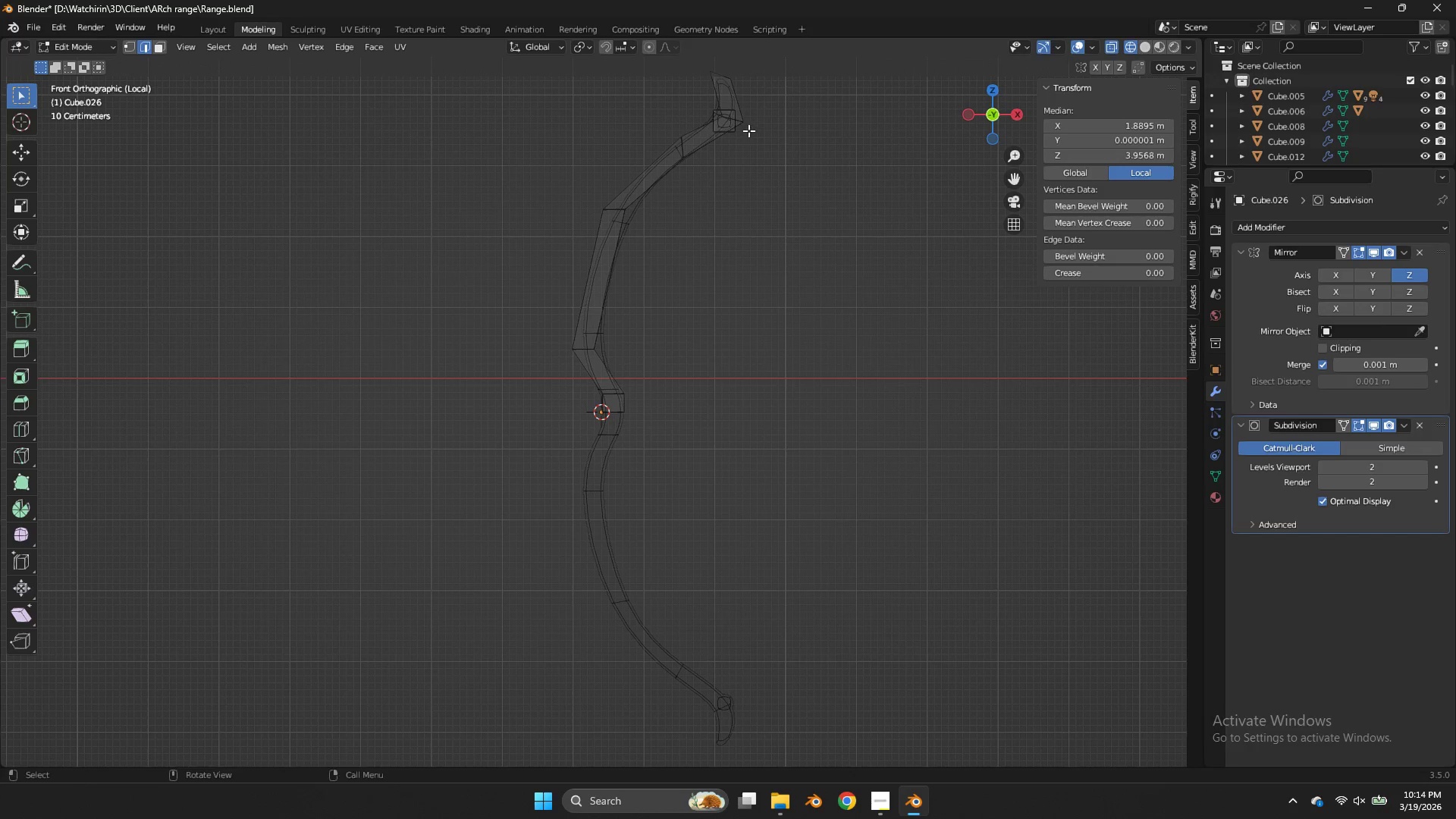 
left_click_drag(start_coordinate=[748, 130], to_coordinate=[707, 140])
 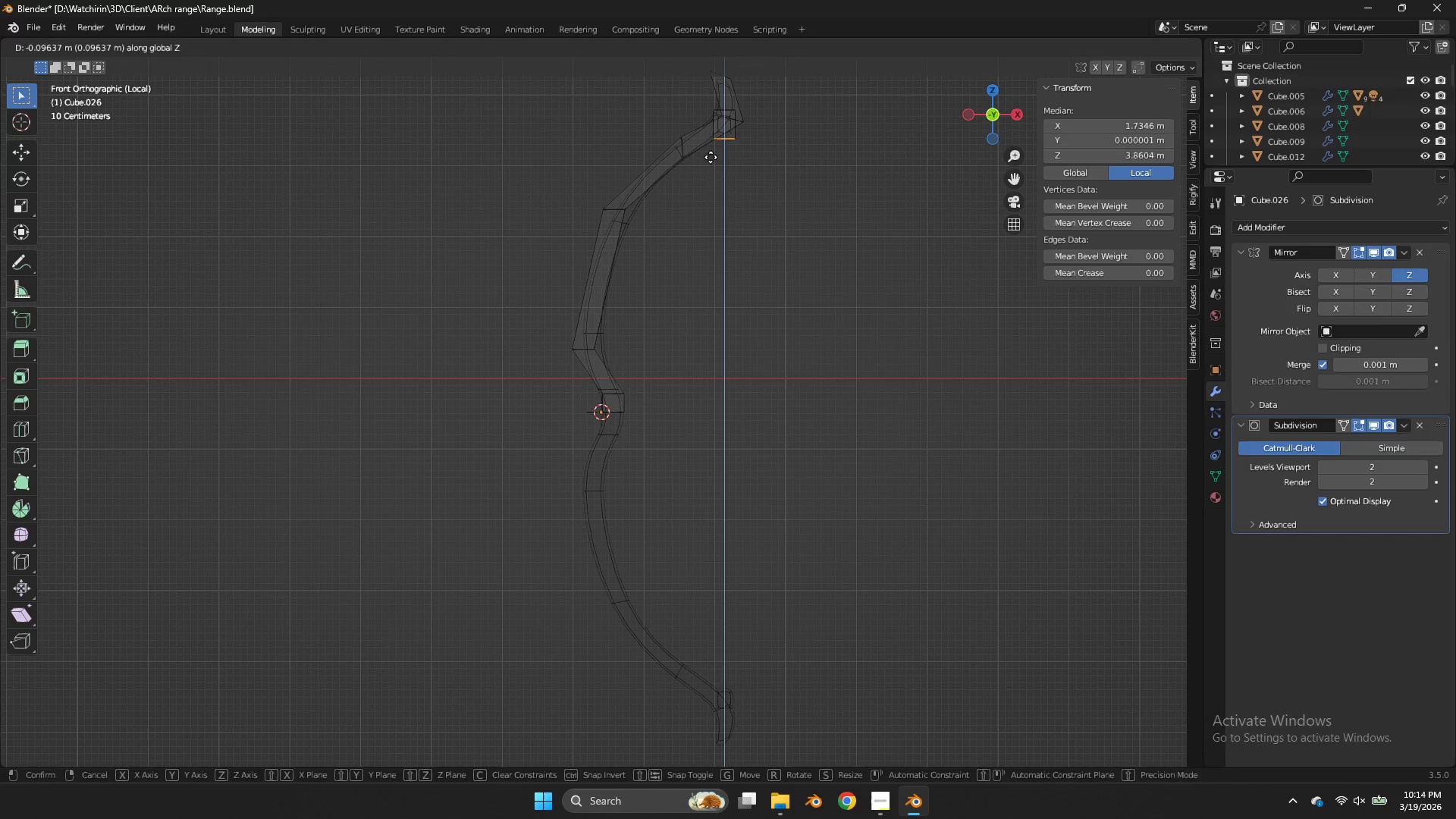 
type(gz)
 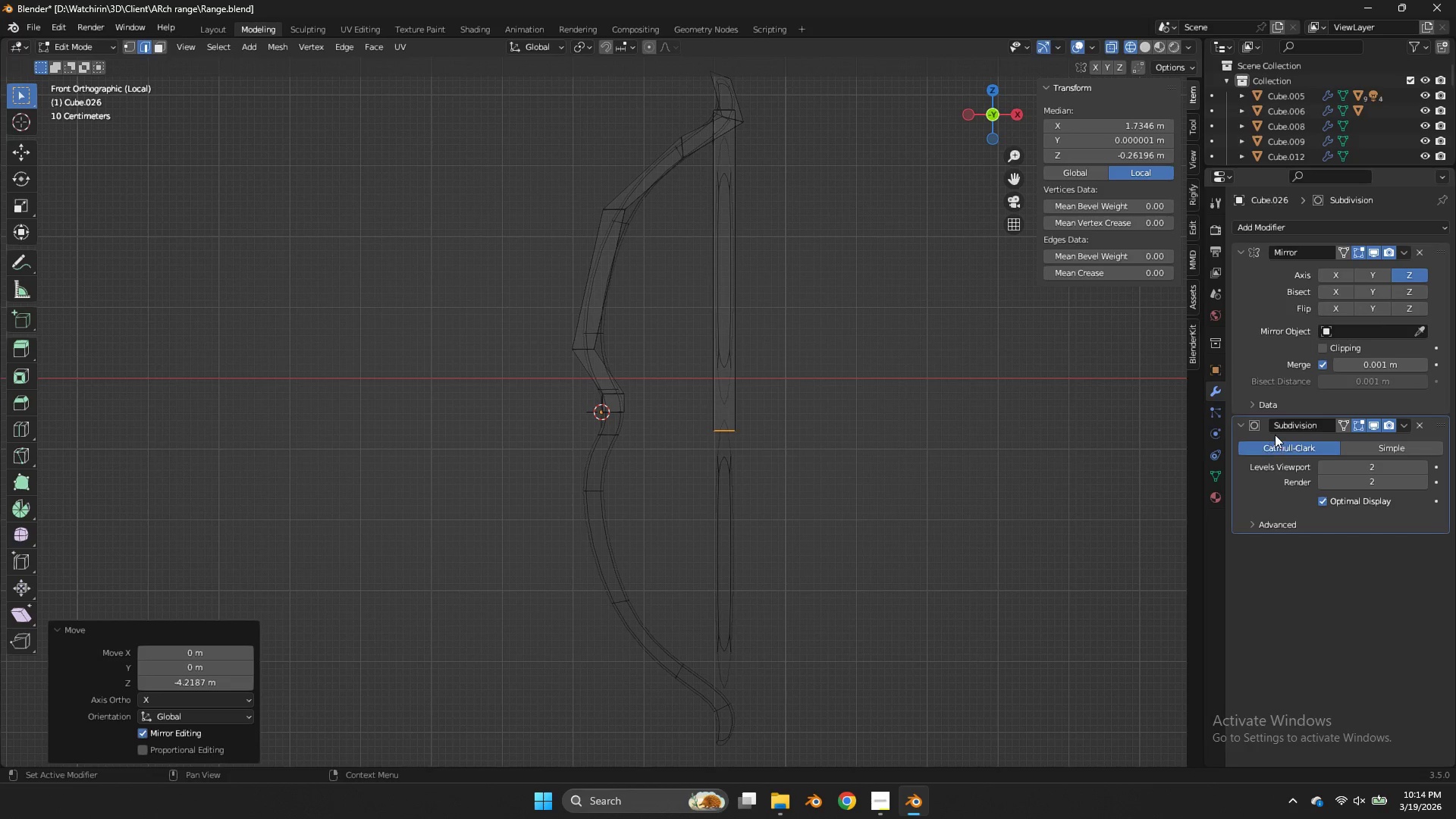 
left_click([1324, 347])
 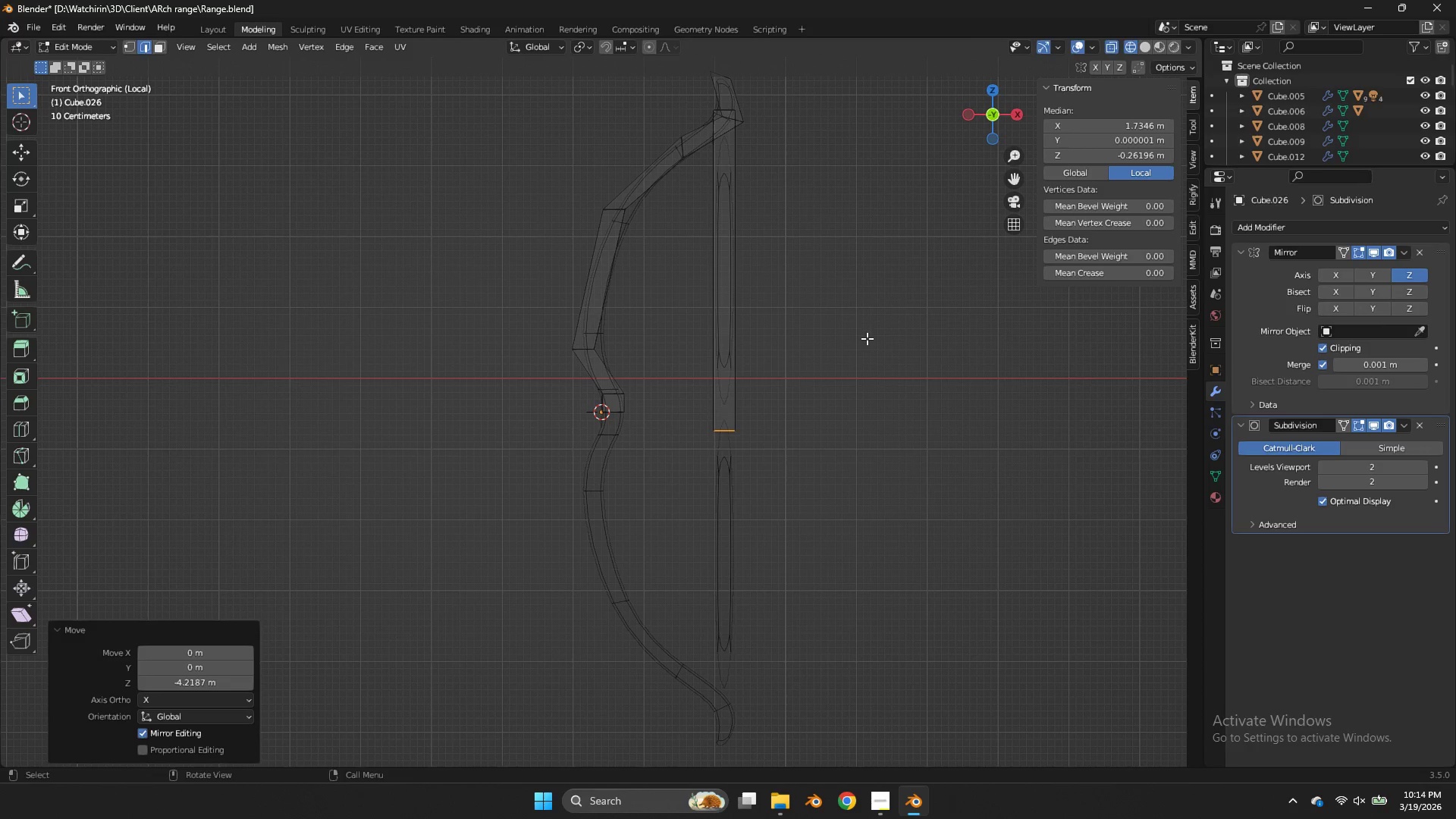 
type(gz)
 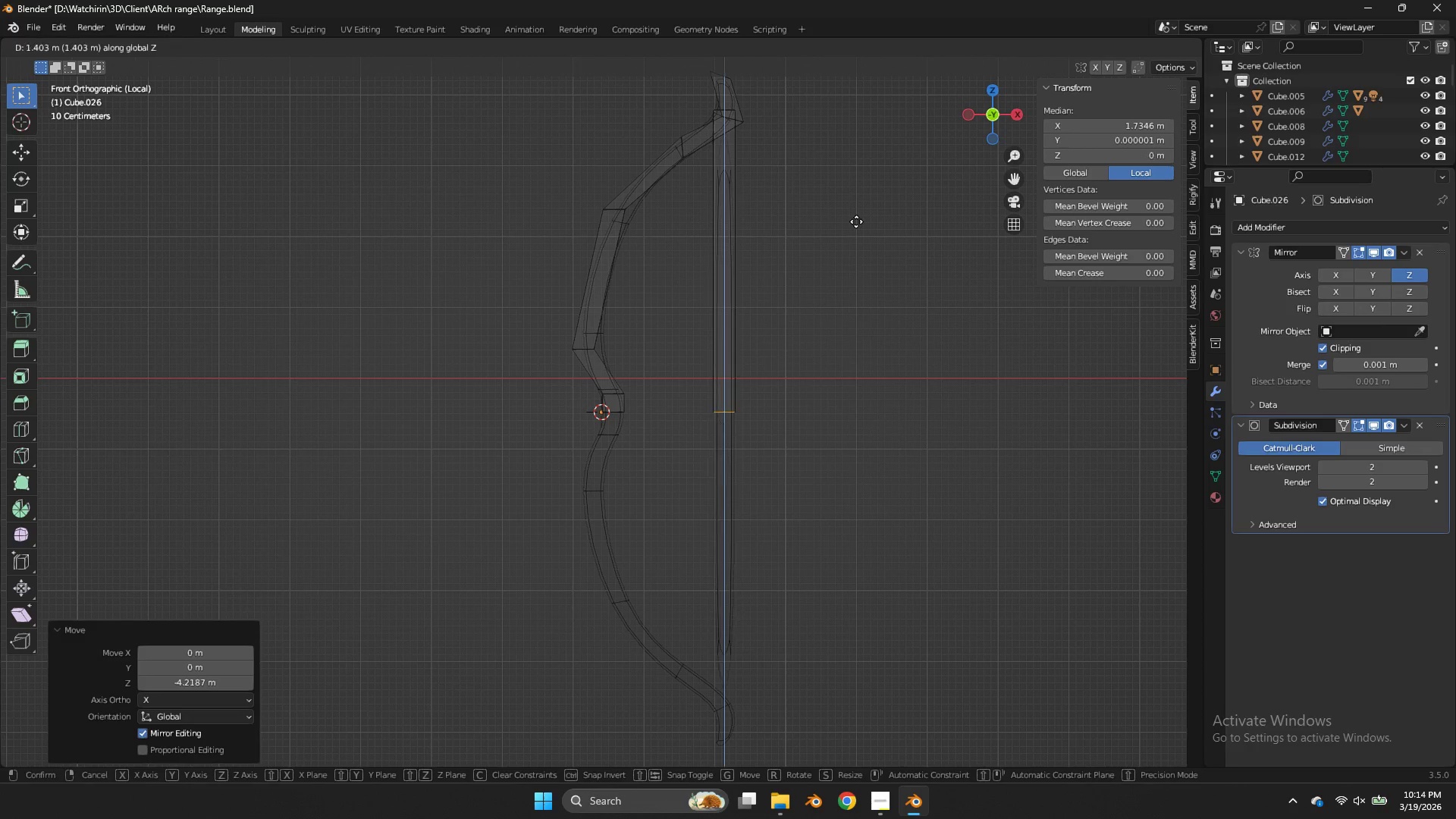 
left_click([858, 205])
 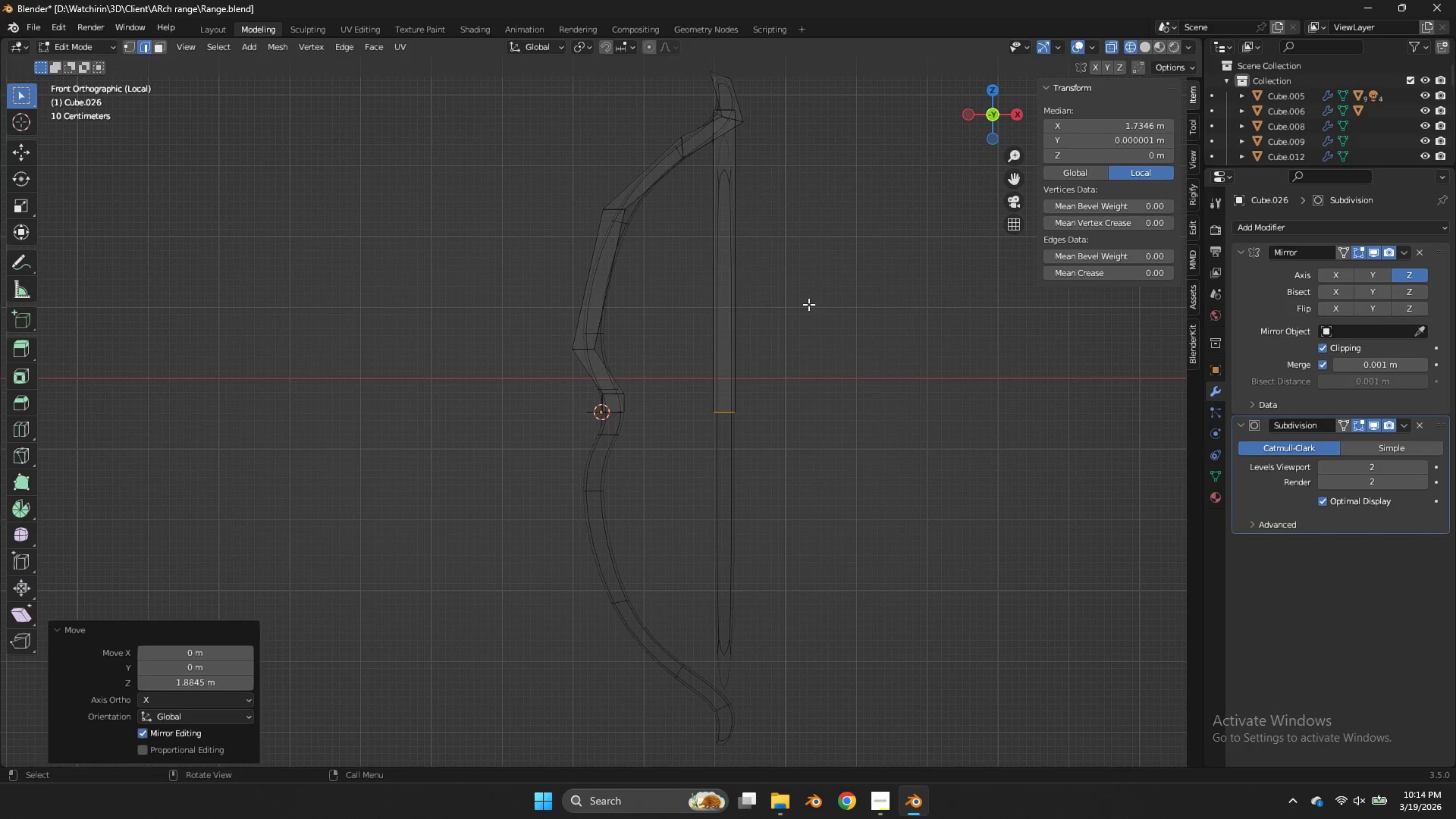 
key(X)
 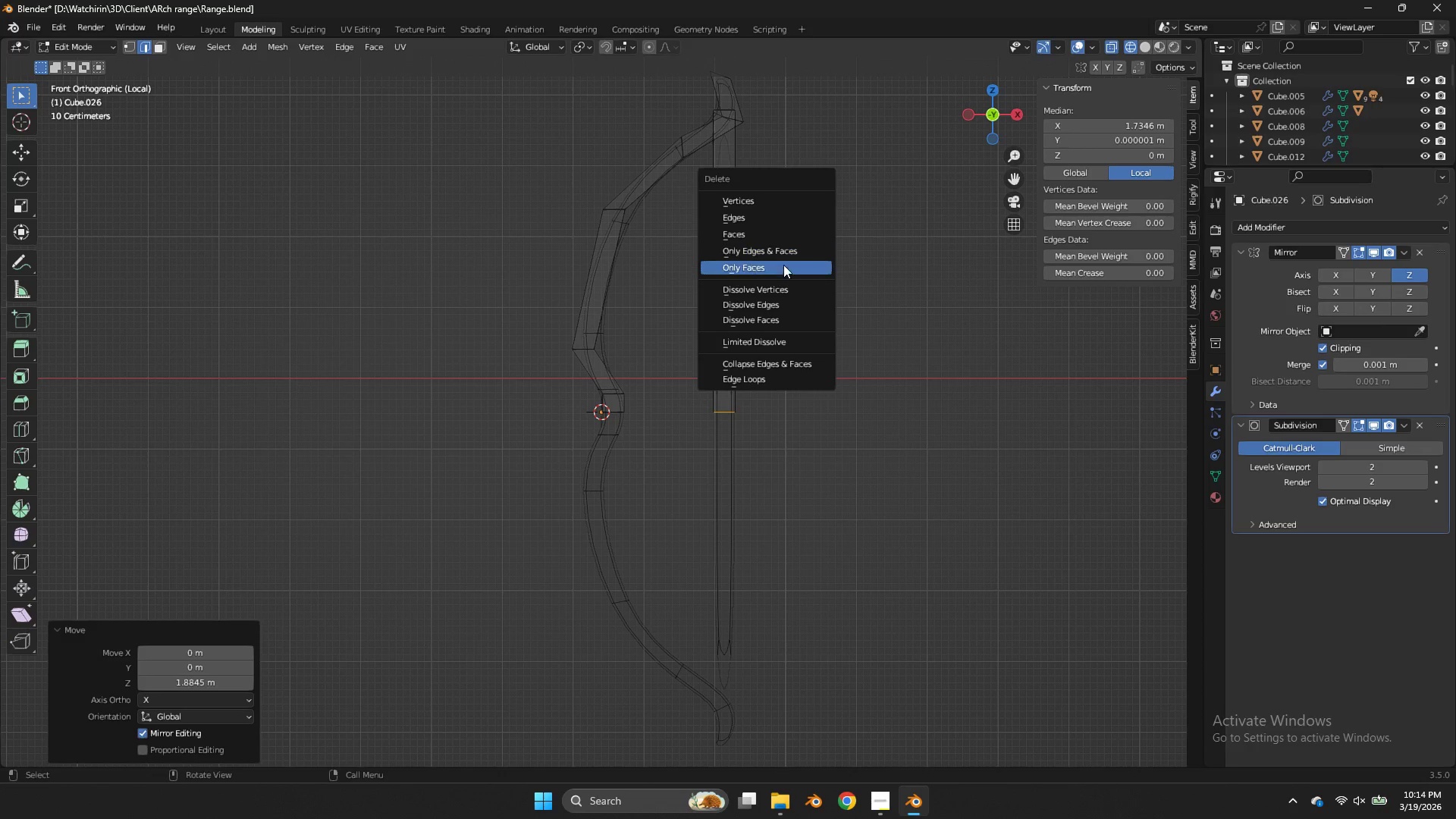 
left_click([783, 265])
 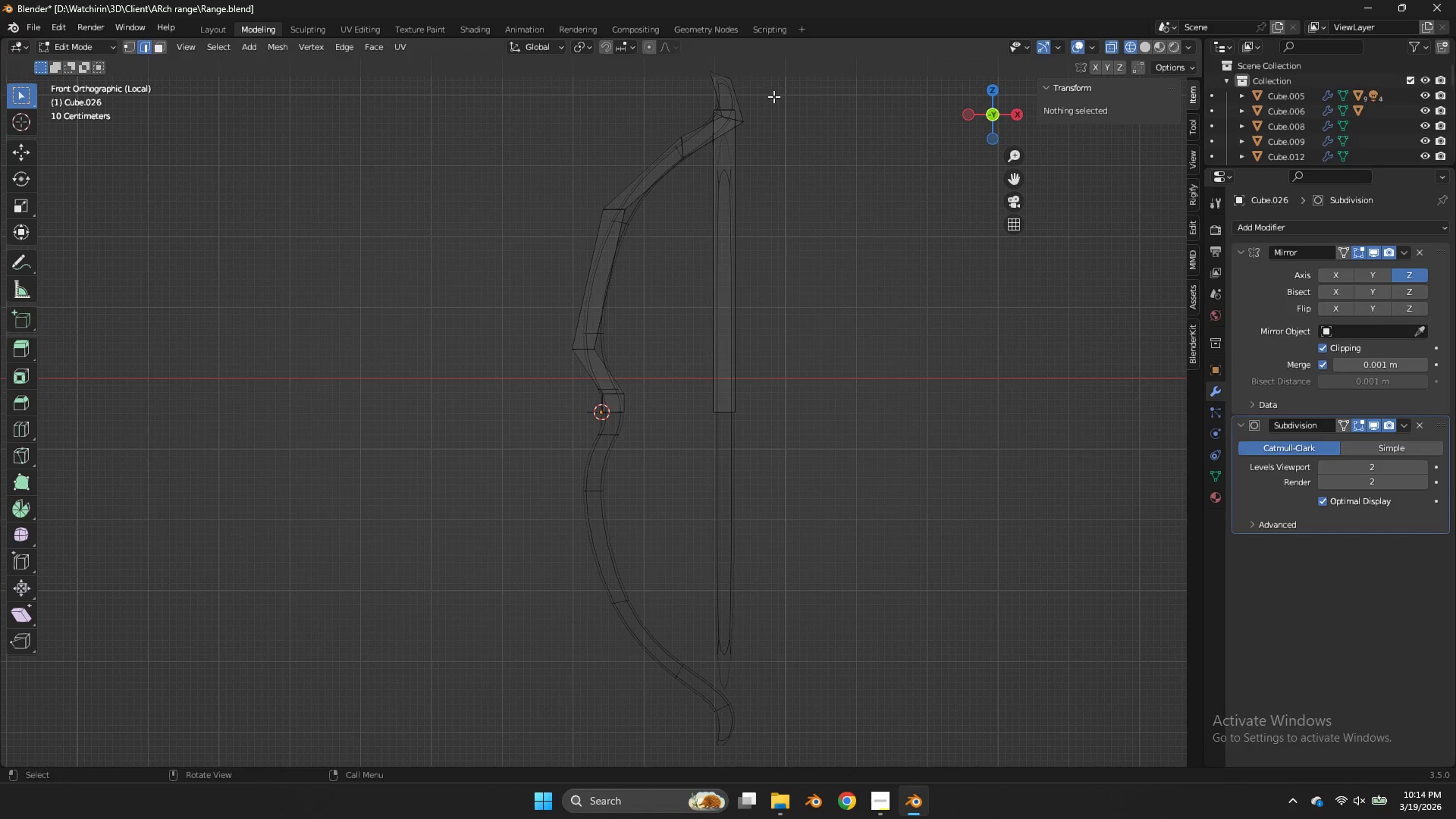 
key(Tab)
key(Tab)
type(gz)
 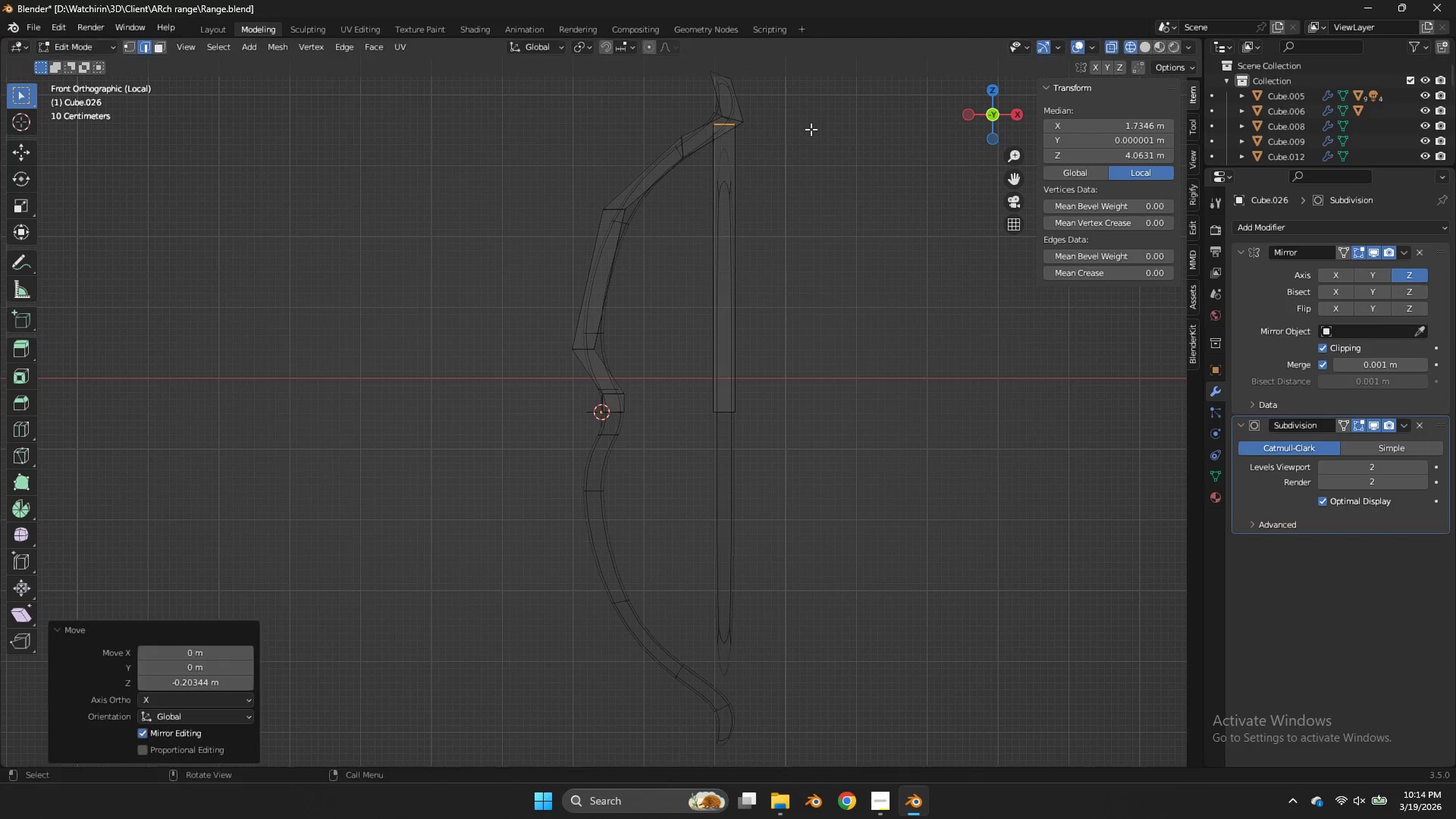 
left_click_drag(start_coordinate=[738, 106], to_coordinate=[705, 111])
 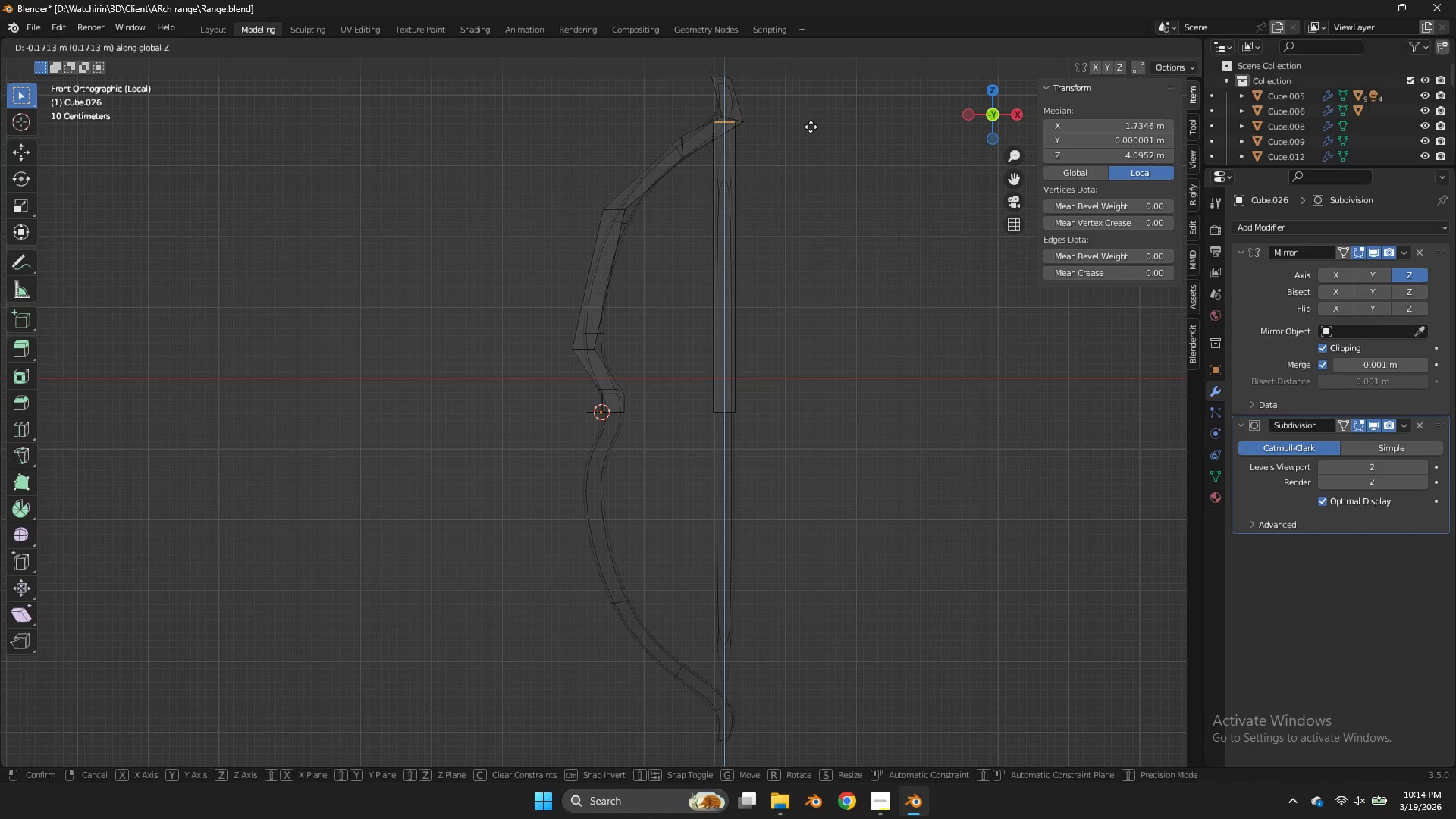 
left_click([811, 129])
 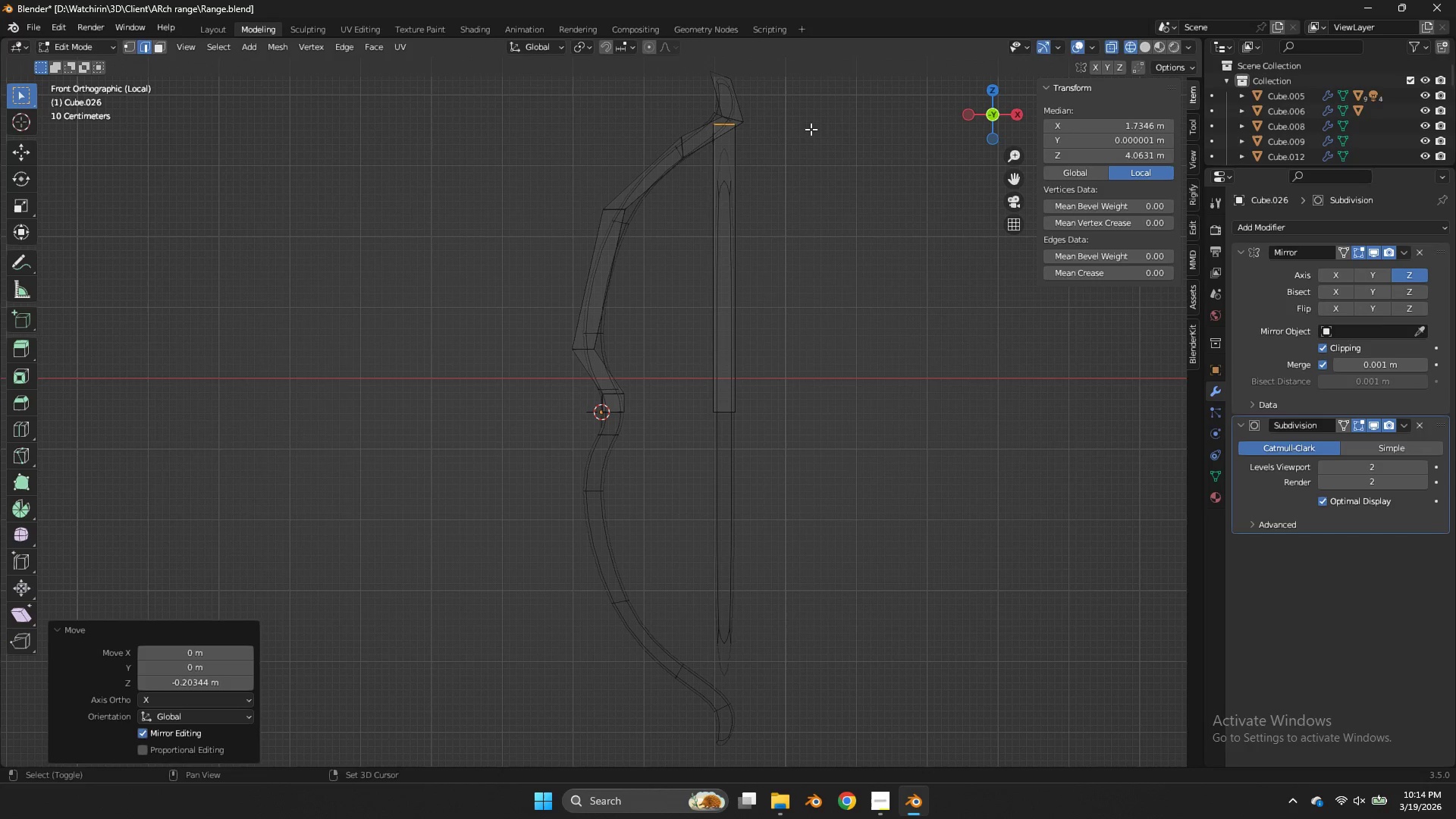 
key(Shift+E)
 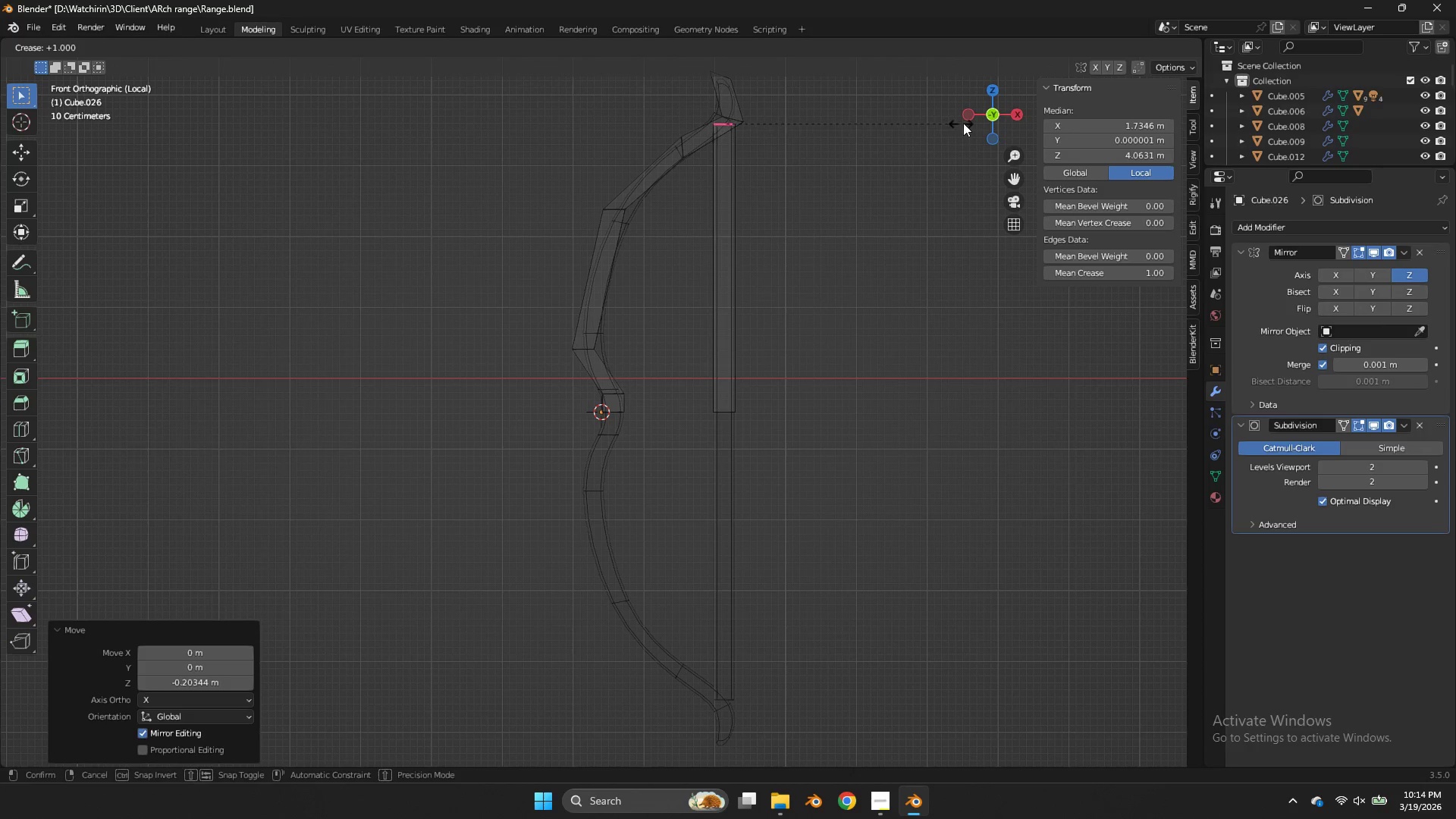 
left_click([971, 121])
 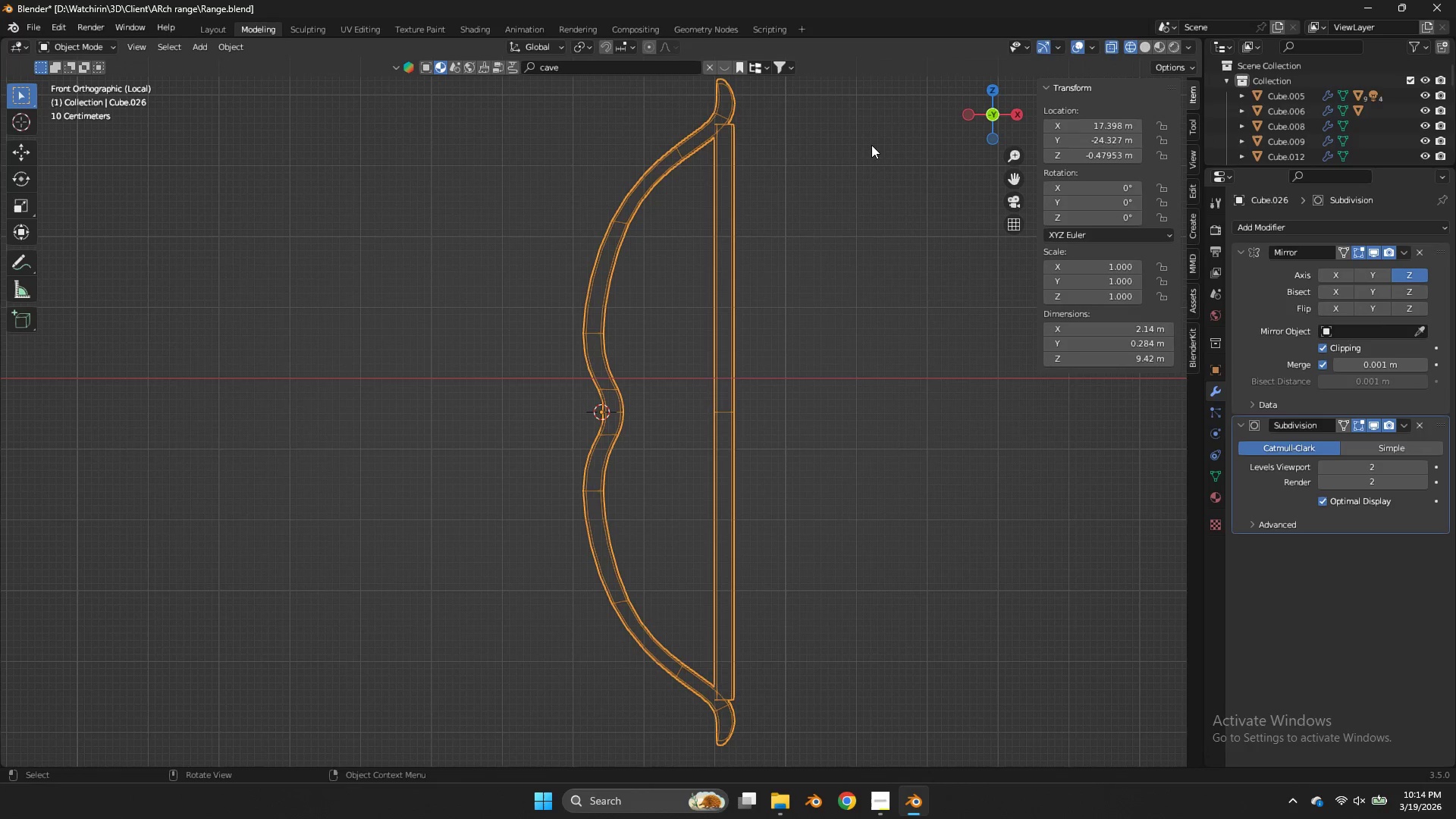 
key(Tab)
 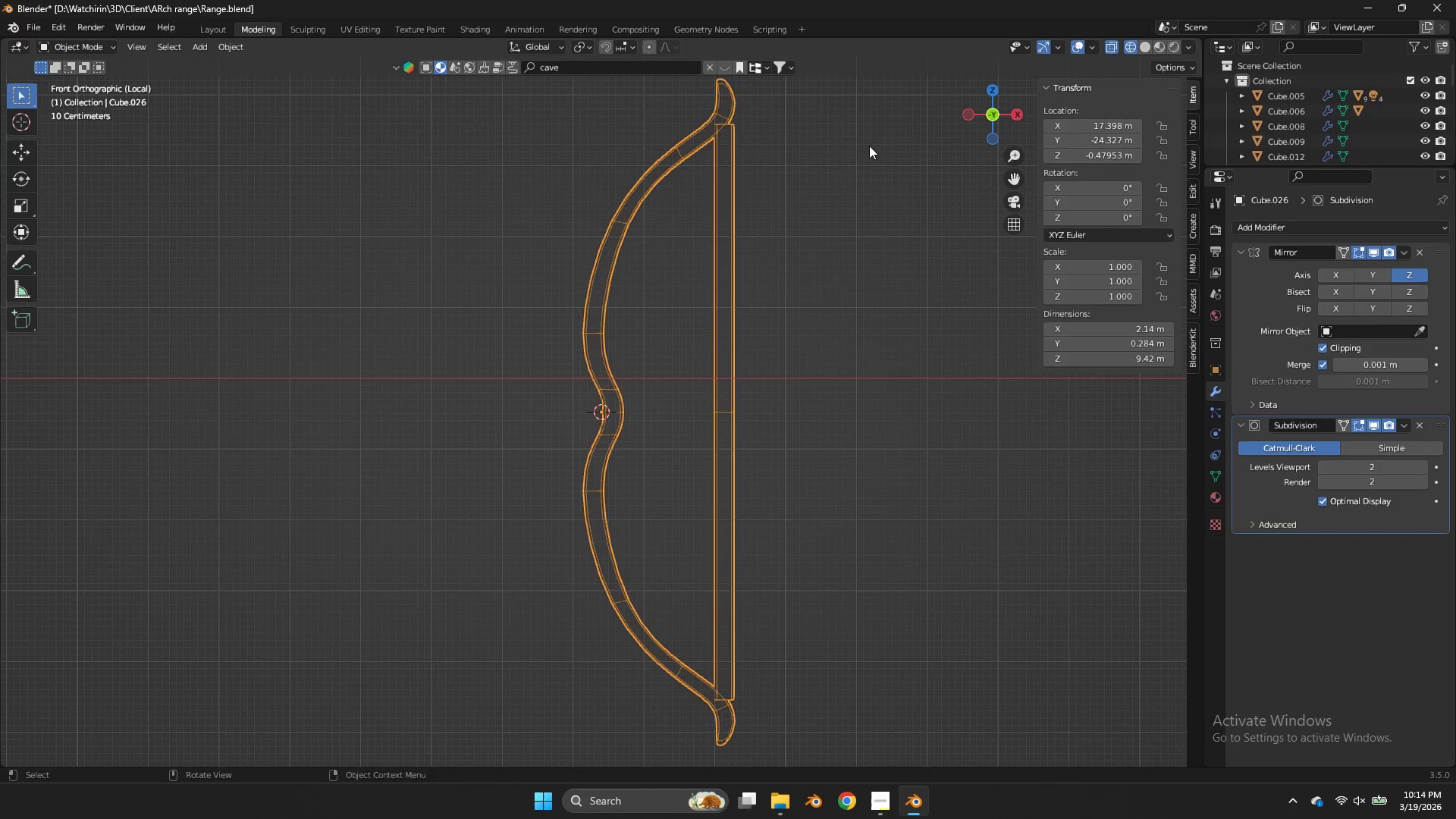 
key(Tab)
 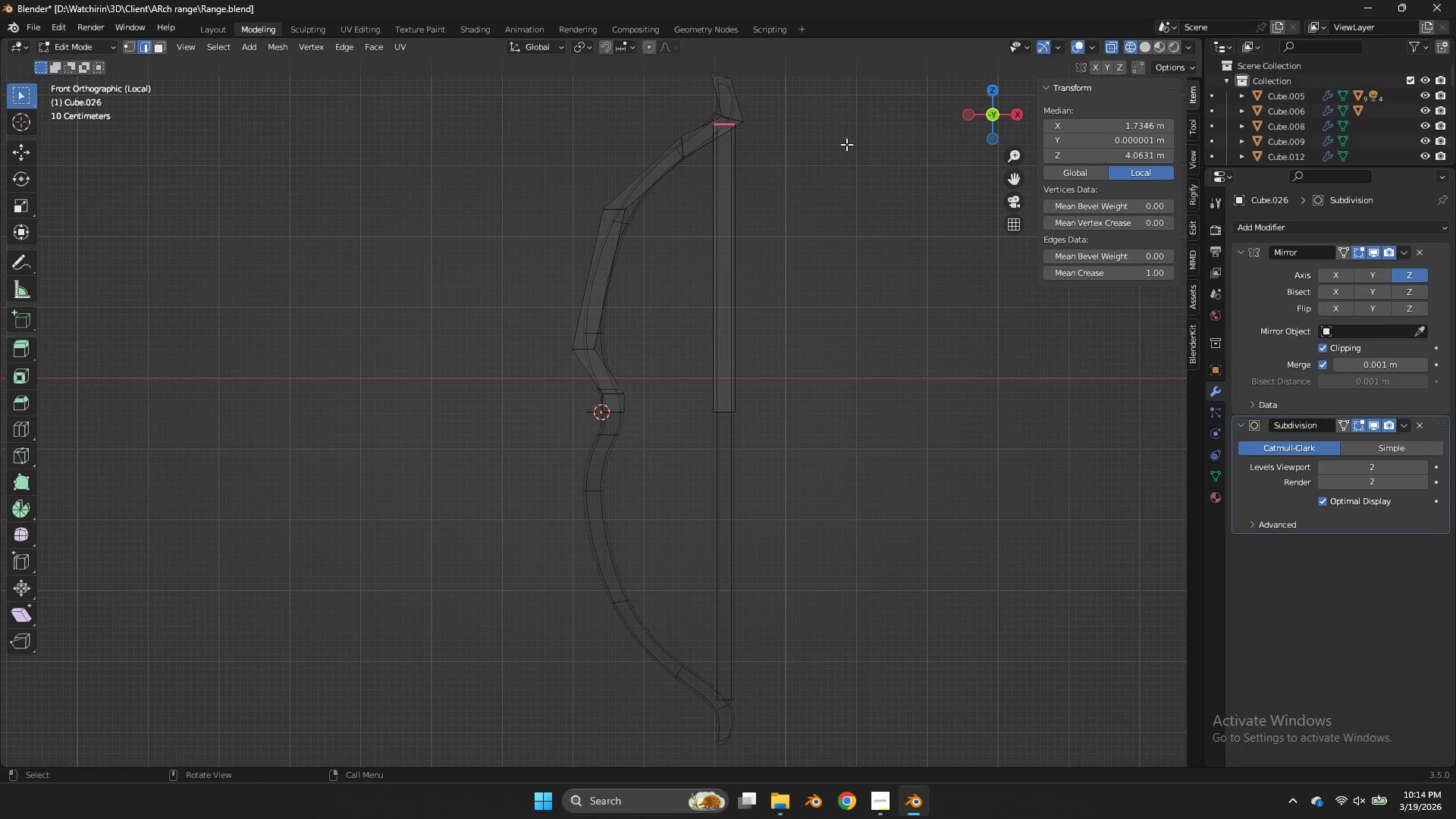 
key(S)
 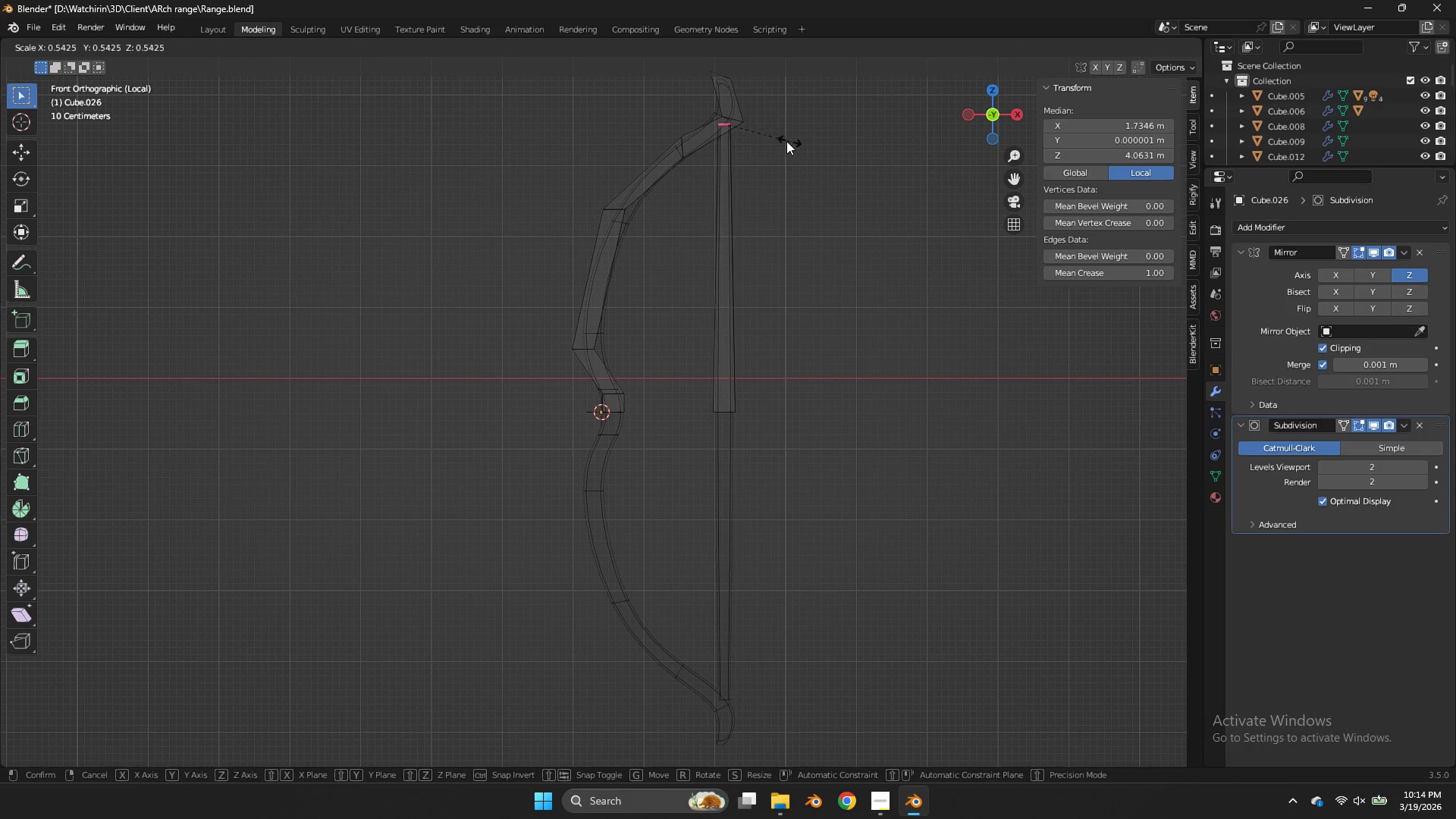 
left_click([785, 141])
 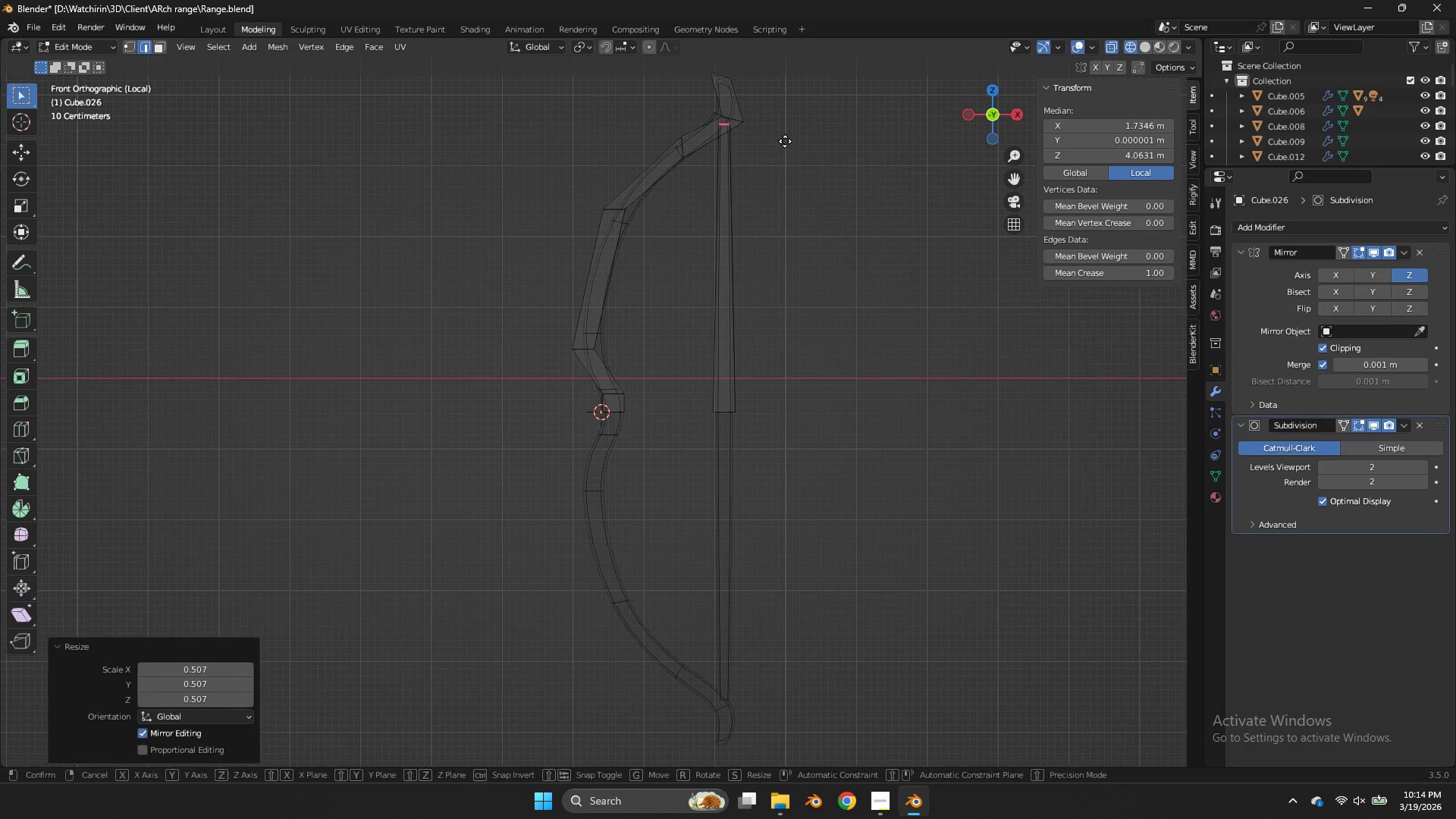 
key(G)
 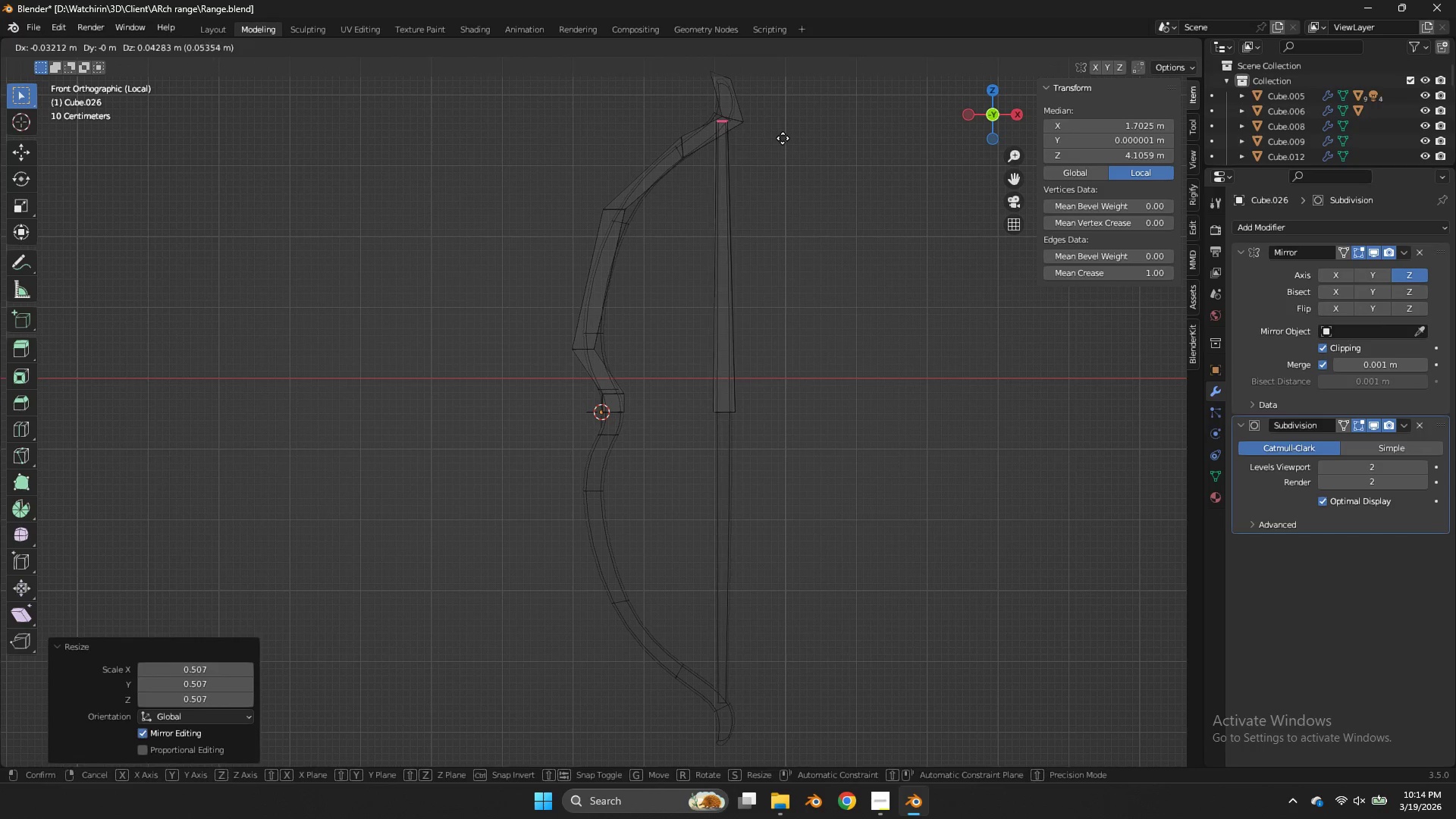 
left_click([783, 138])
 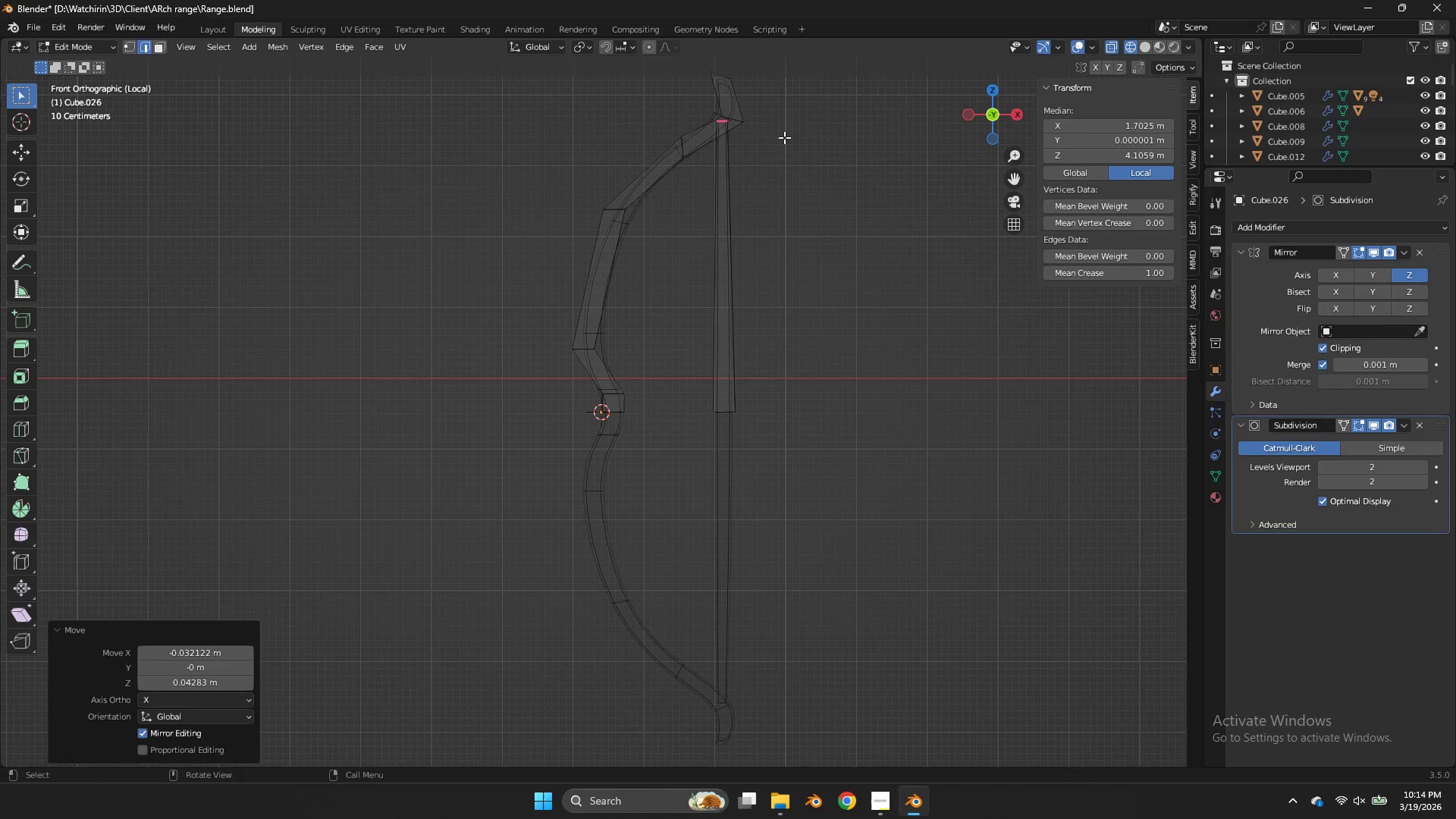 
key(Z)
 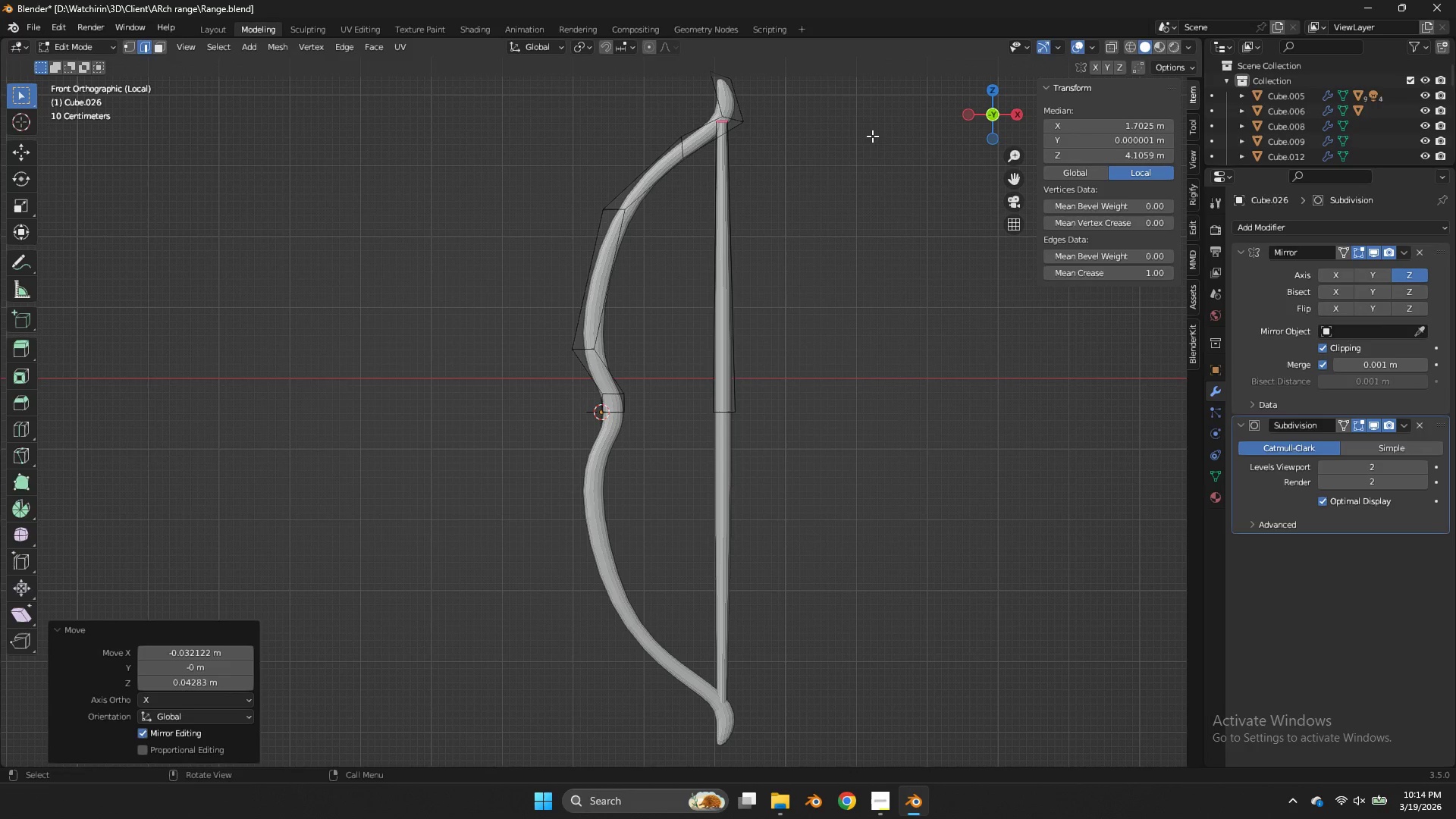 
key(Tab)
 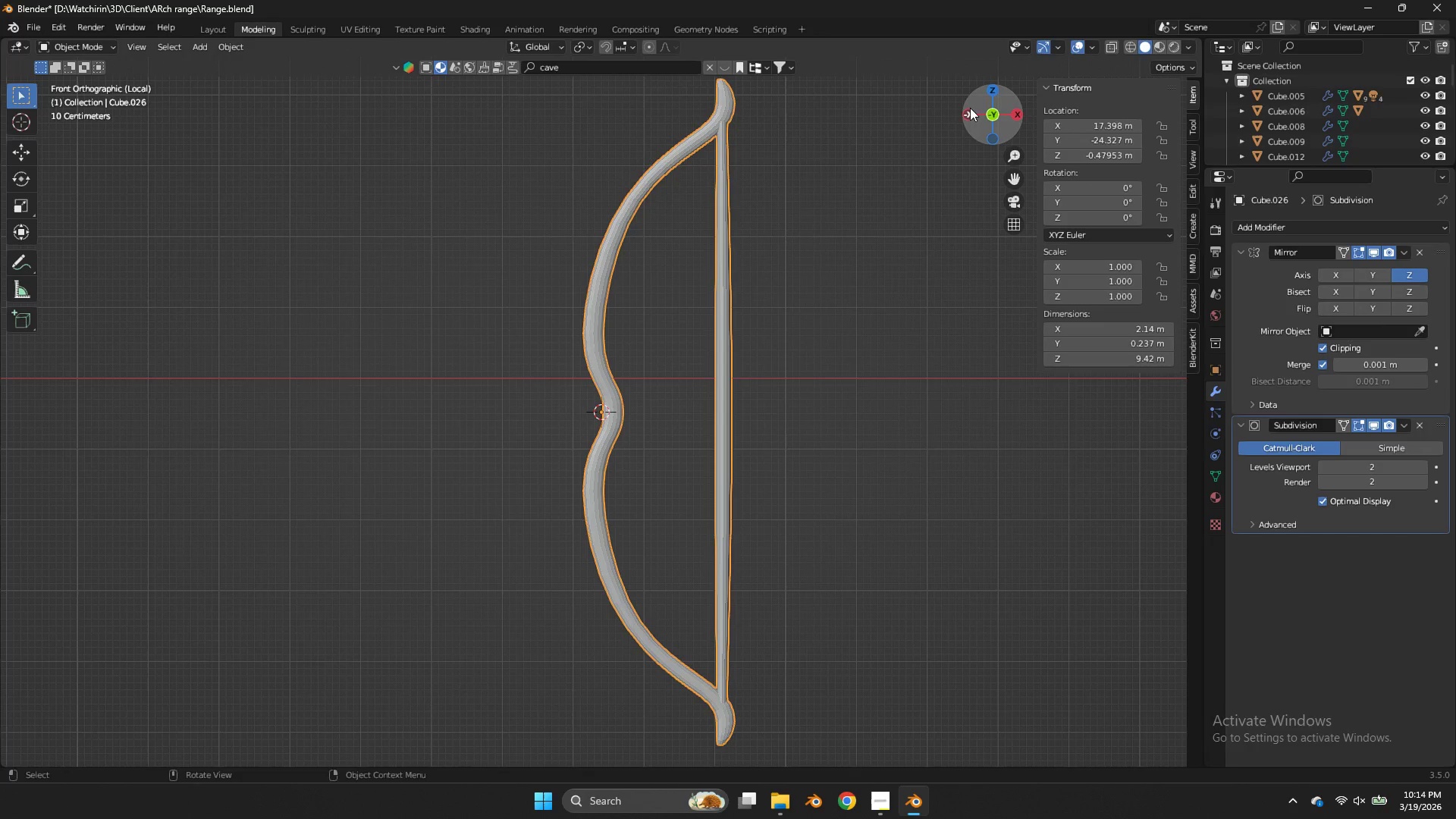 
left_click_drag(start_coordinate=[970, 108], to_coordinate=[829, 162])
 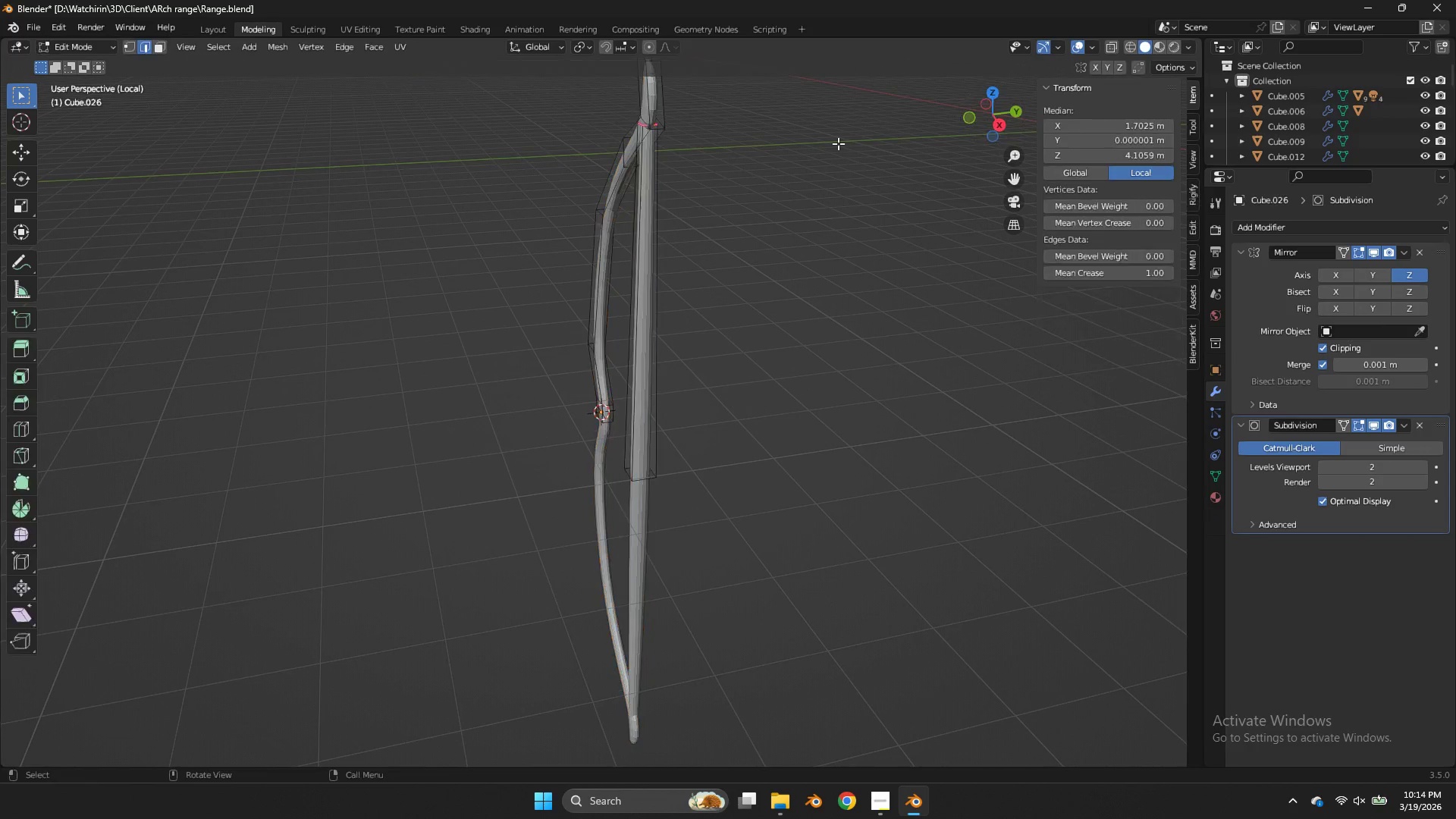 
key(Tab)
 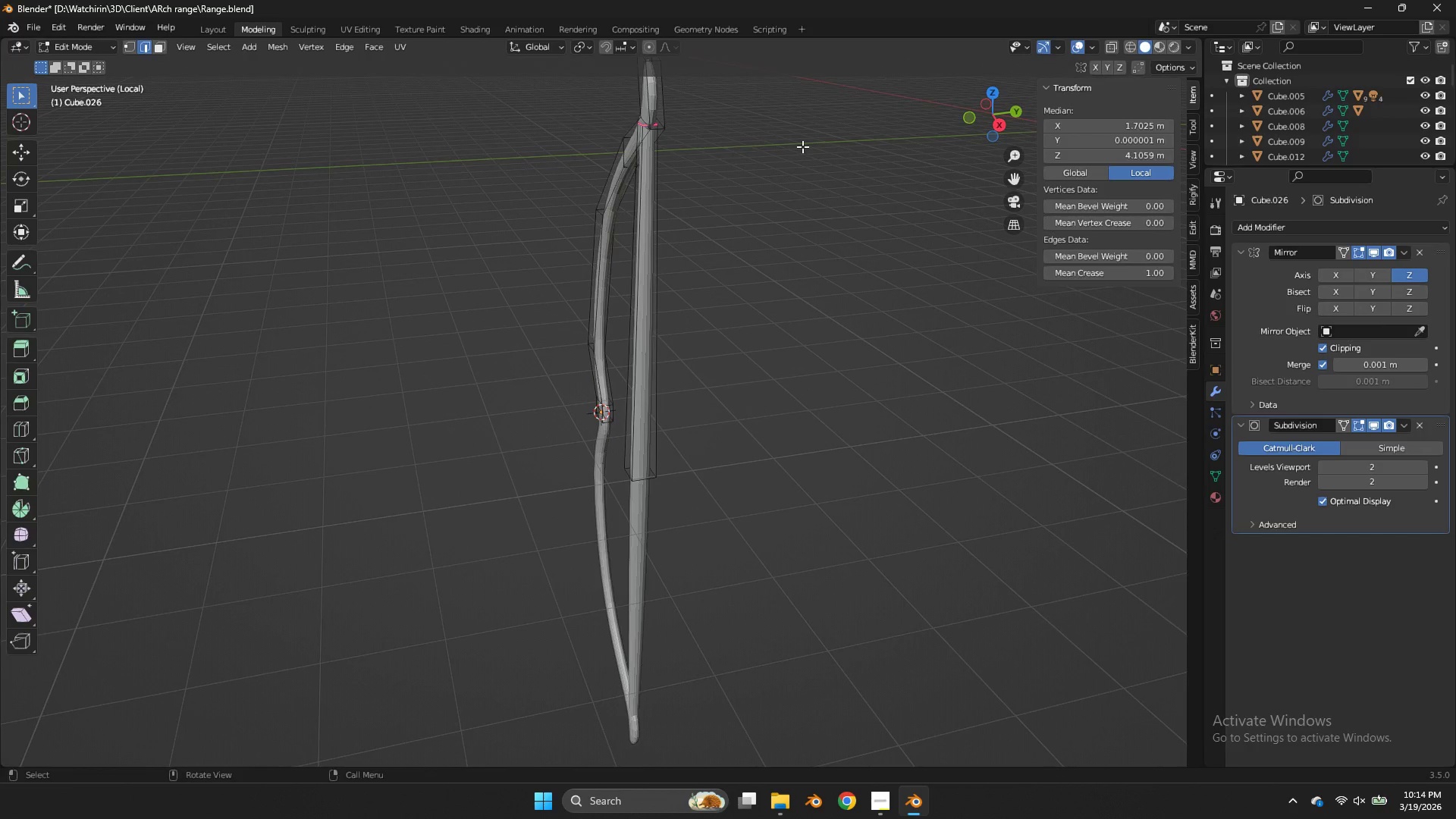 
key(S)
 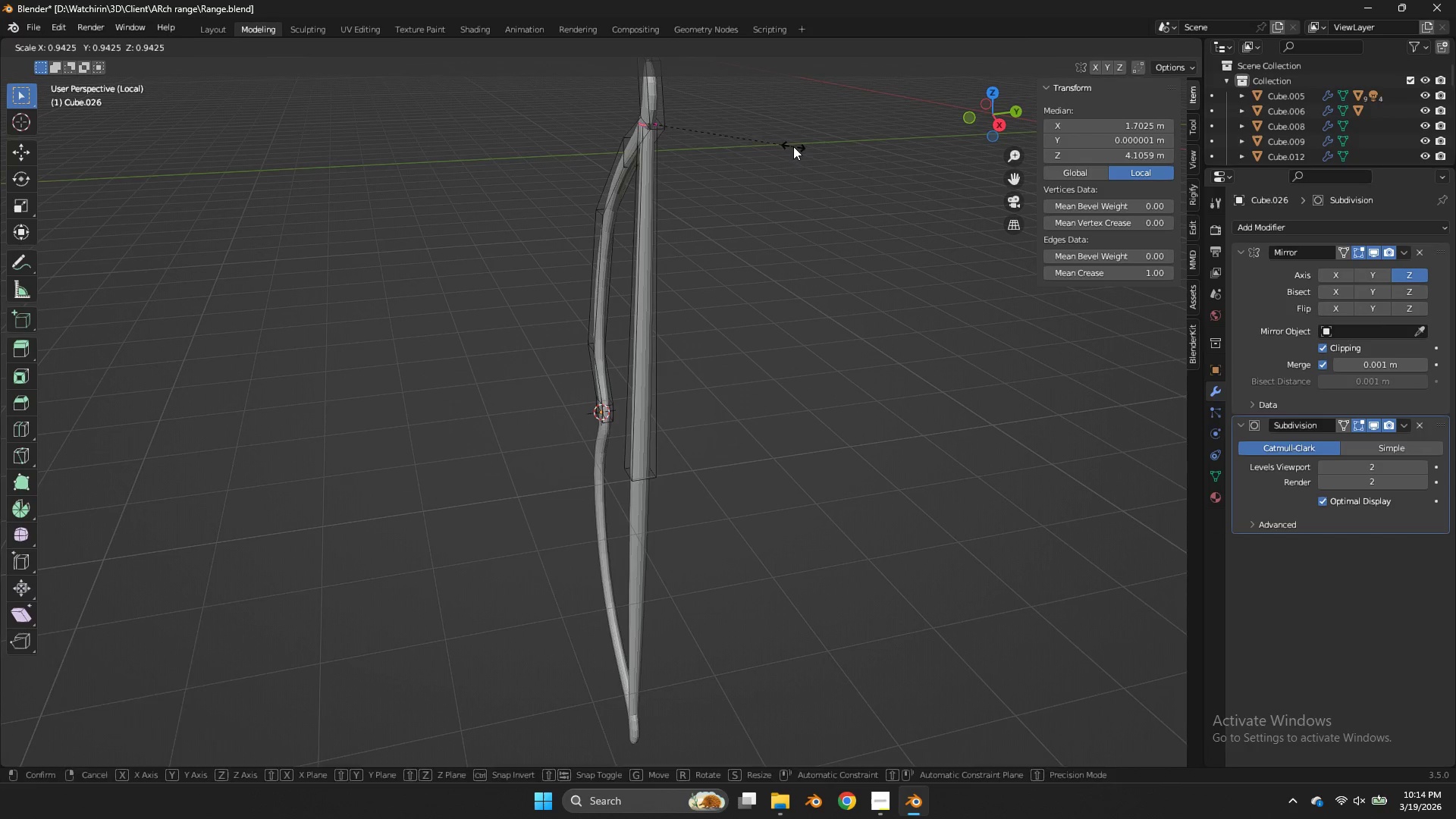 
left_click([792, 146])
 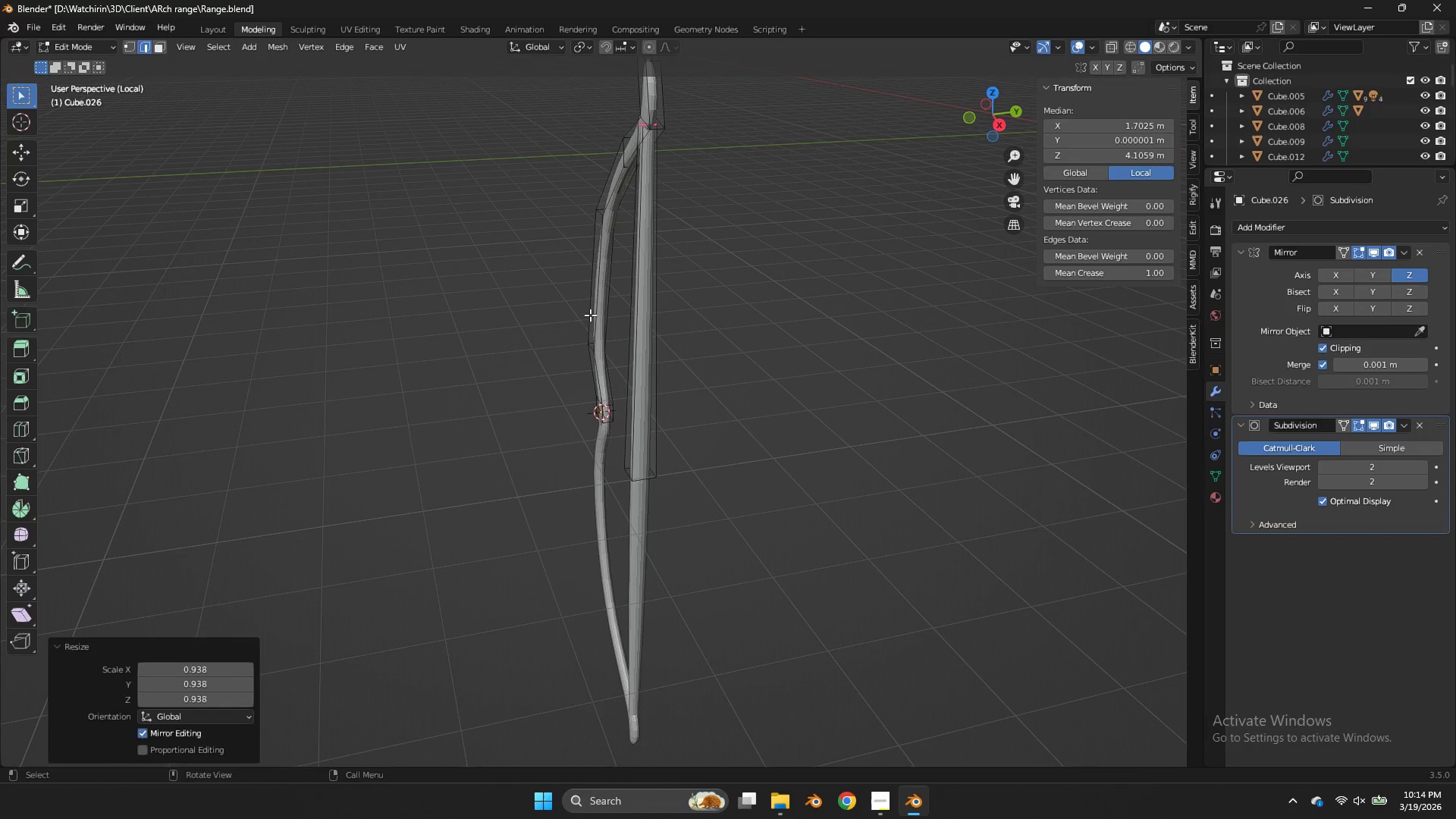 
left_click([592, 315])
 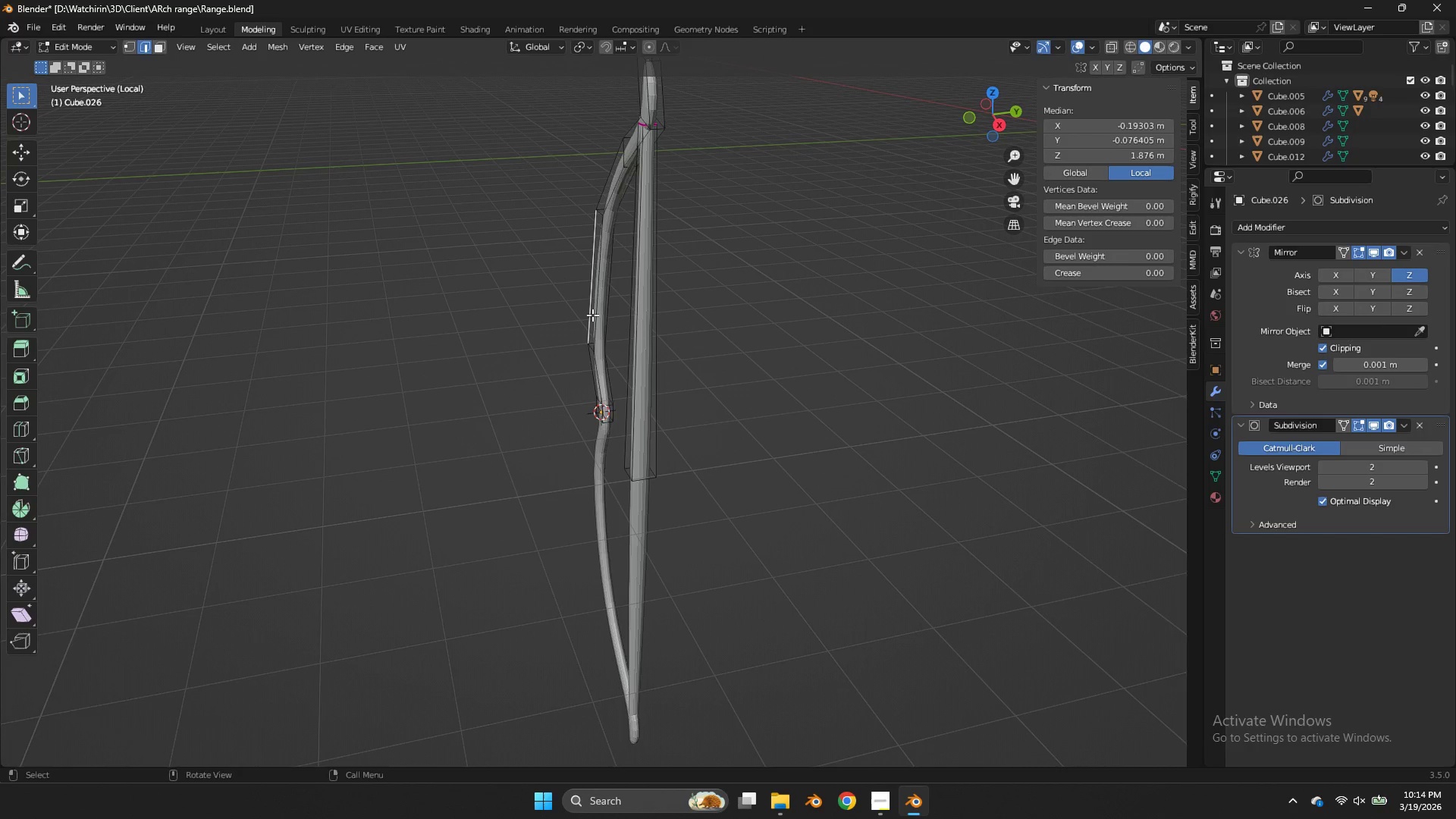 
type(lsy)
 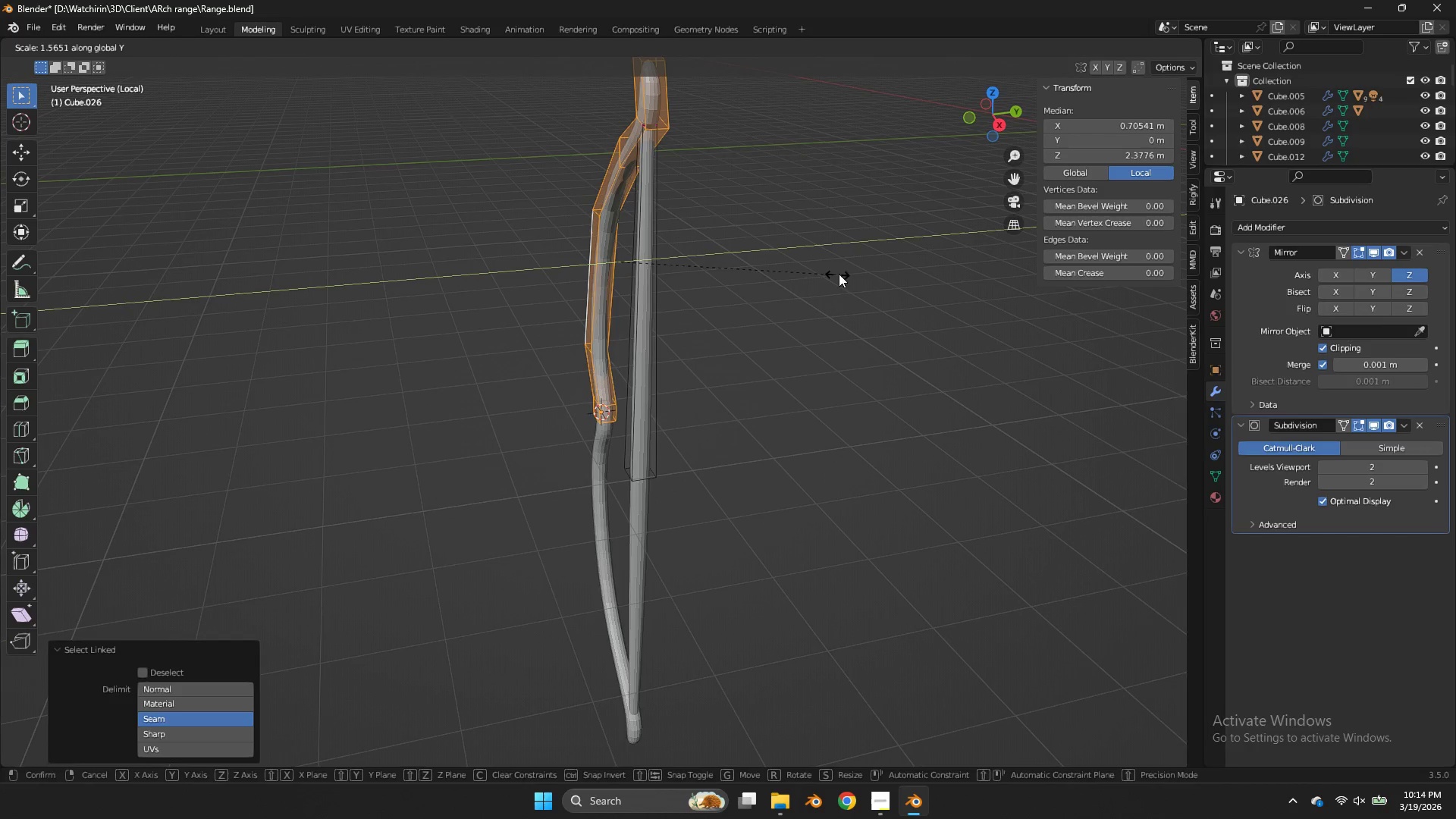 
left_click([846, 271])
 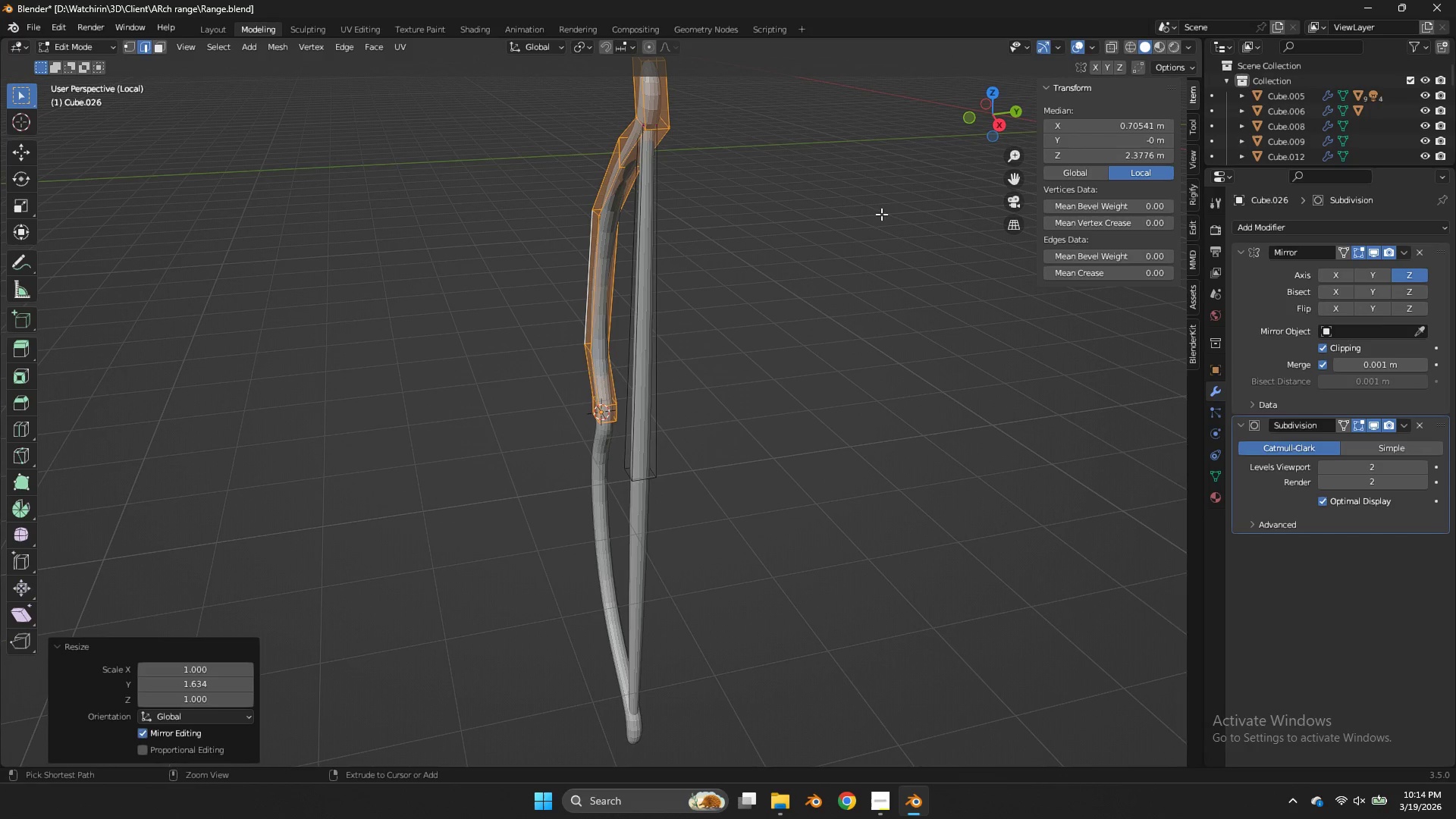 
key(Control+ControlLeft)
 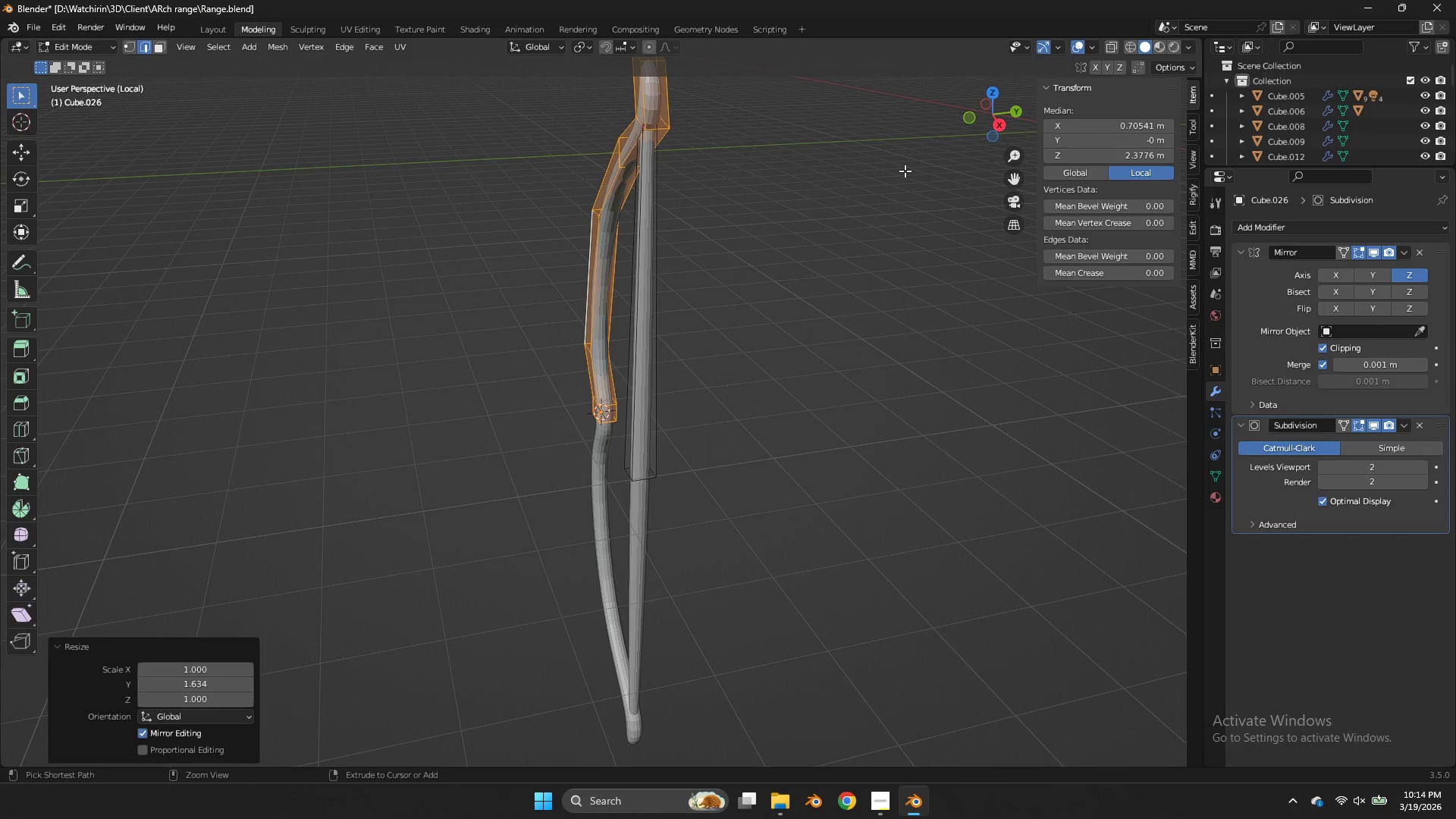 
key(Control+S)
 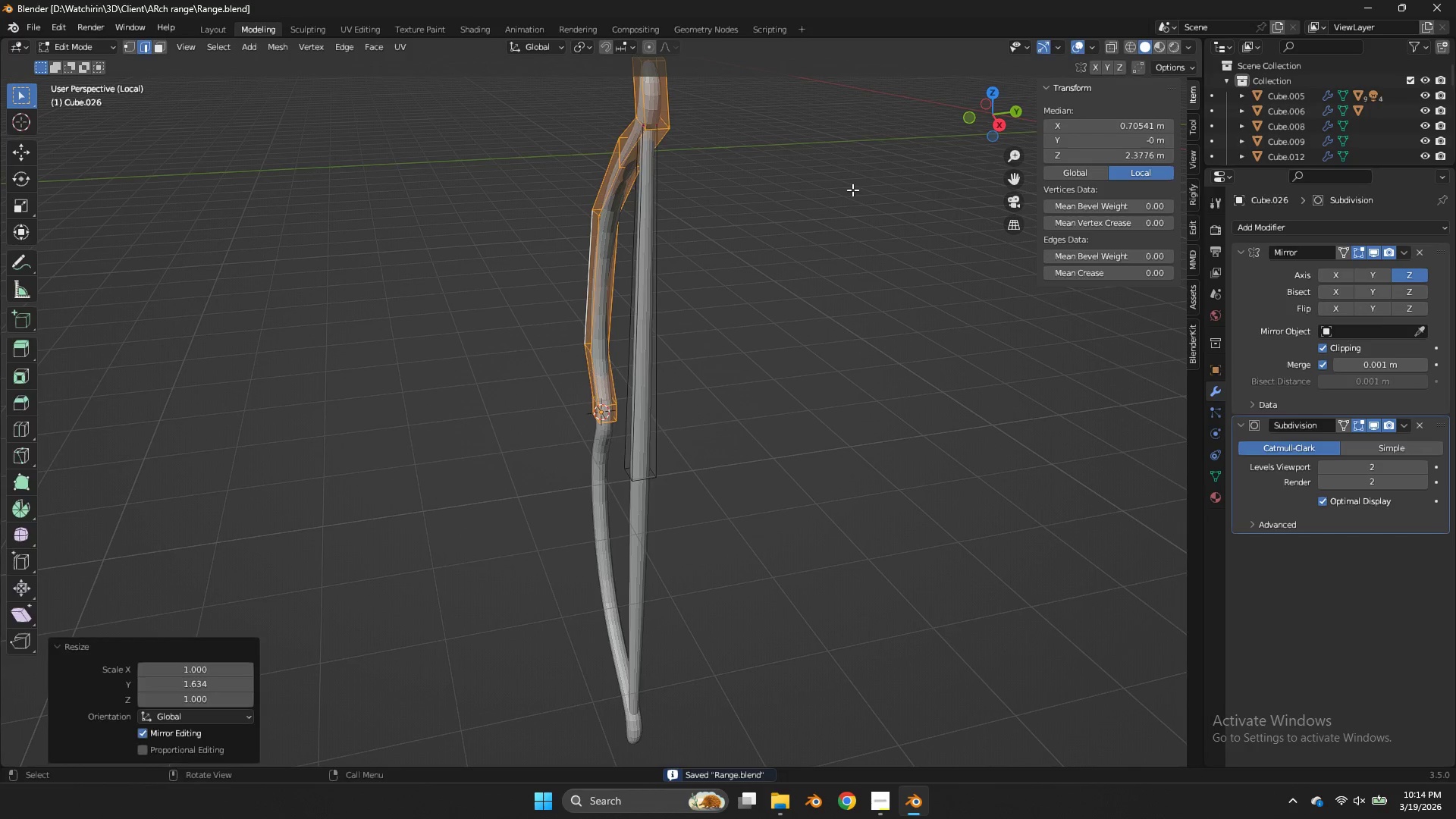 
key(Tab)
 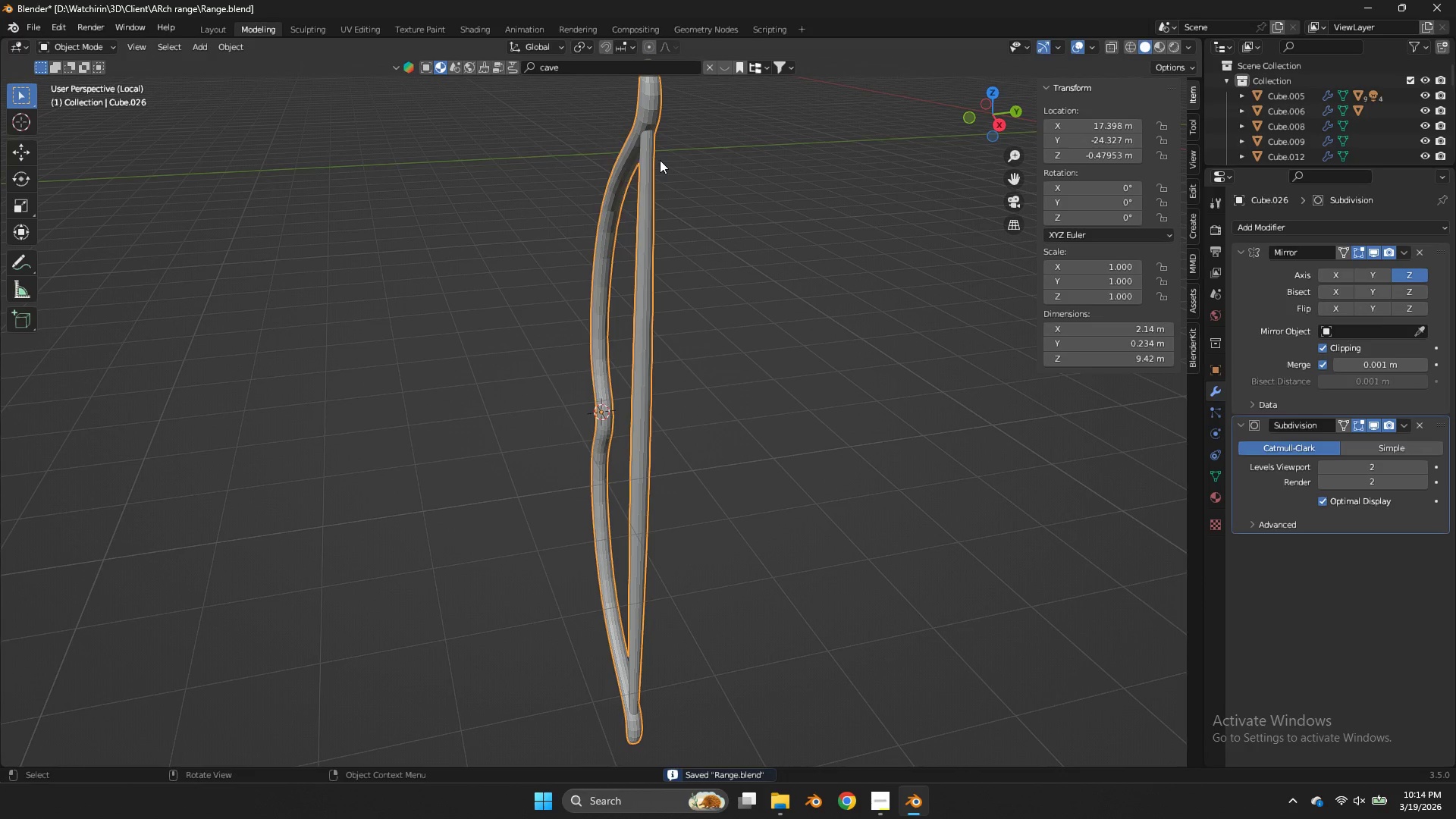 
right_click([660, 160])
 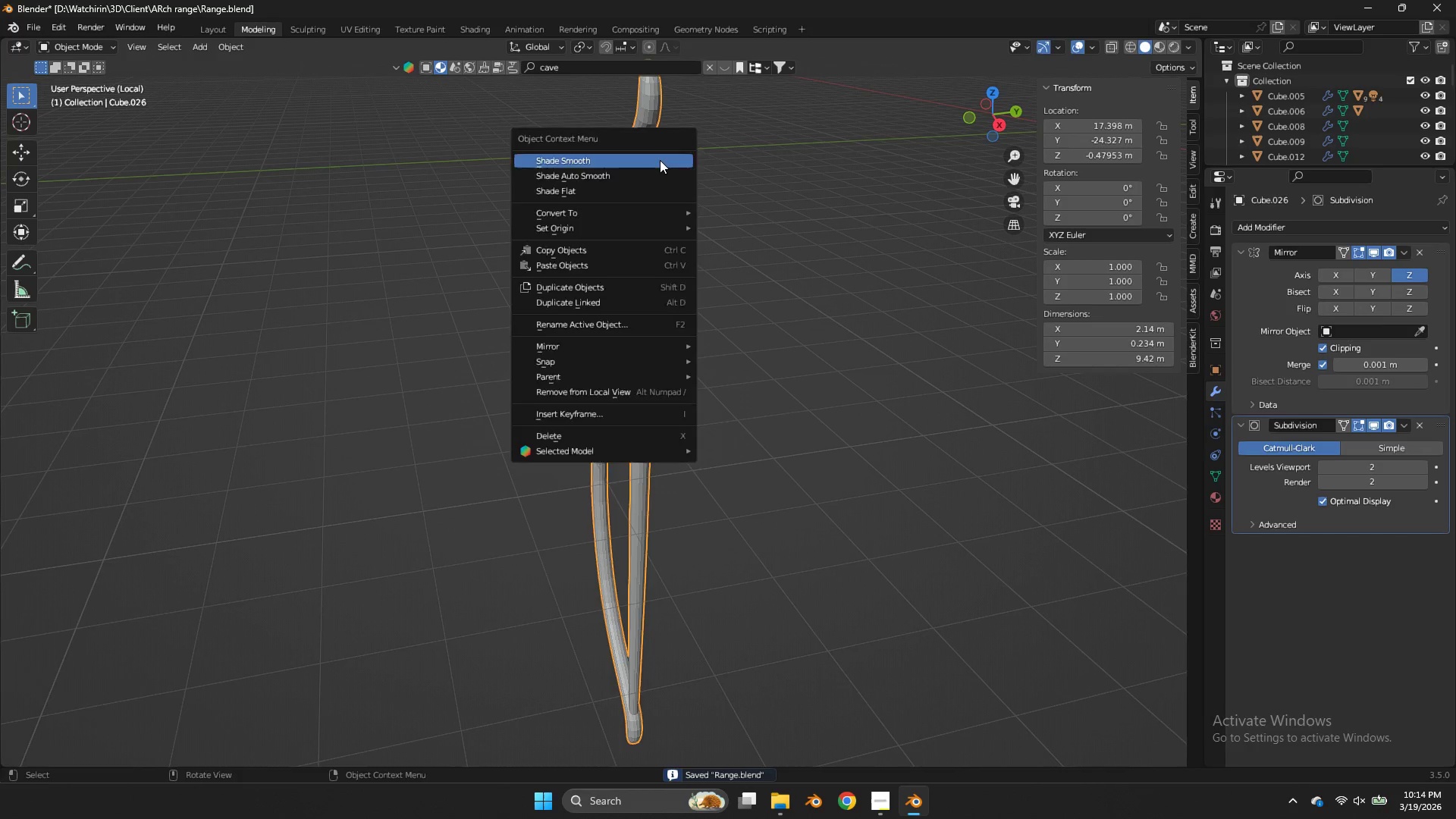 
left_click([660, 160])
 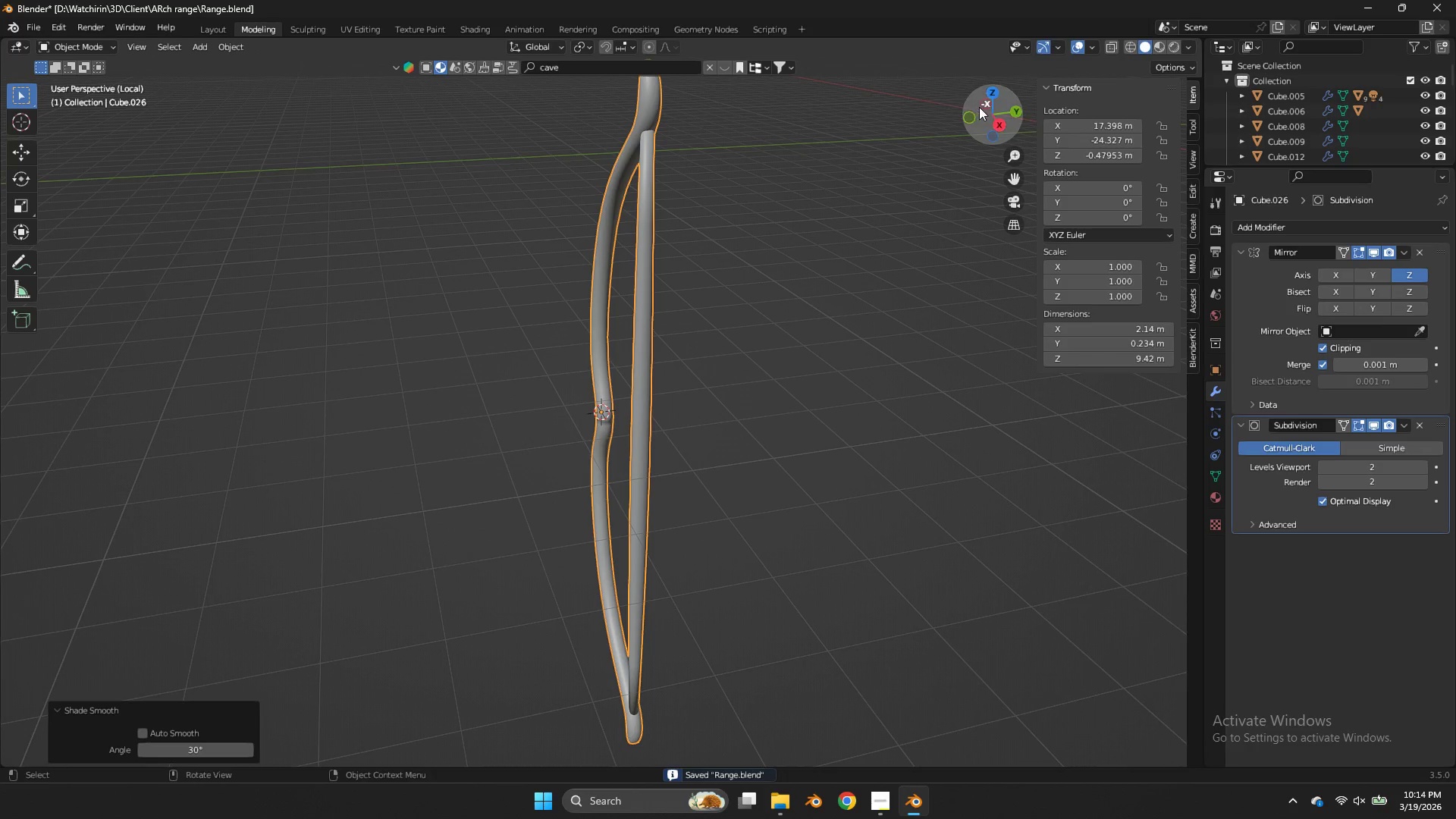 
left_click_drag(start_coordinate=[981, 108], to_coordinate=[1037, 87])
 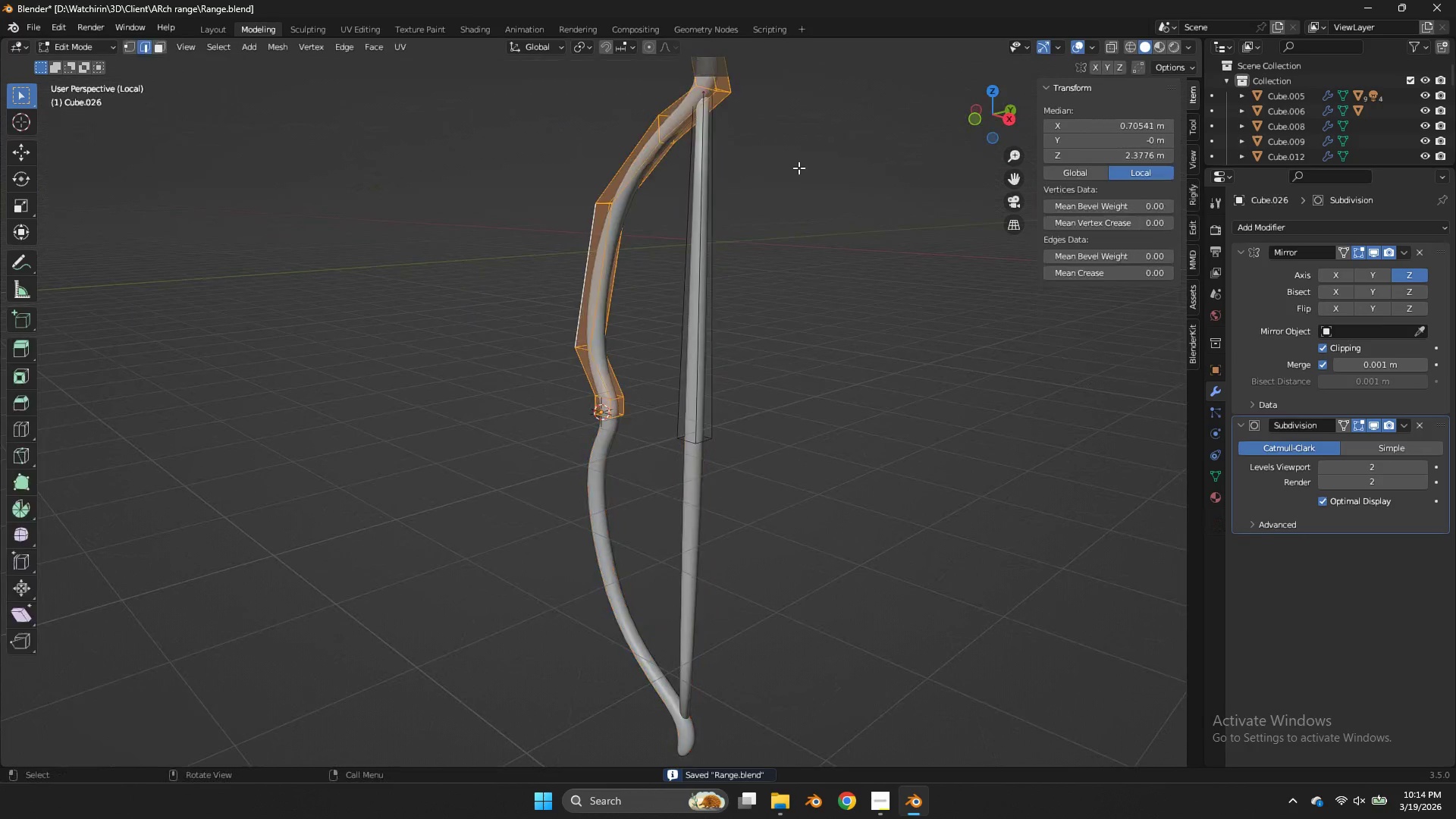 
key(Tab)
 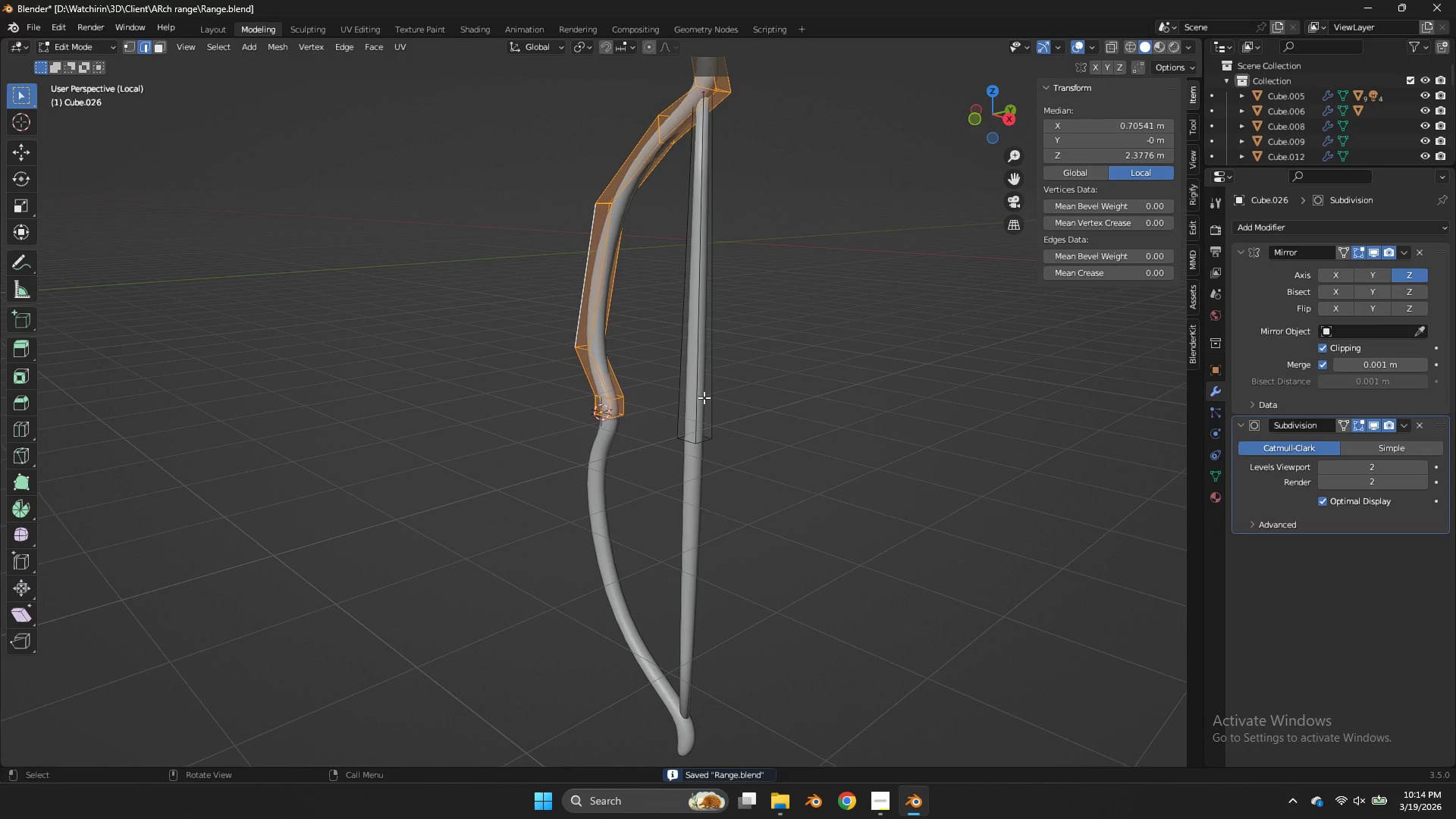 
left_click([707, 417])
 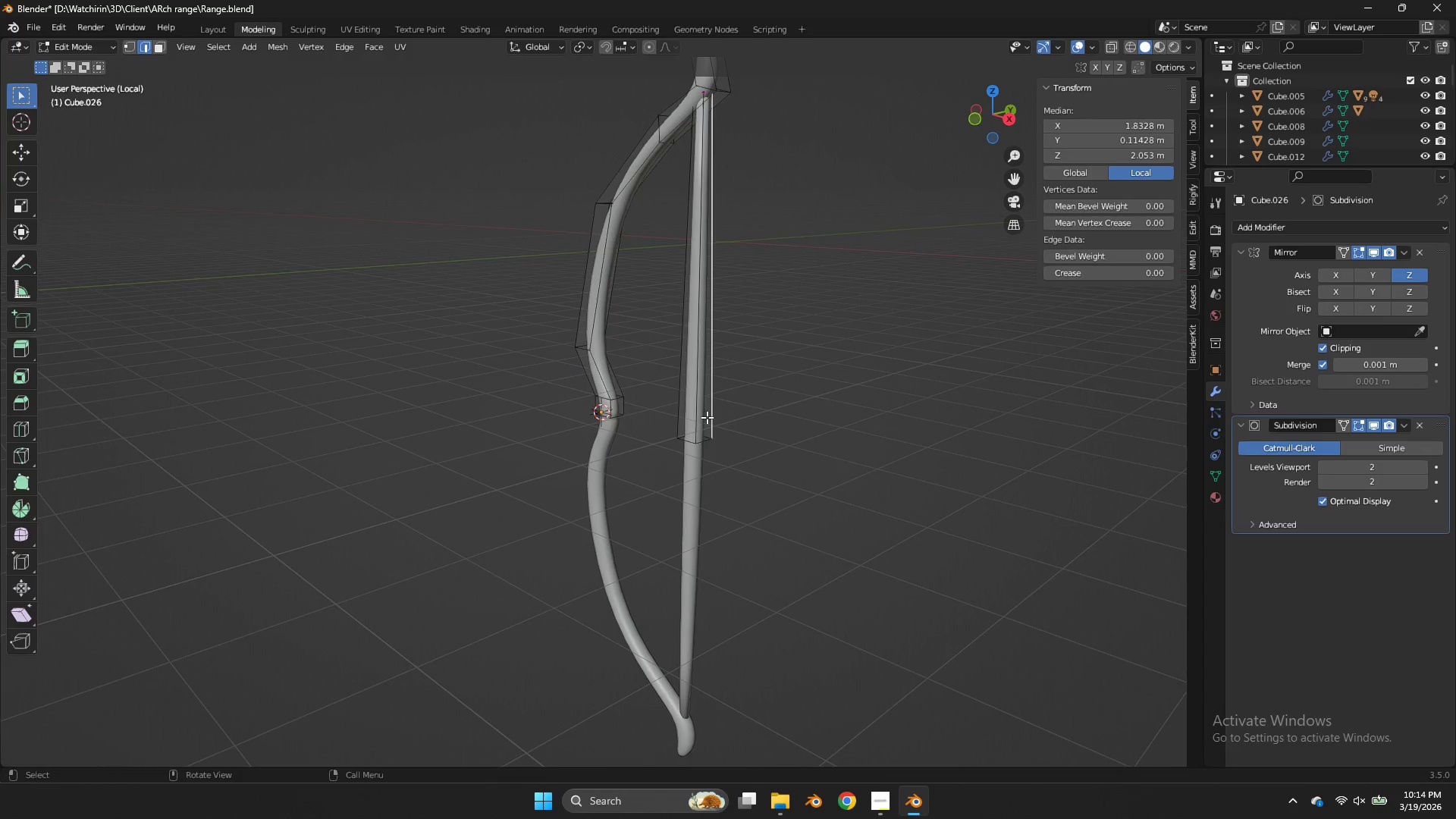 
key(L)
 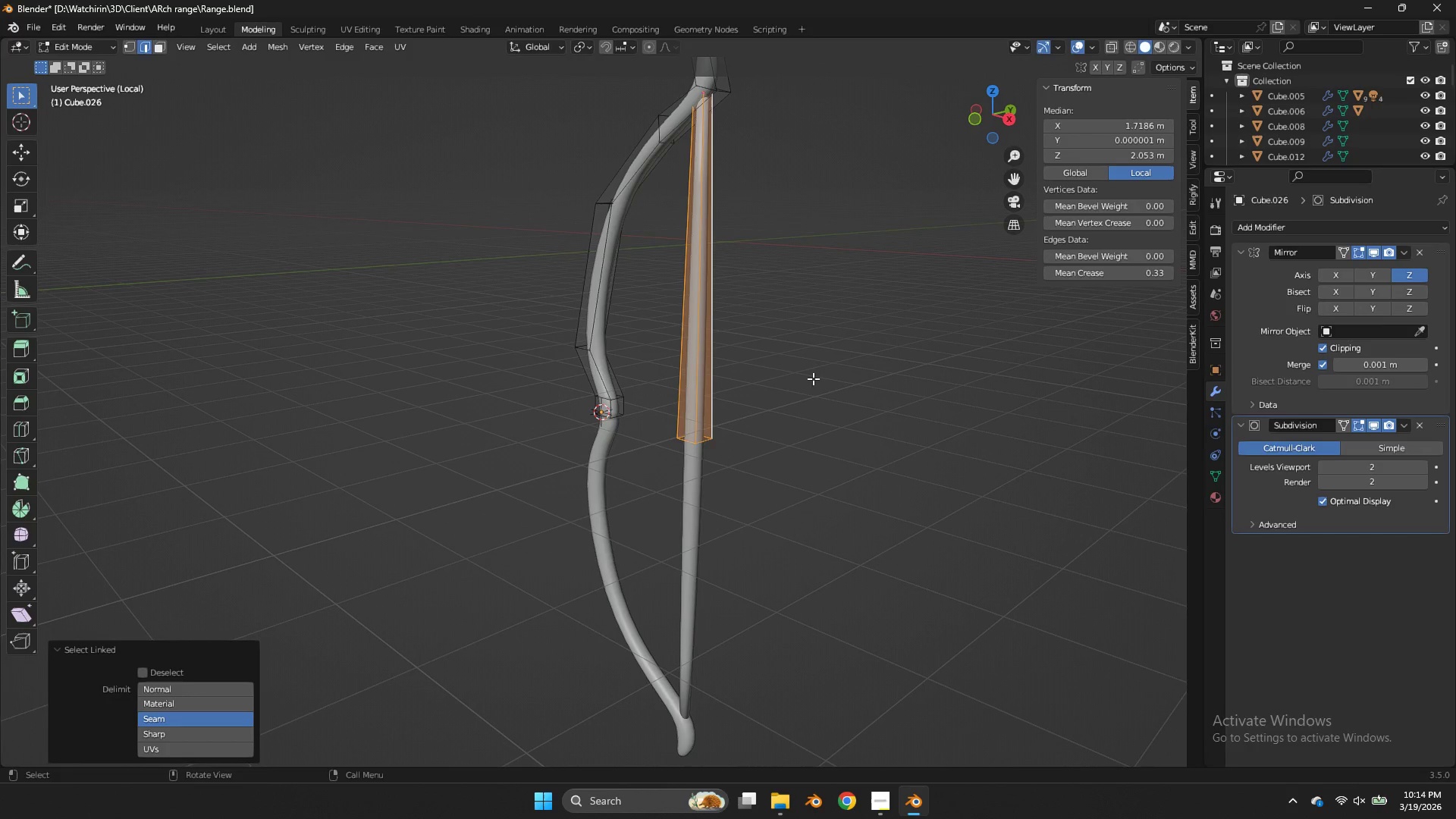 
key(Alt+AltLeft)
 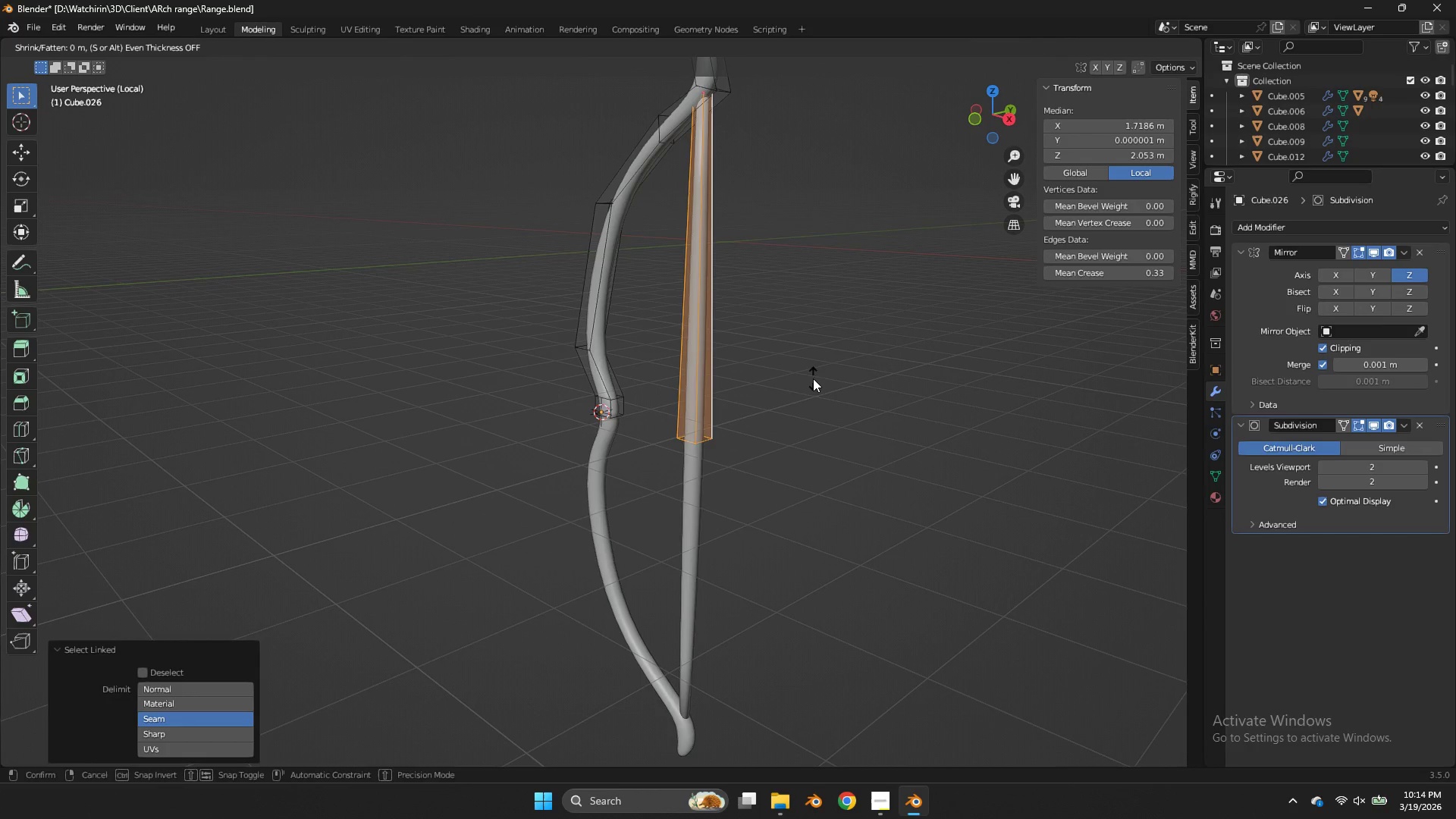 
key(Alt+S)
 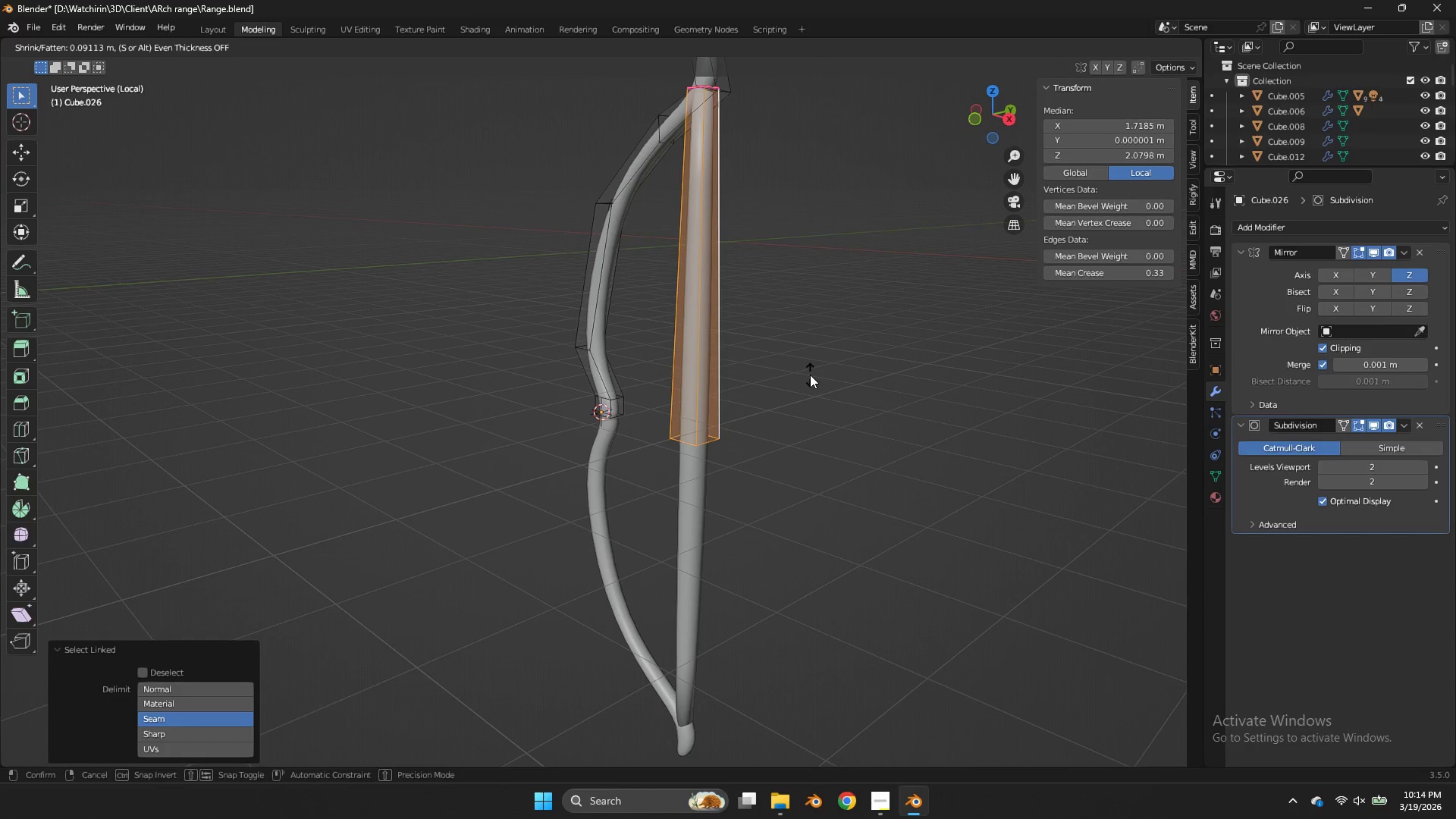 
hold_key(key=ShiftLeft, duration=2.08)
left_click([799, 443])
 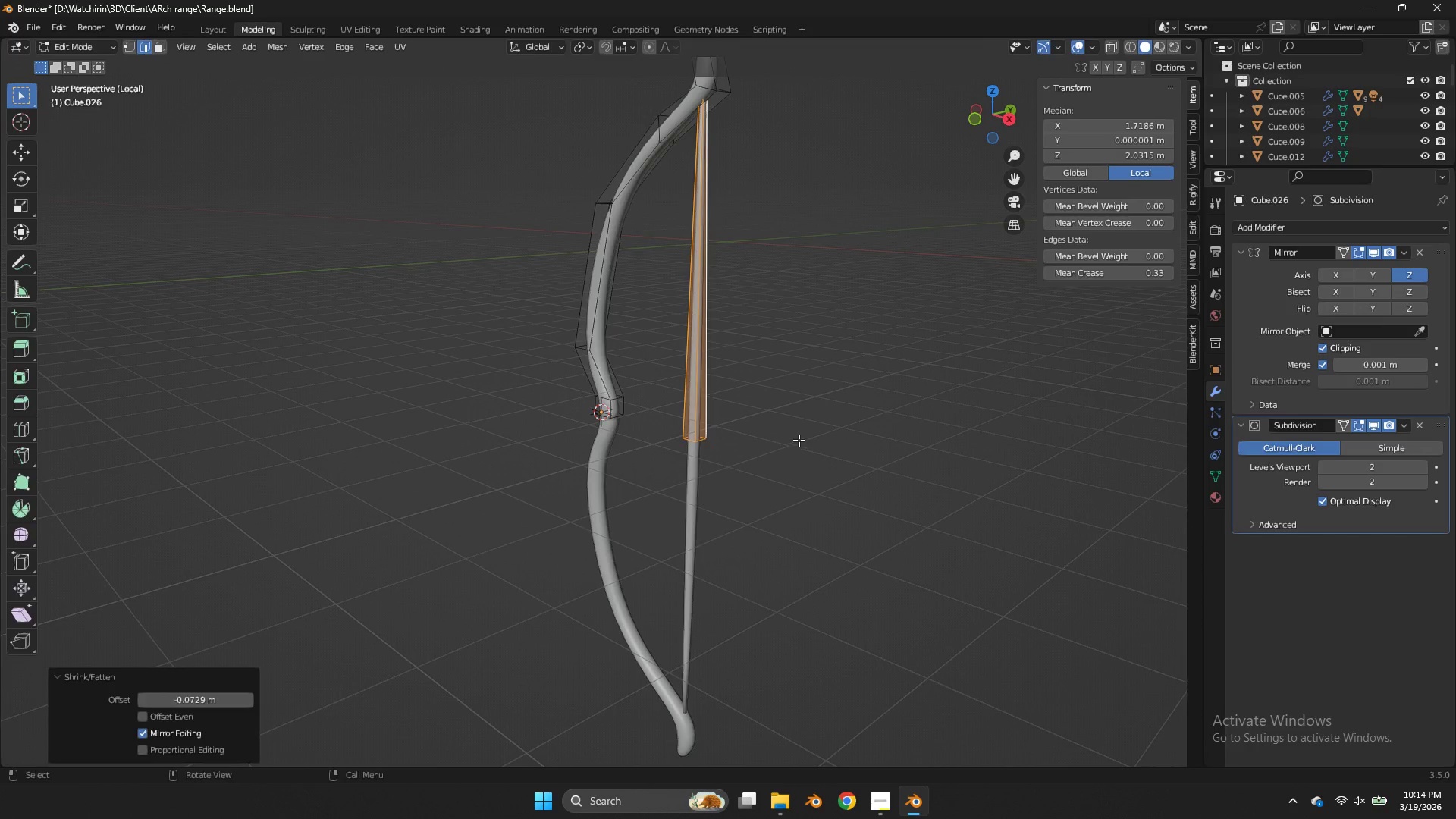 
key(Tab)
 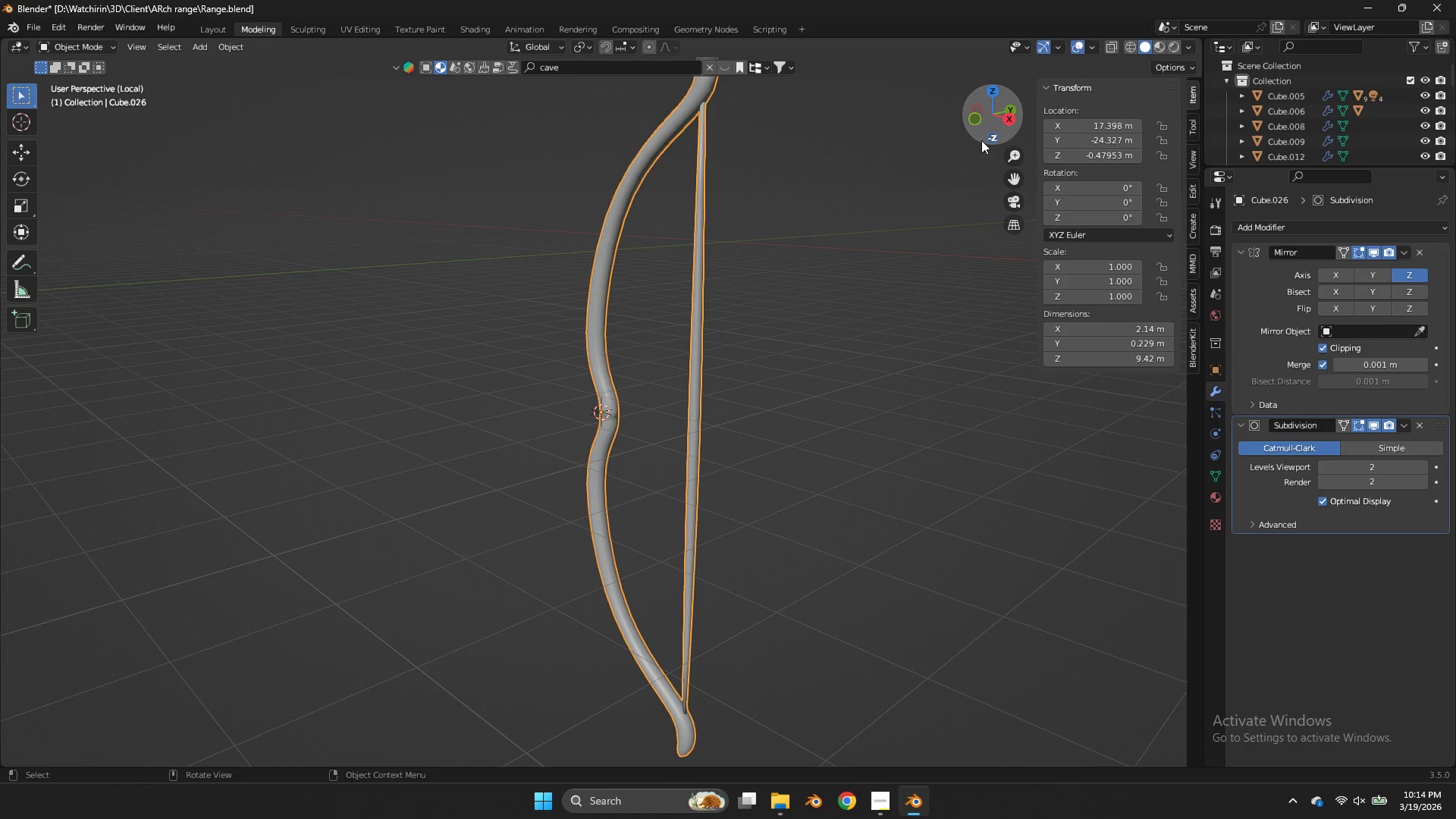 
left_click([974, 120])
 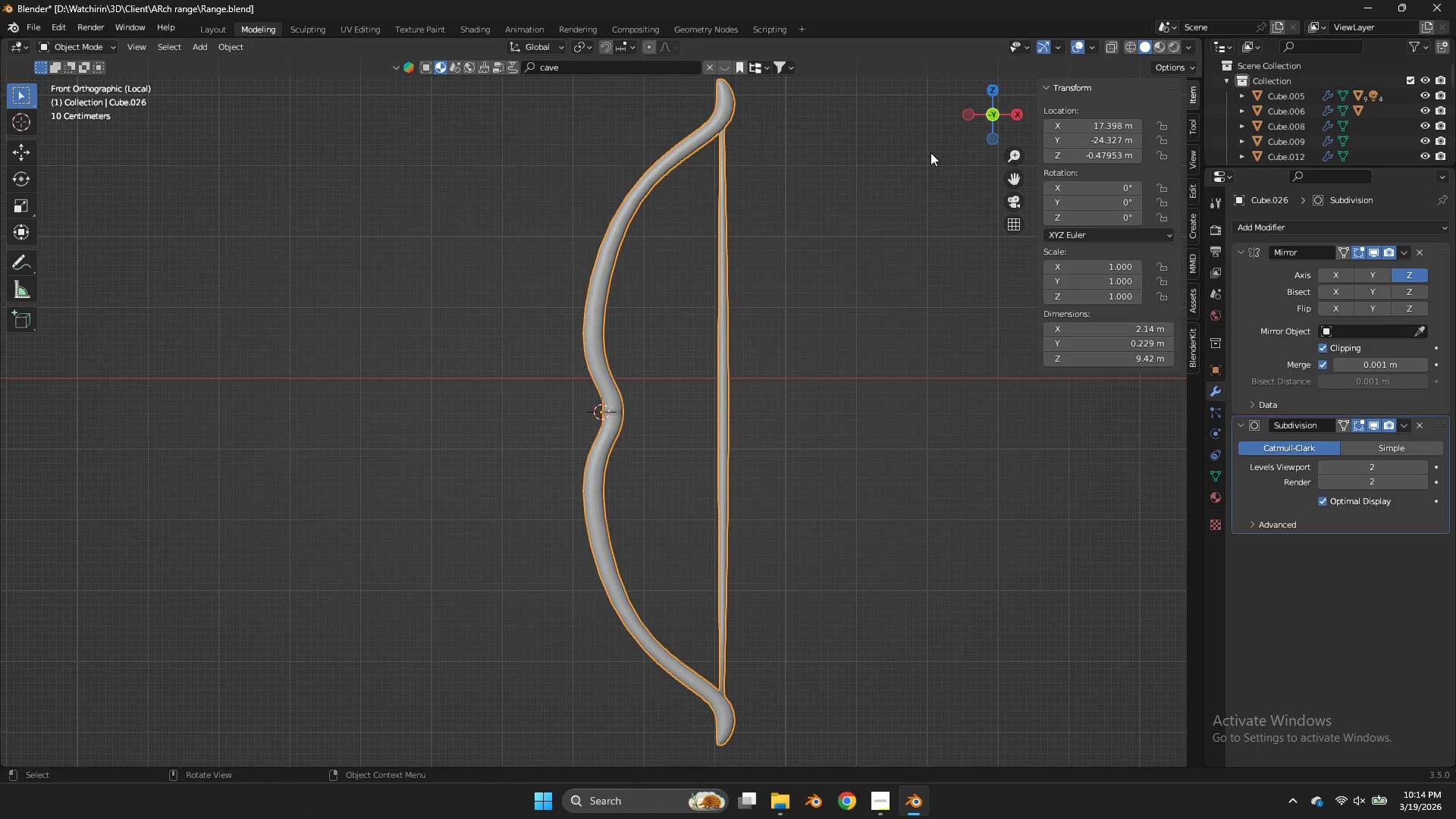 
key(Tab)
 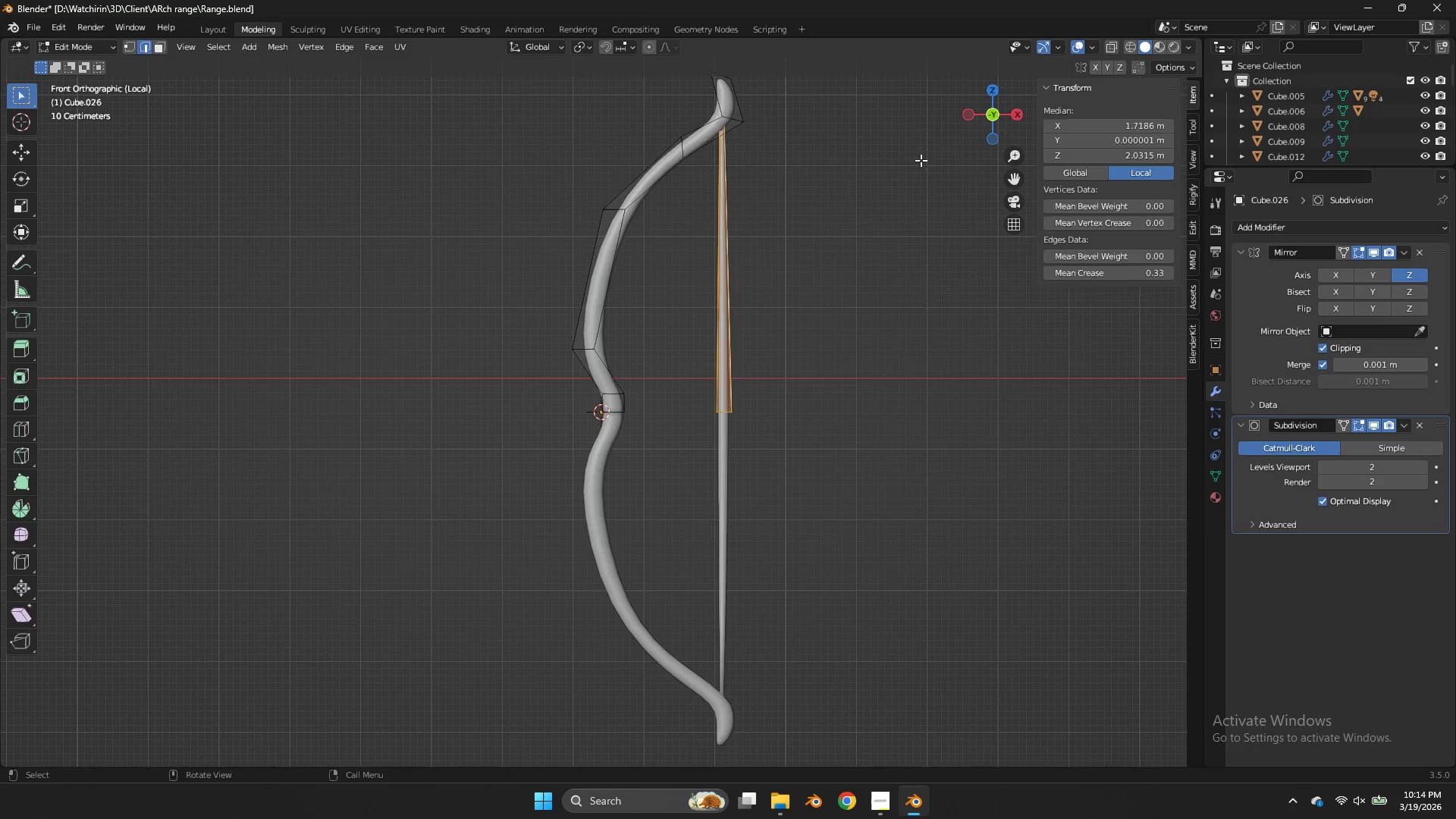 
key(Tab)
 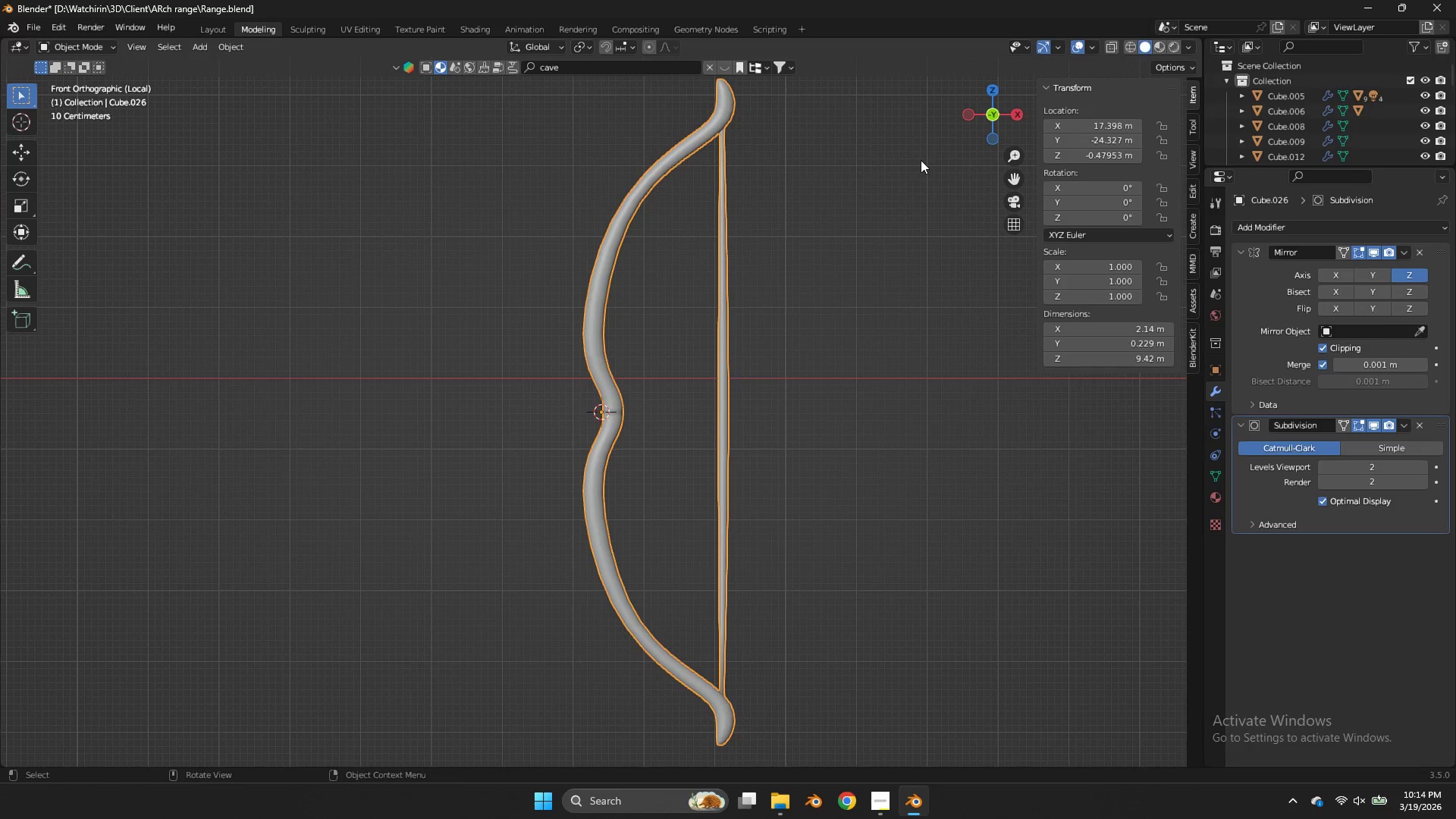 
key(Control+S)
 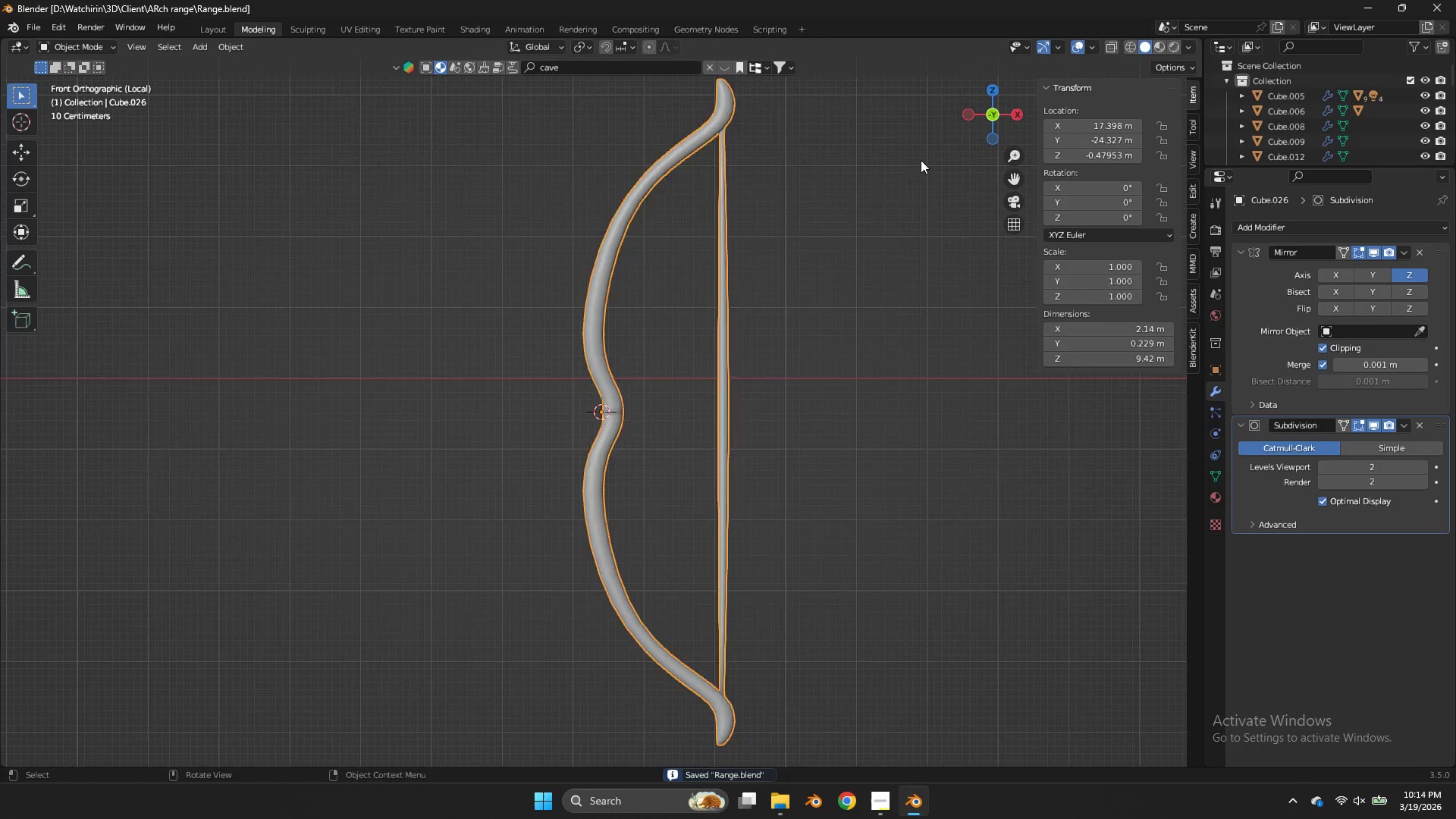 
key(Tab)
 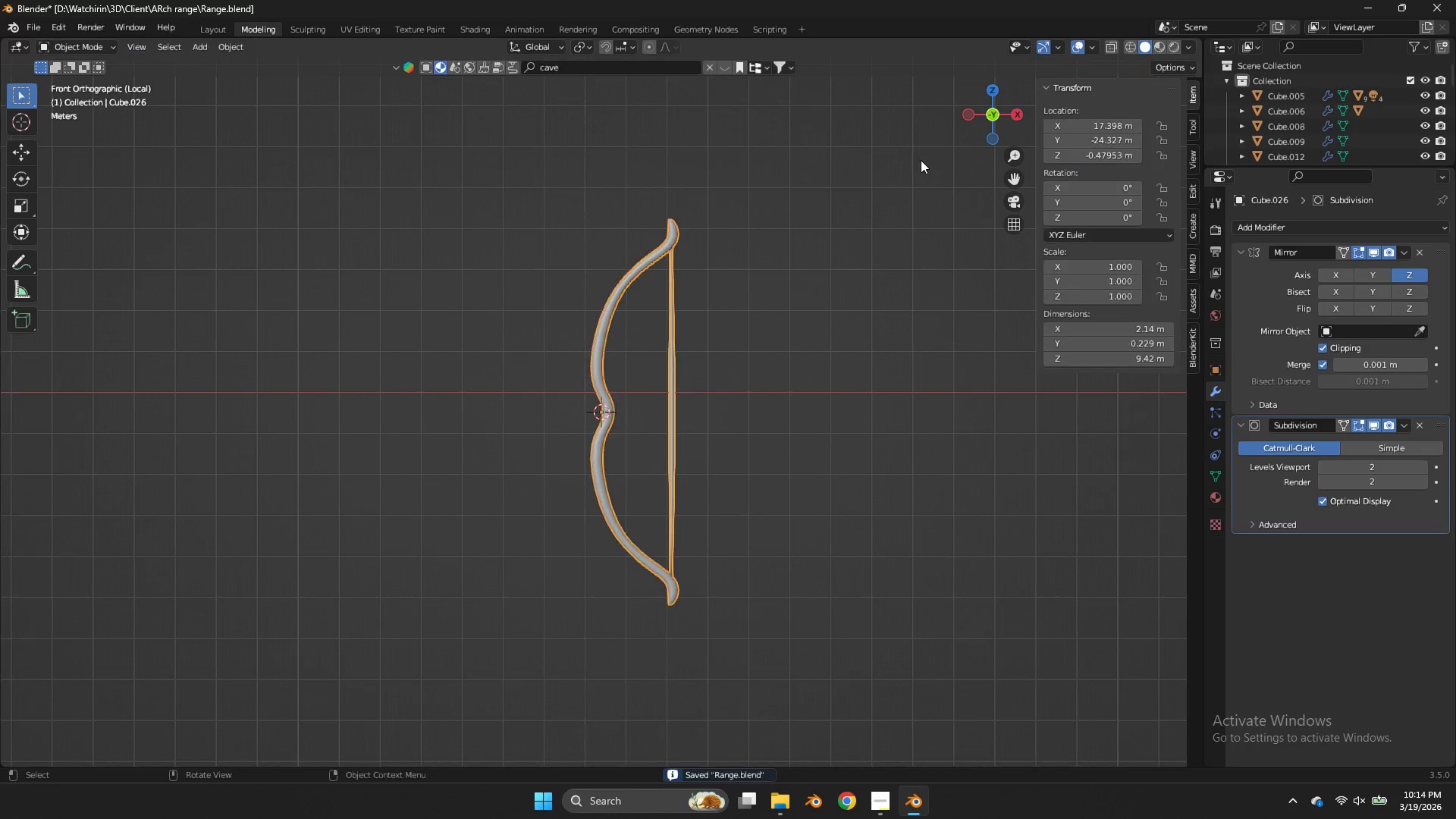 
key(Tab)
 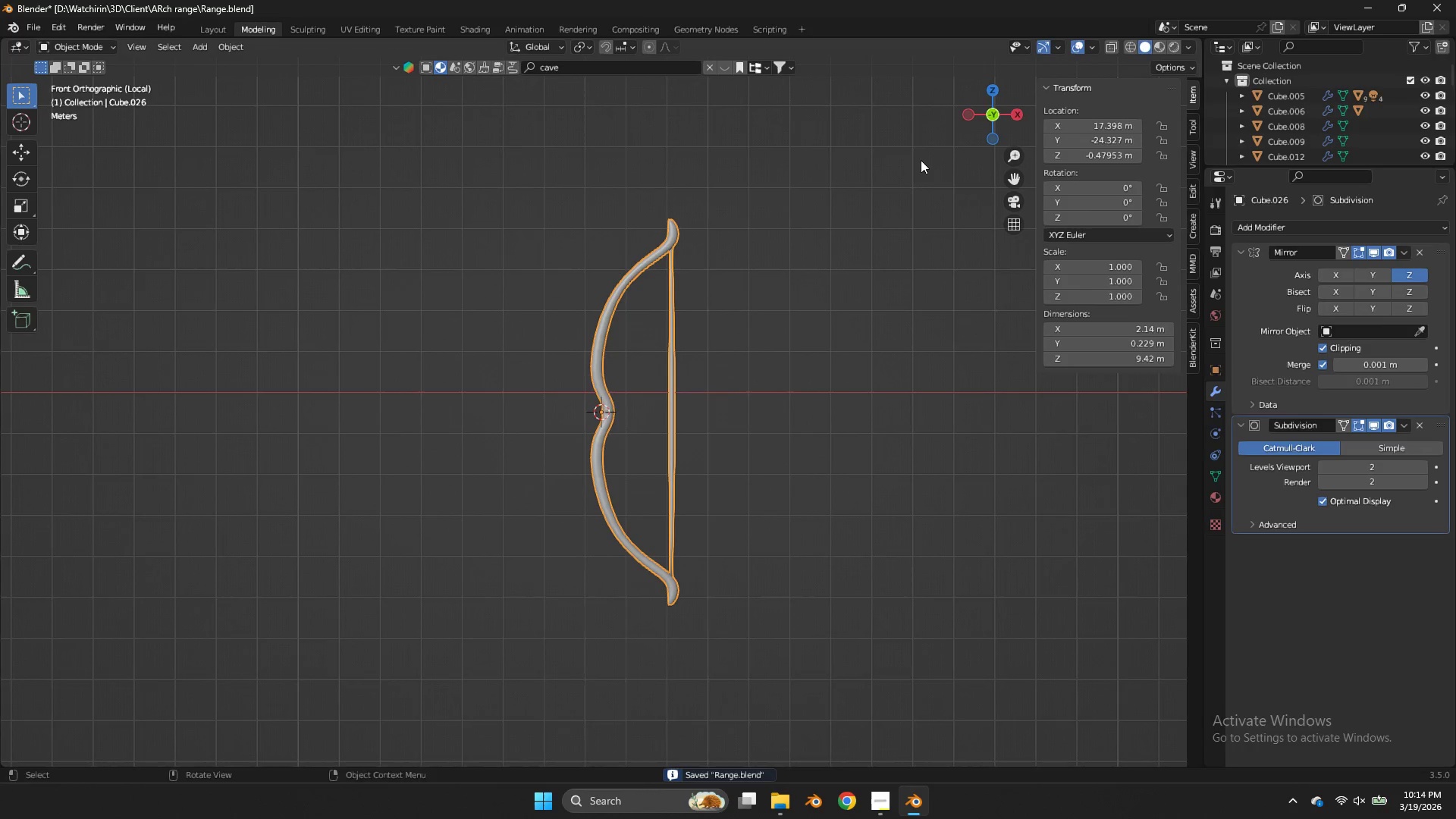 
key(Control+S)
 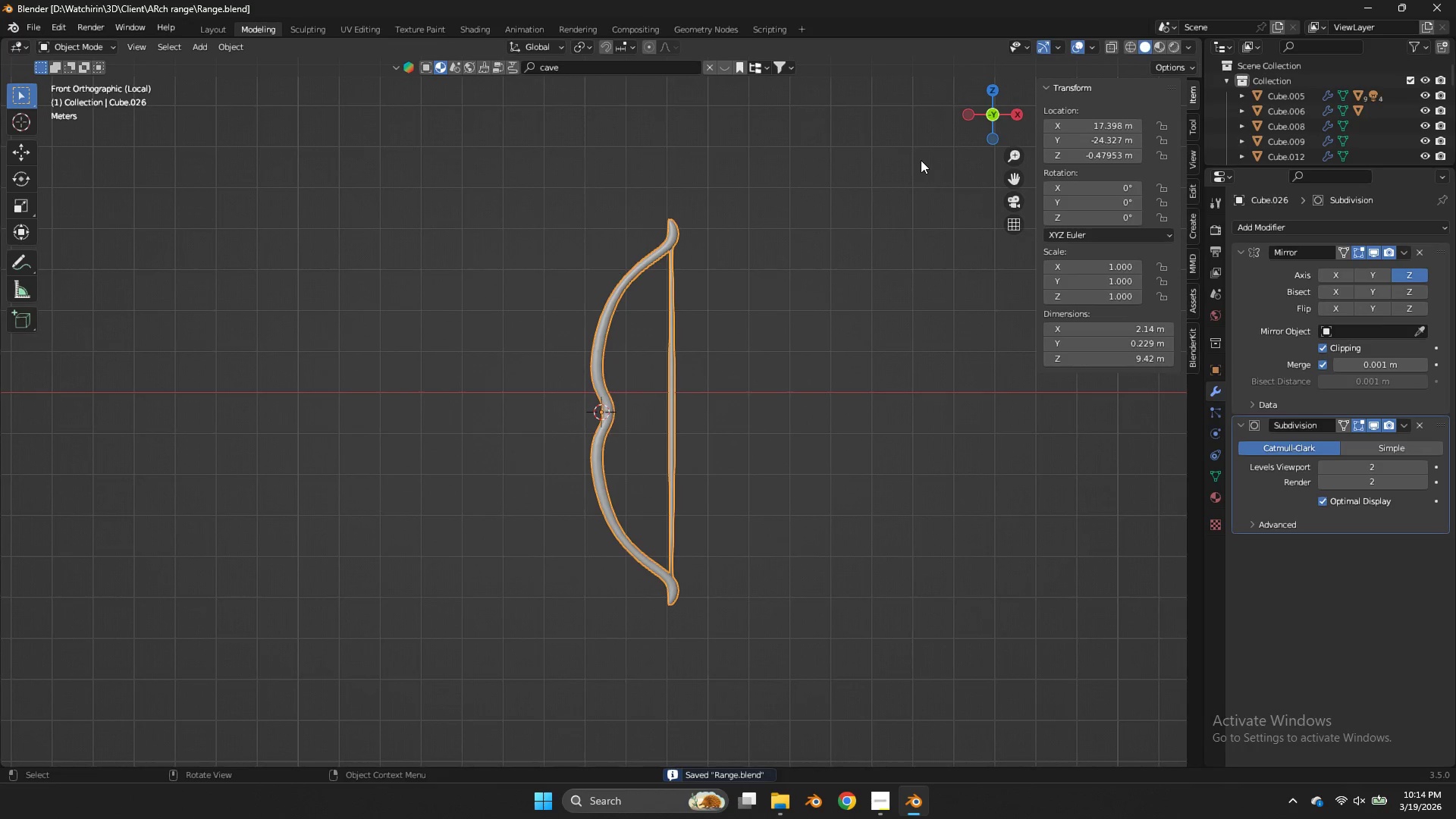 
scroll: coordinate [921, 160], scroll_direction: down, amount: 3.0
 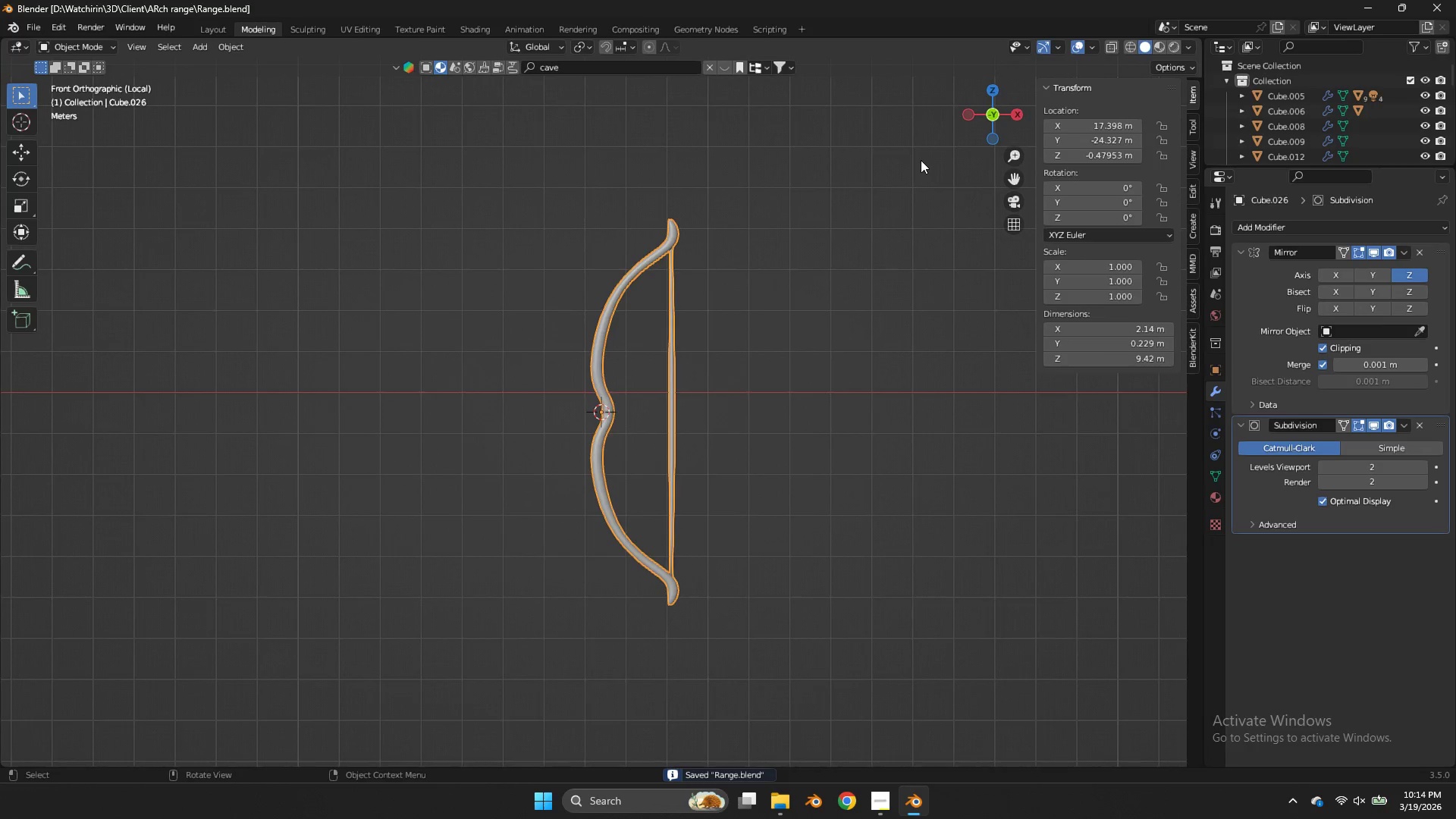 
key(NumpadDivide)
 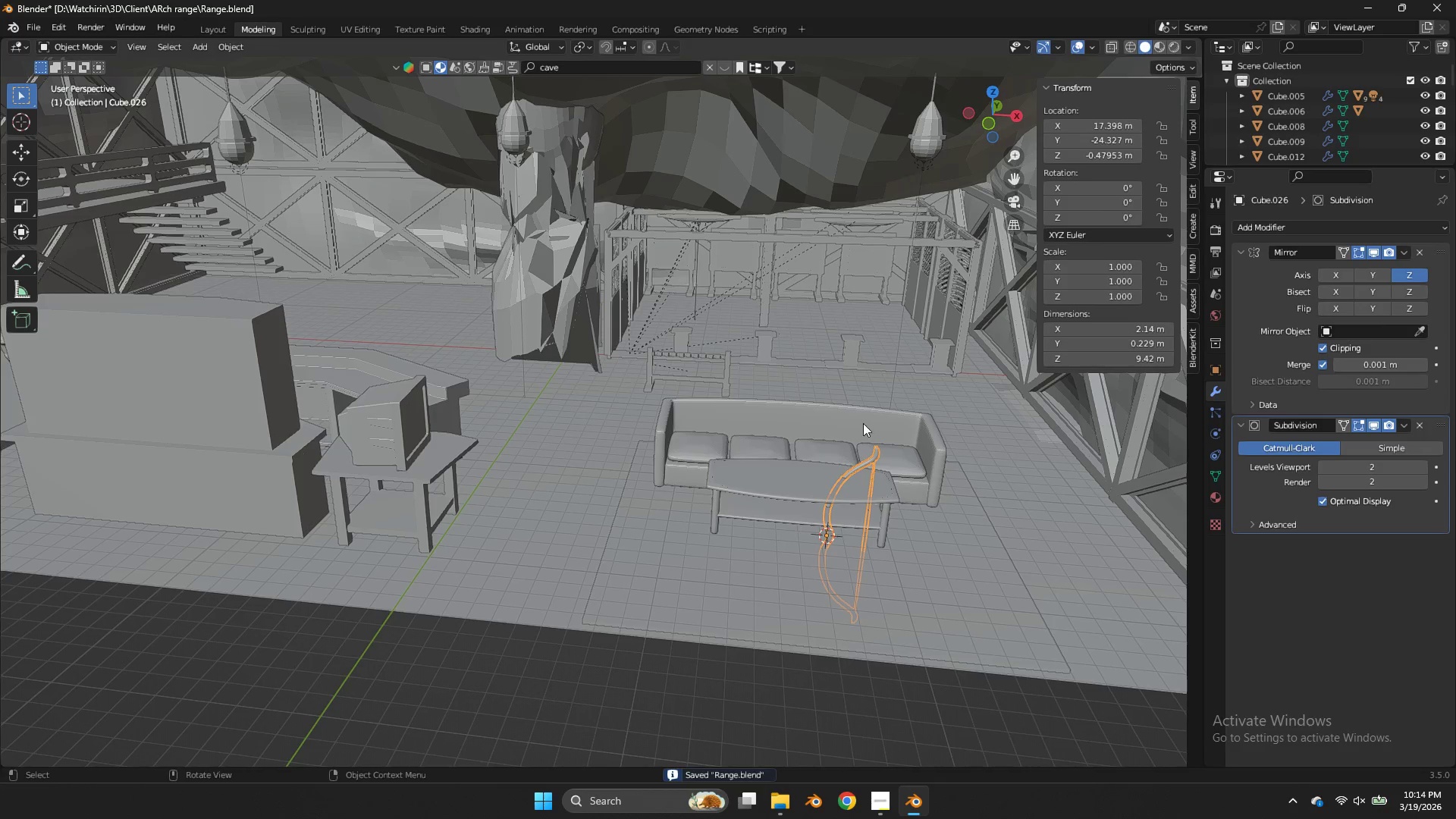 
key(S)
 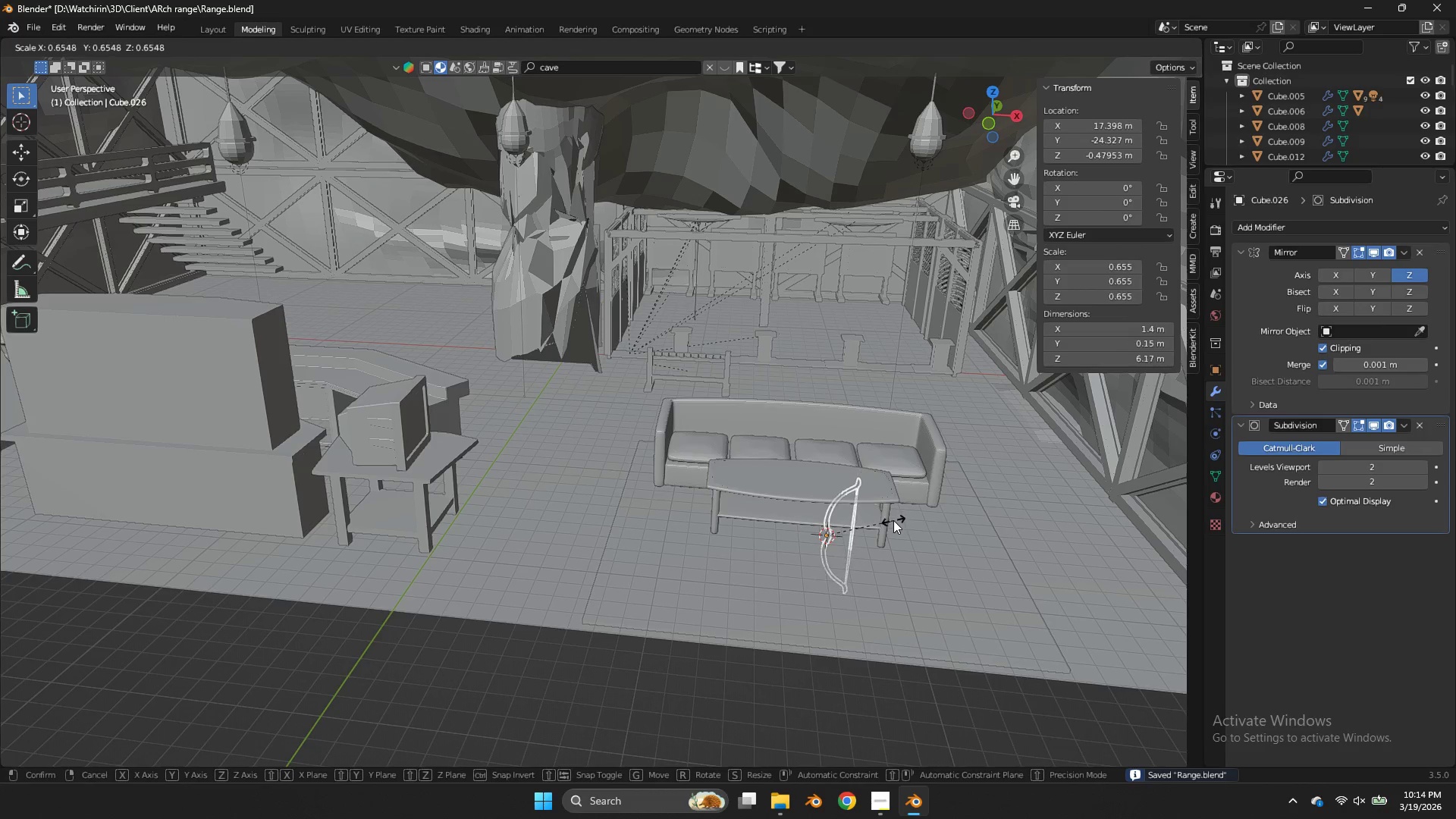 
left_click([893, 520])
 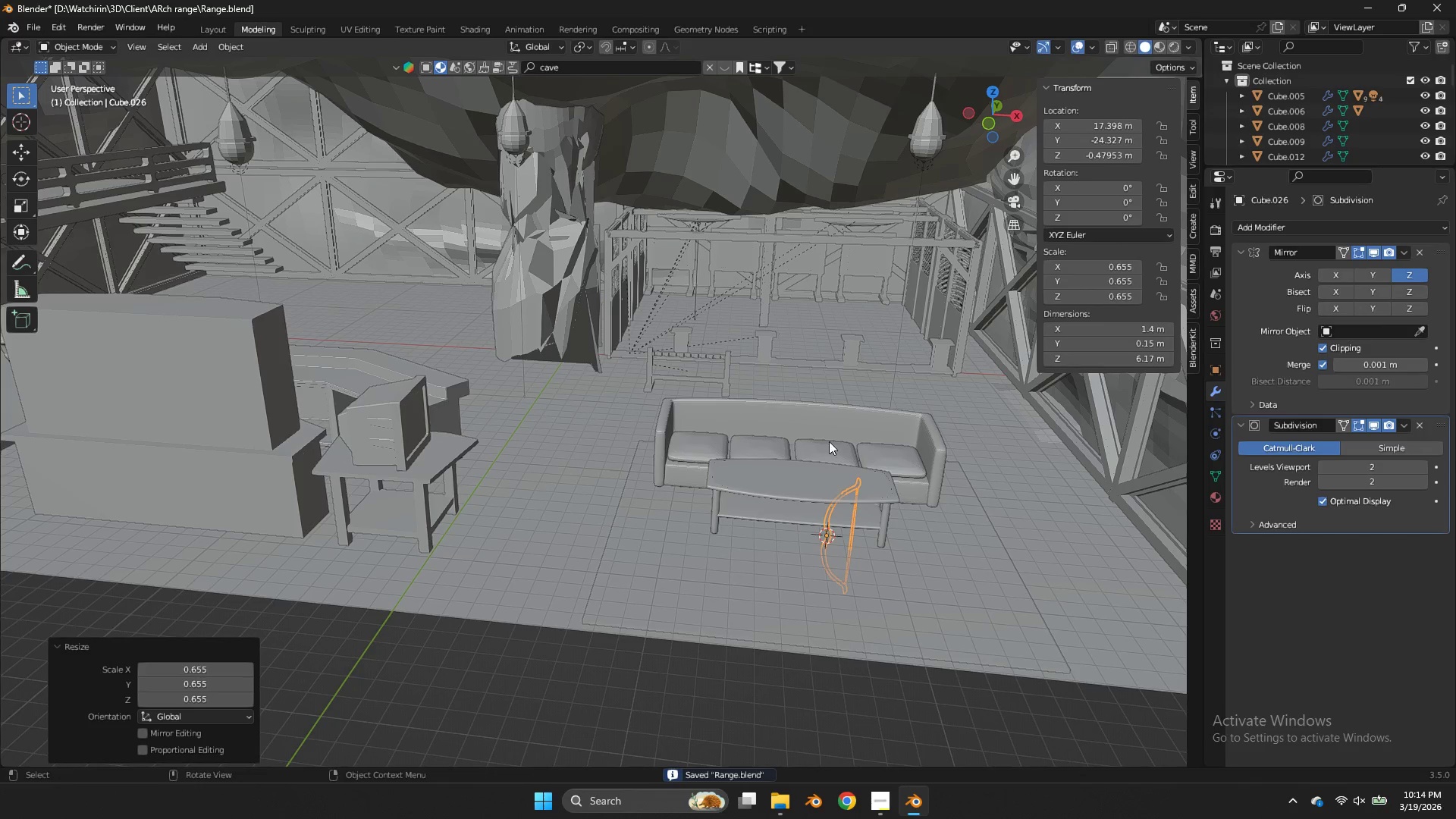 
key(G)
 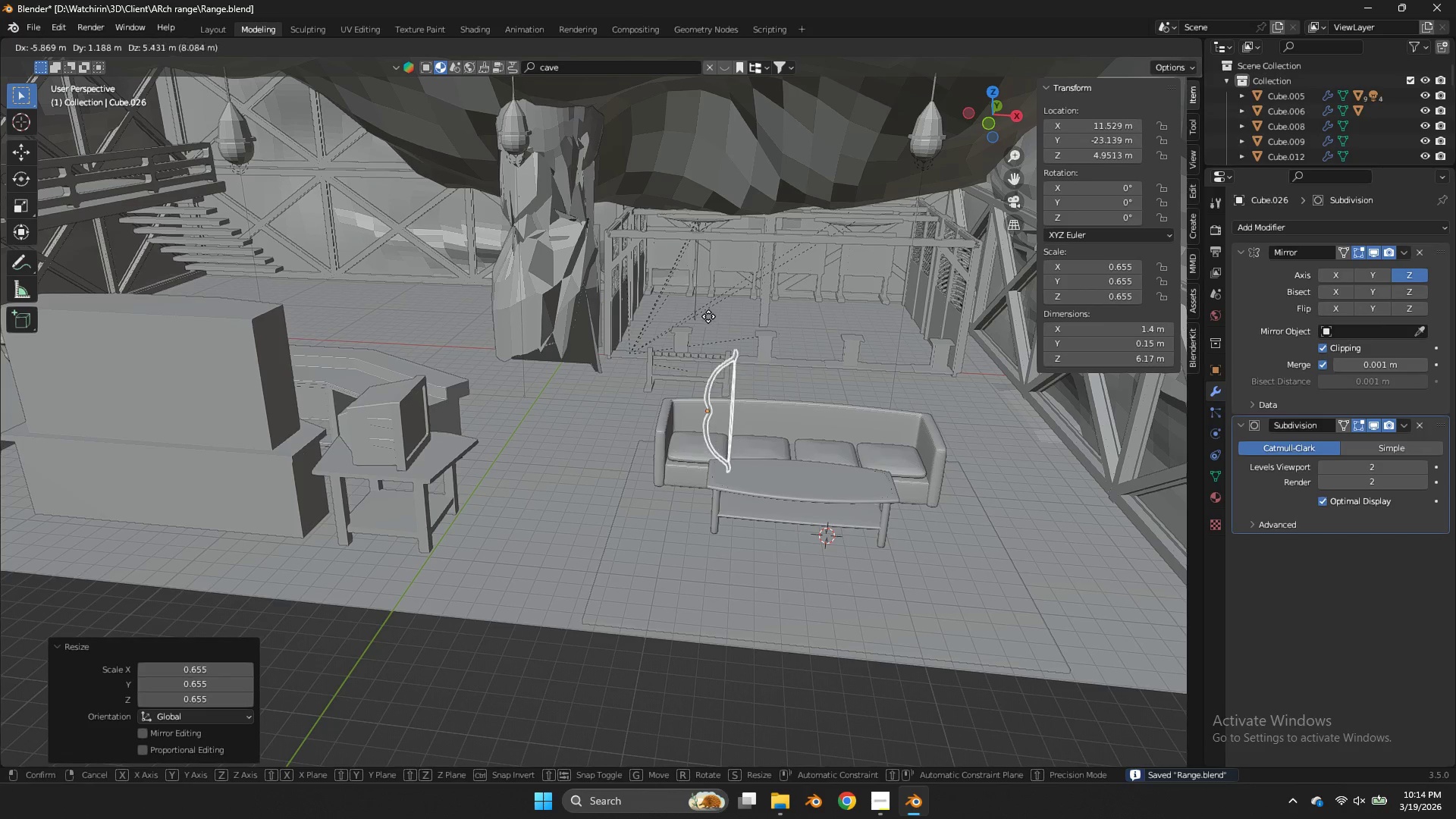 
left_click([708, 316])
 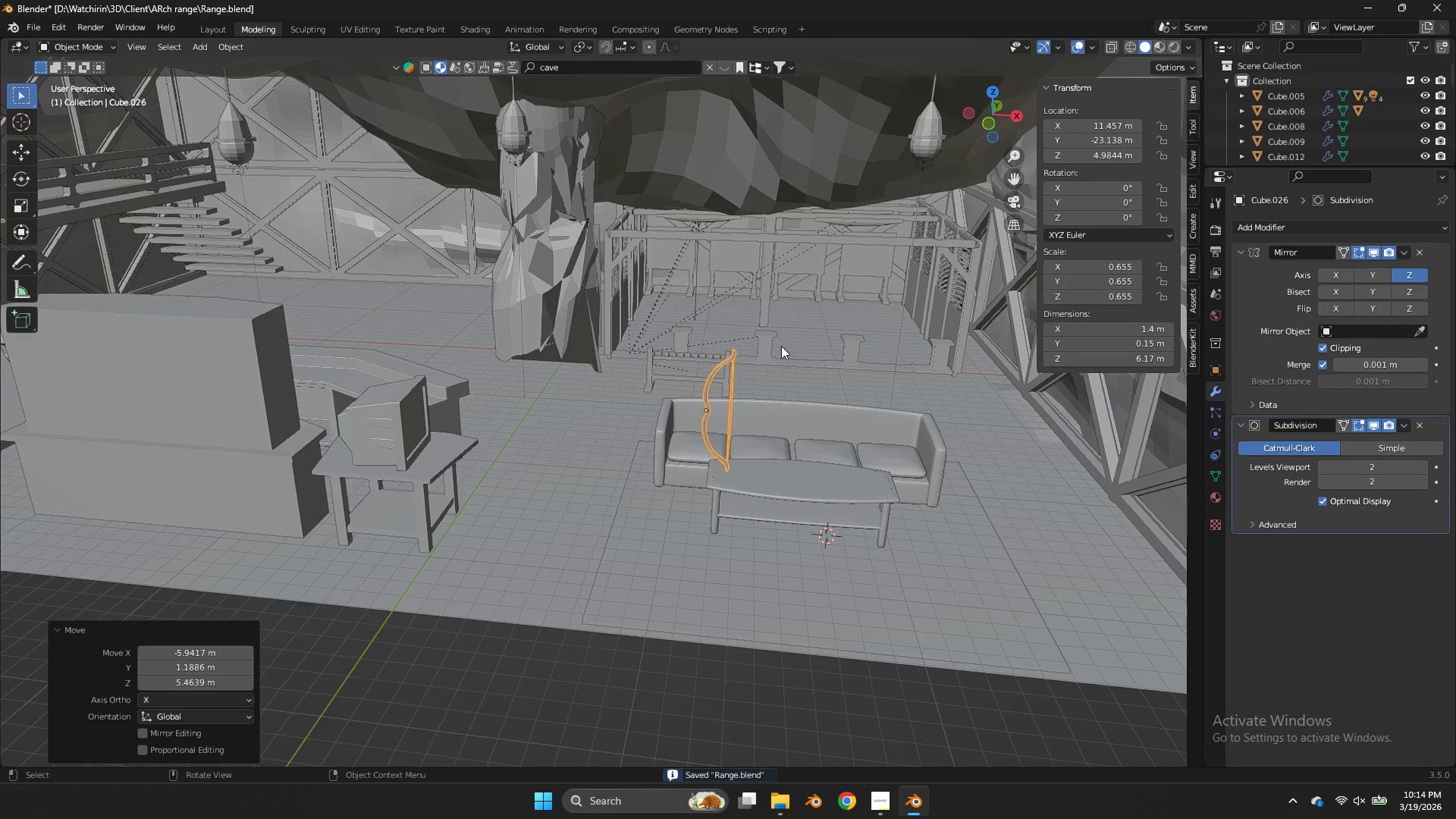 
hold_key(key=ShiftLeft, duration=1.23)
left_click([789, 318])
 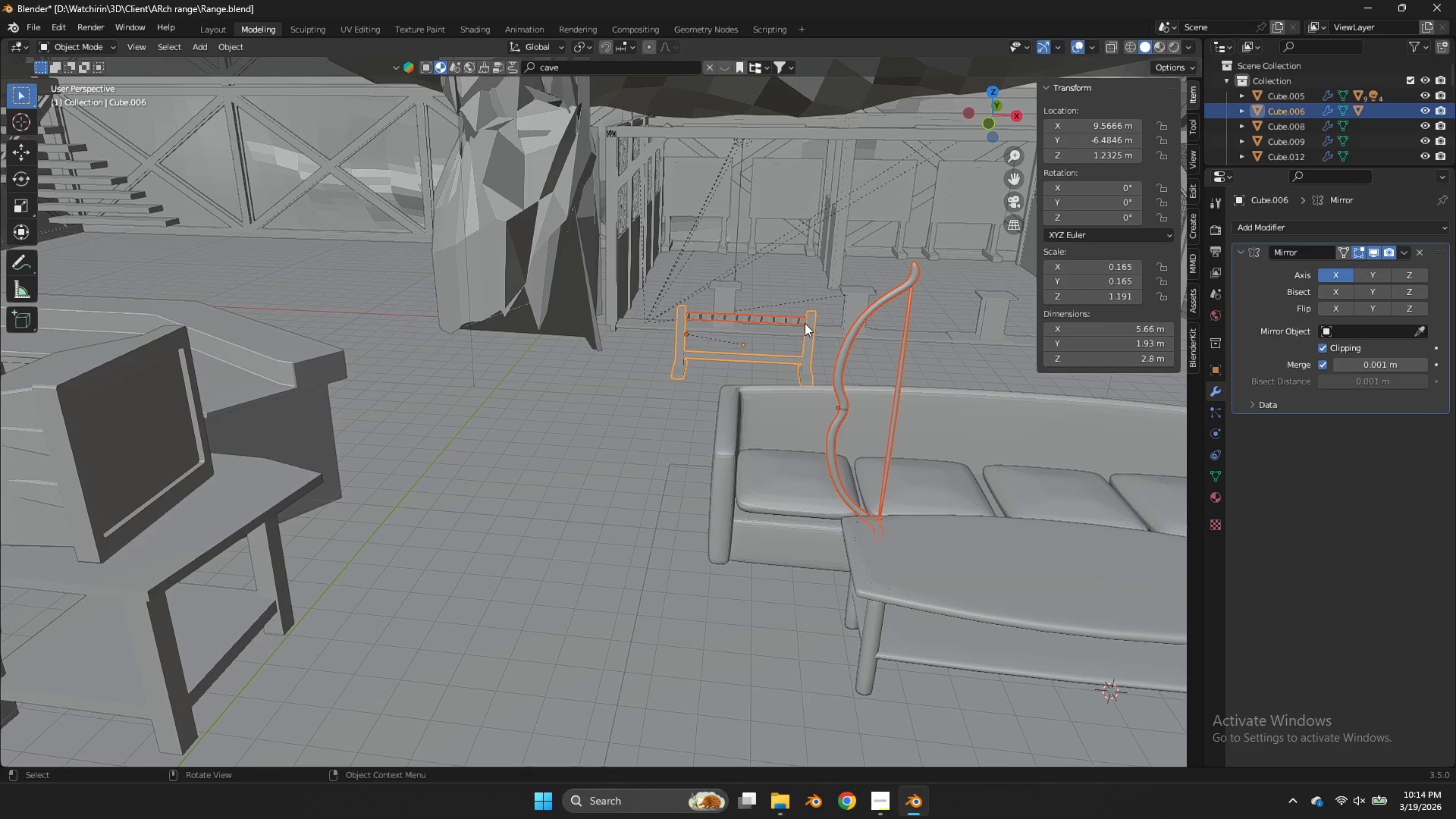 
scroll: coordinate [782, 346], scroll_direction: up, amount: 4.0
 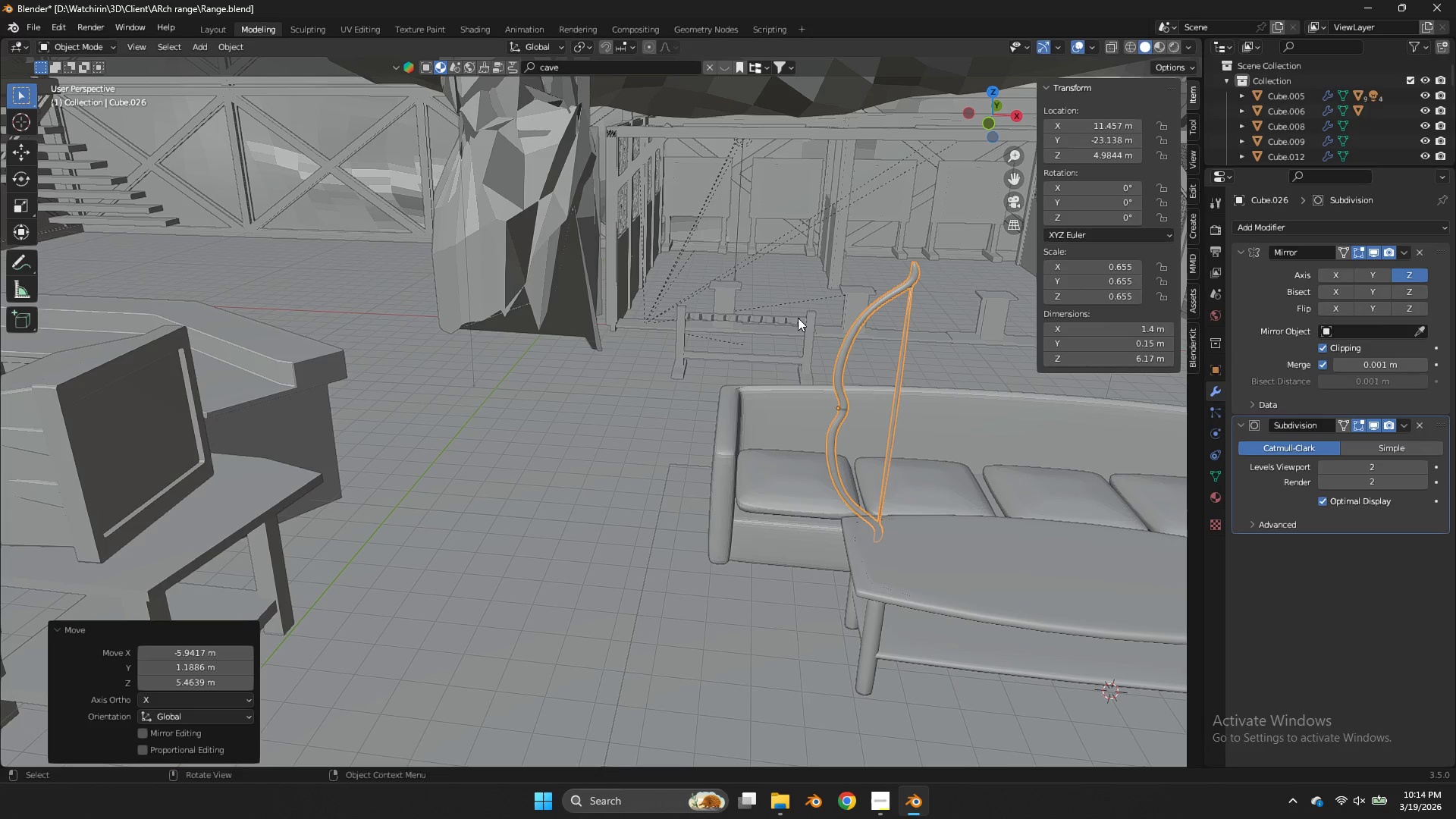 
key(NumpadDivide)
 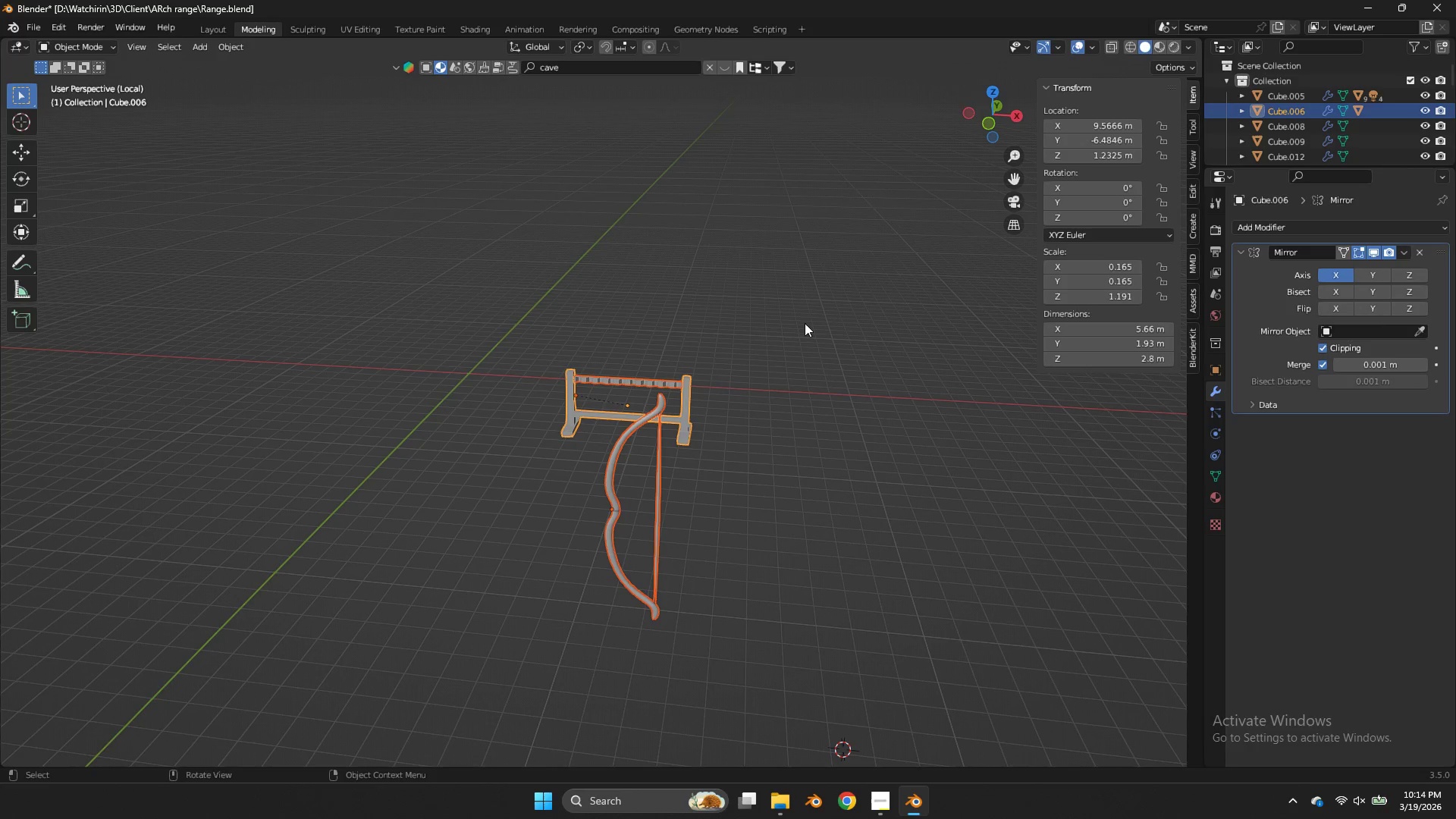 
wait(11.3)
 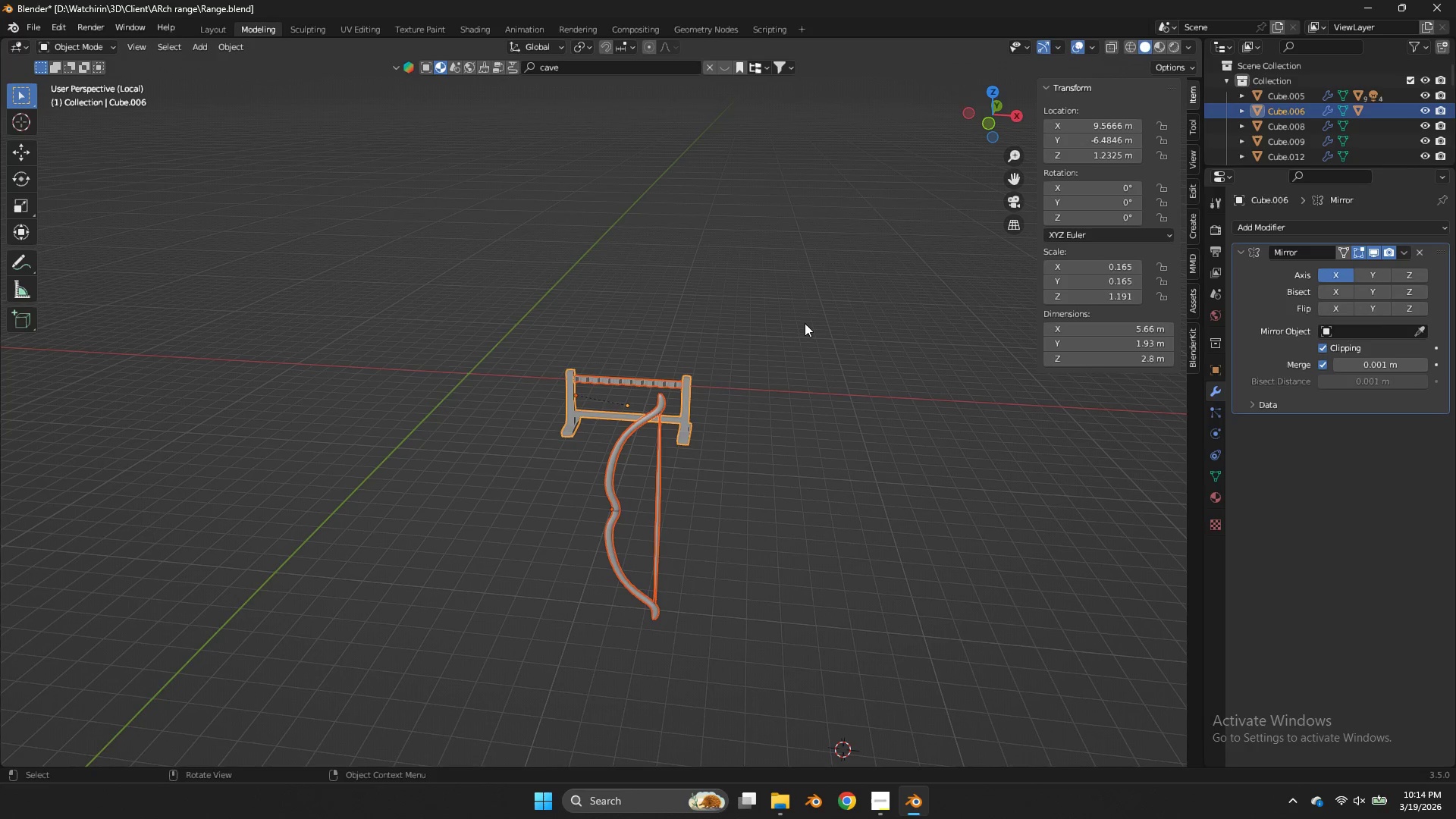 
left_click([661, 440])
 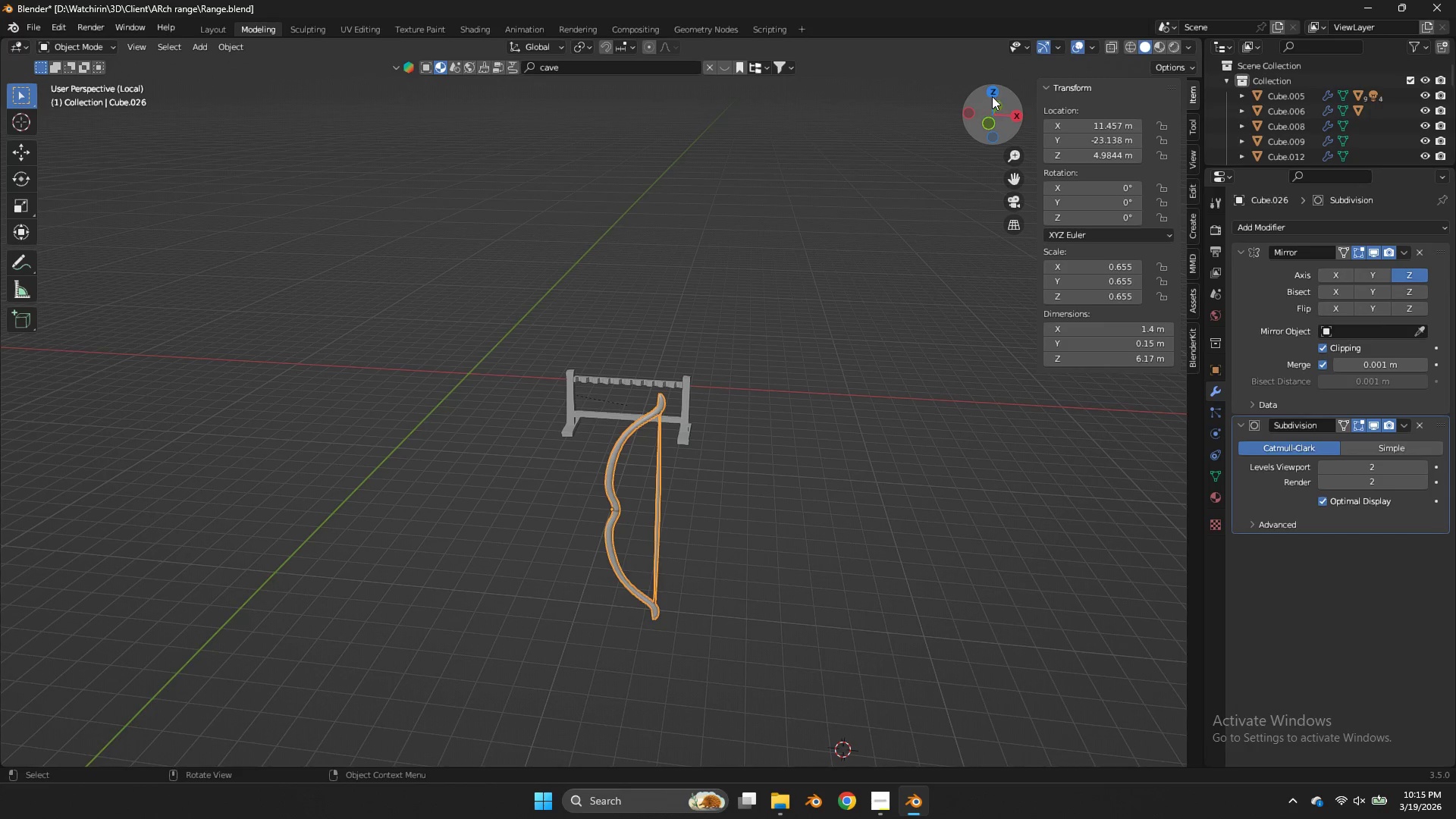 
left_click([996, 93])
 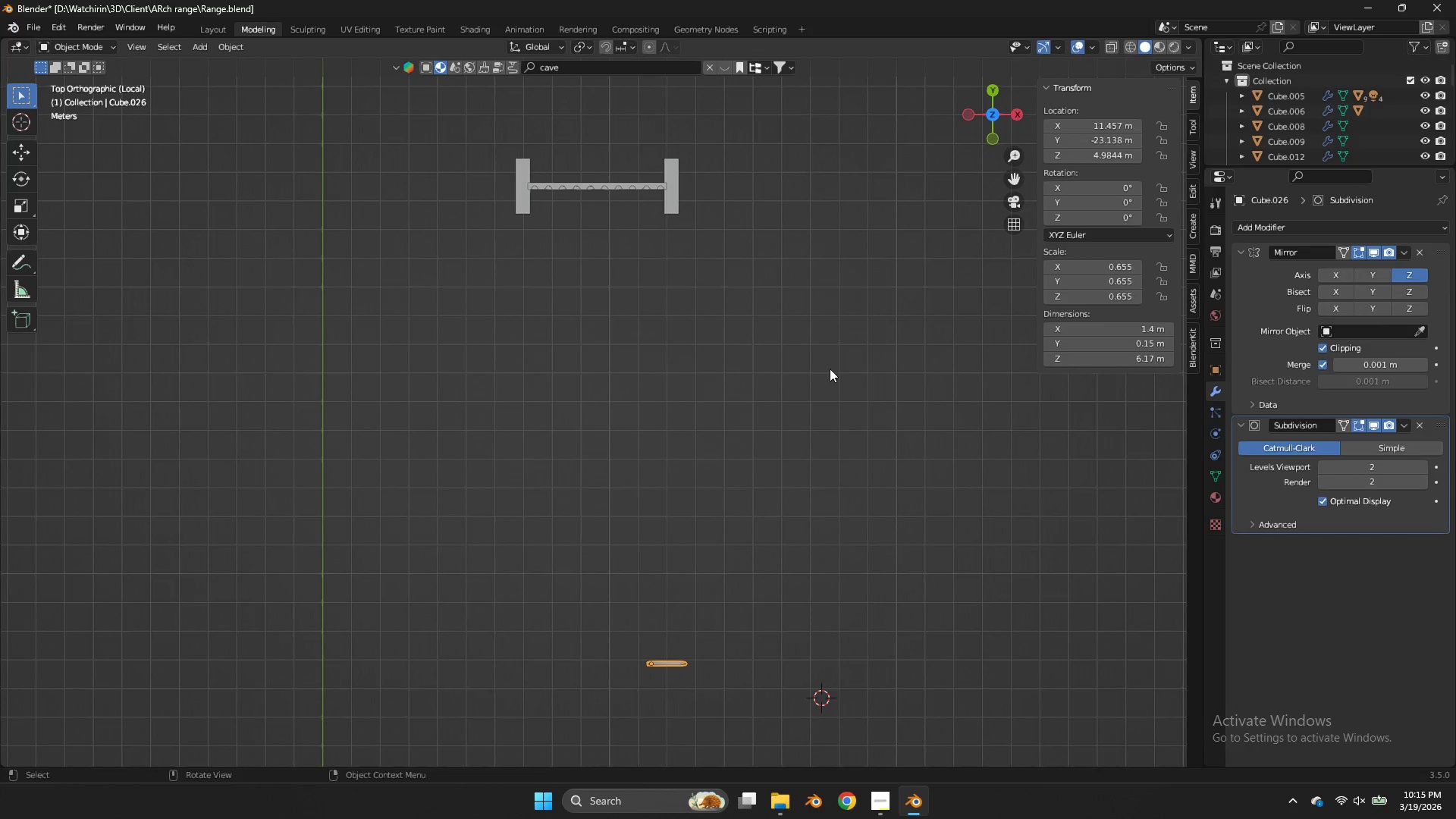 
key(R)
 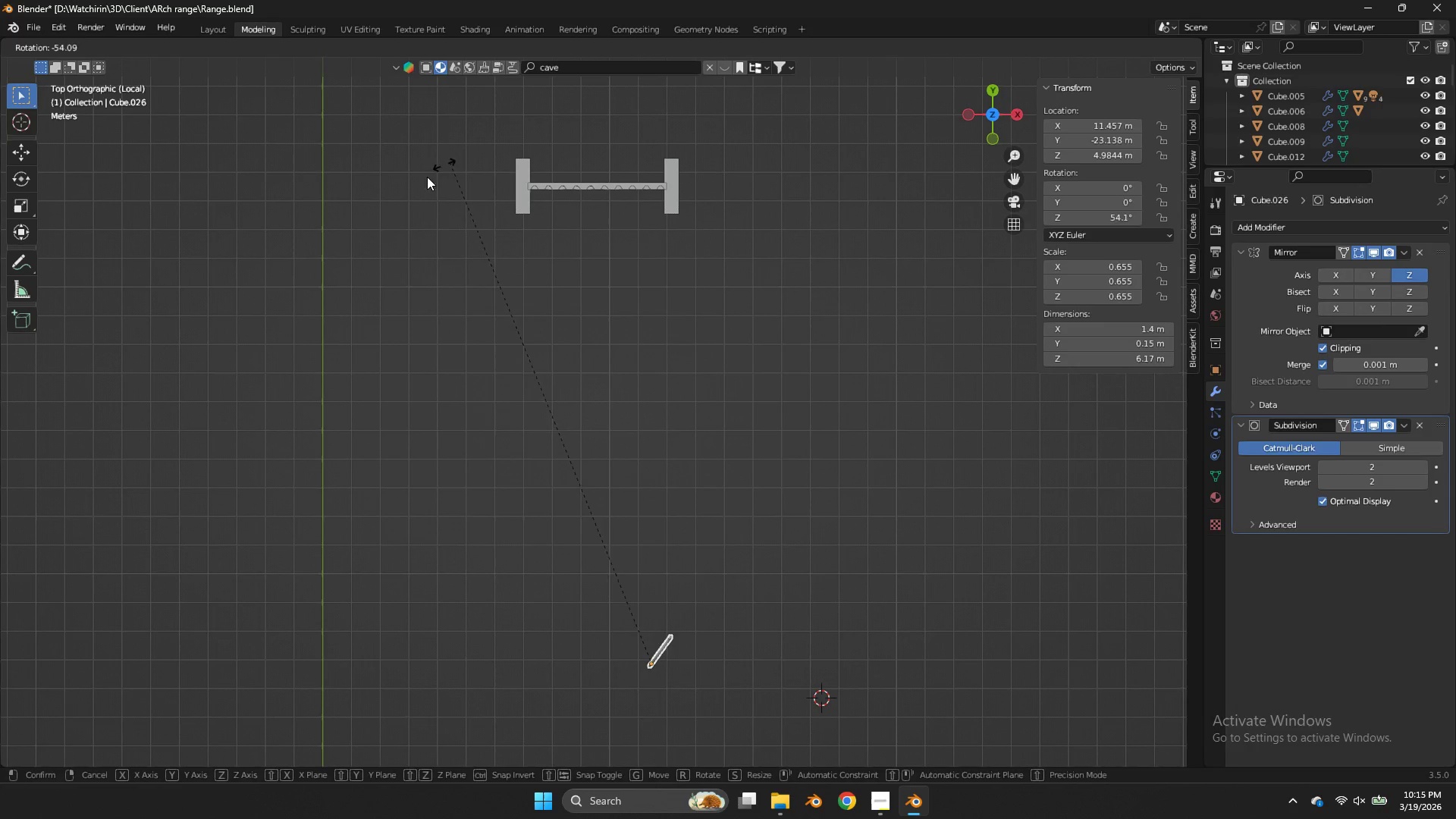 
hold_key(key=ControlLeft, duration=3.47)
left_click([736, 716])
 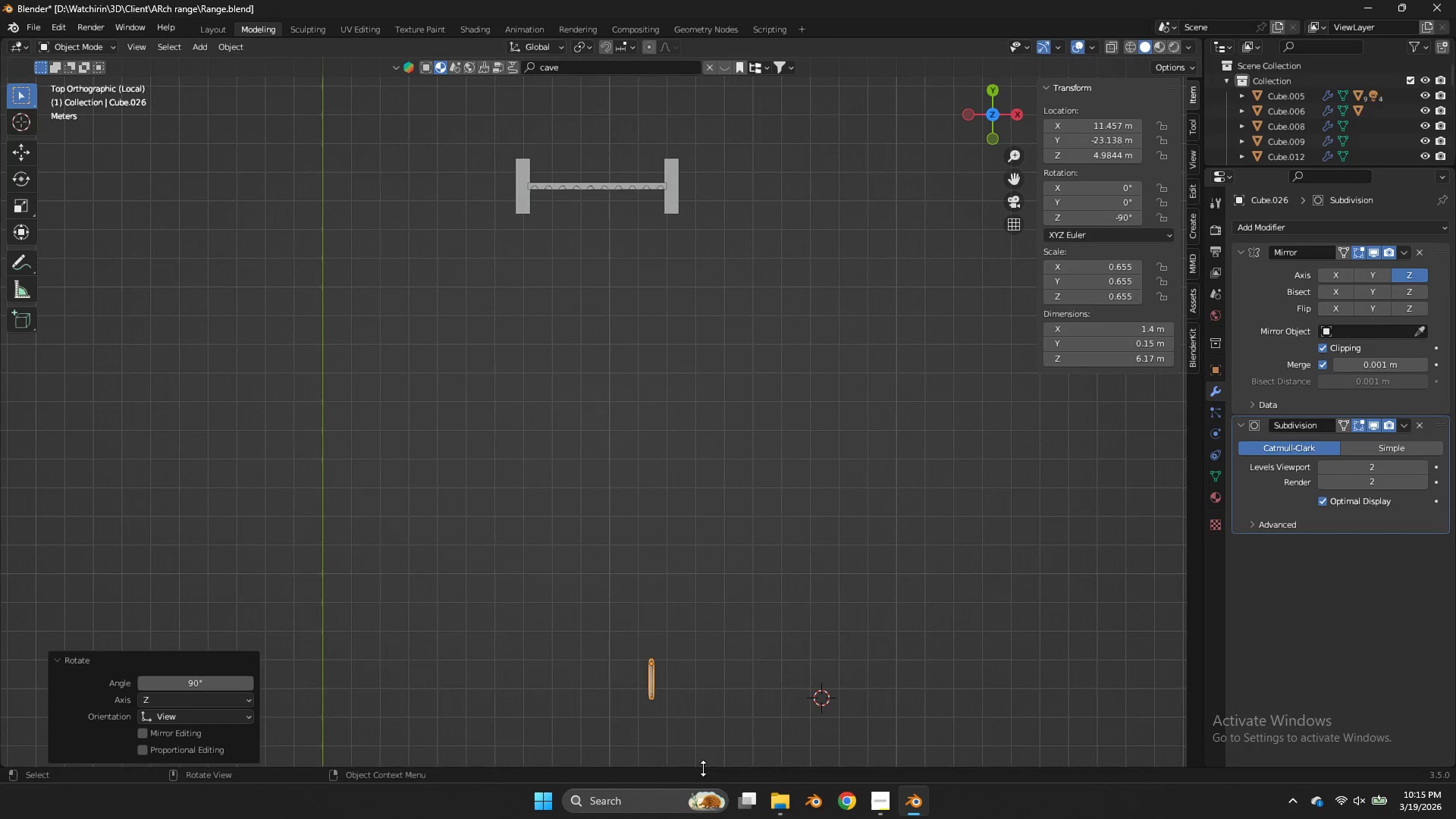 
key(G)
 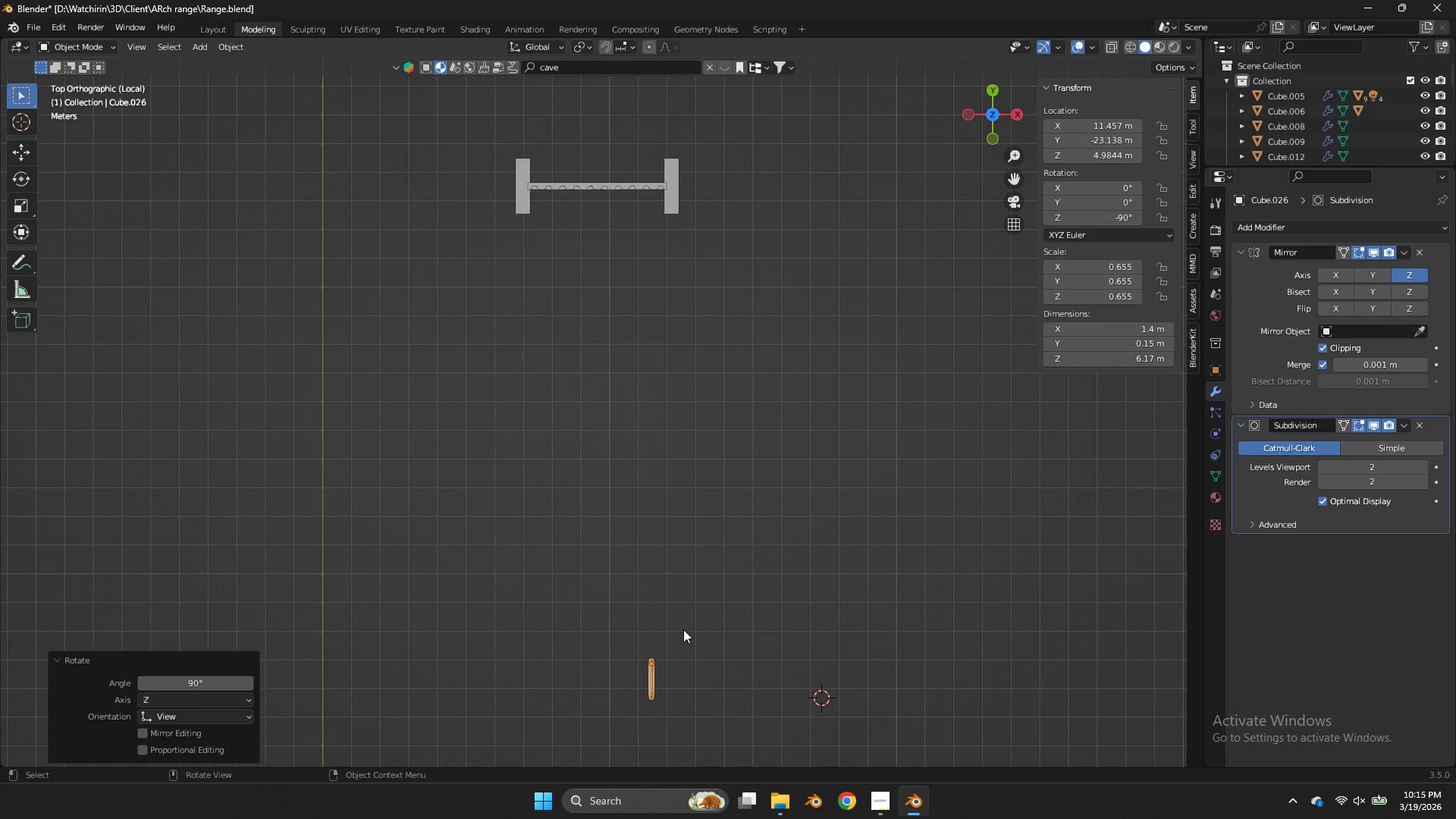 
key(G)
 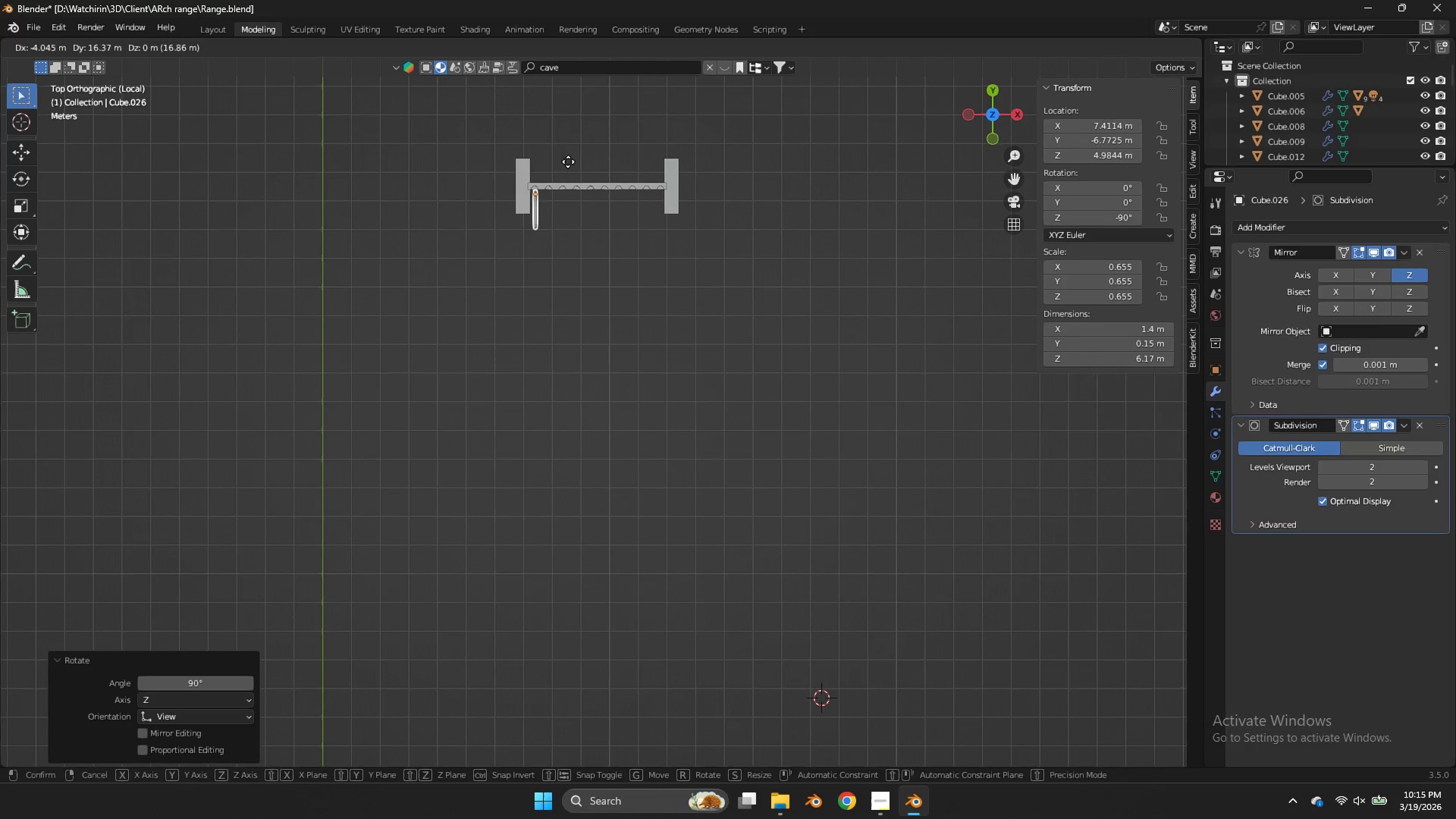 
left_click([567, 160])
 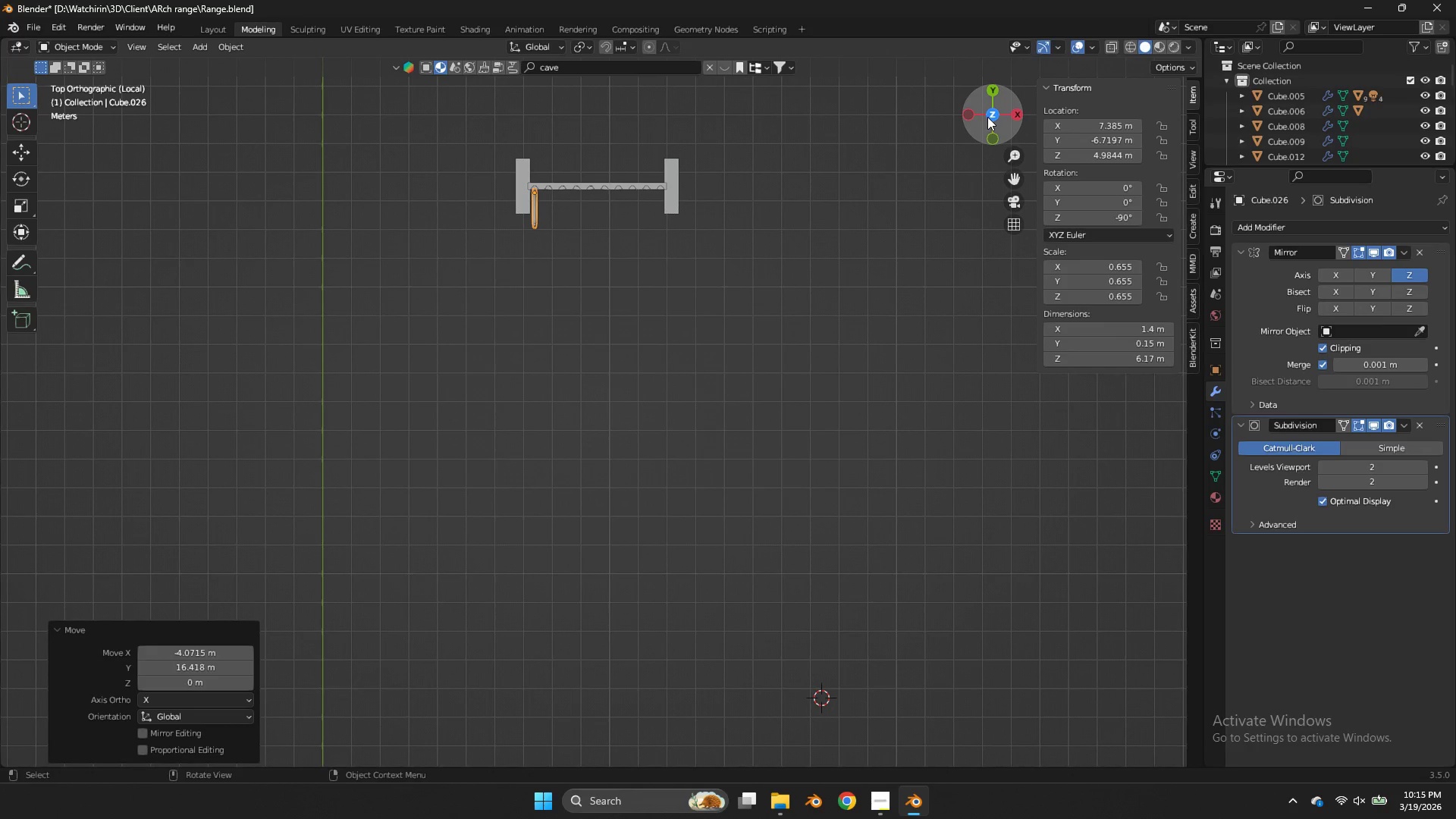 
left_click([972, 115])
 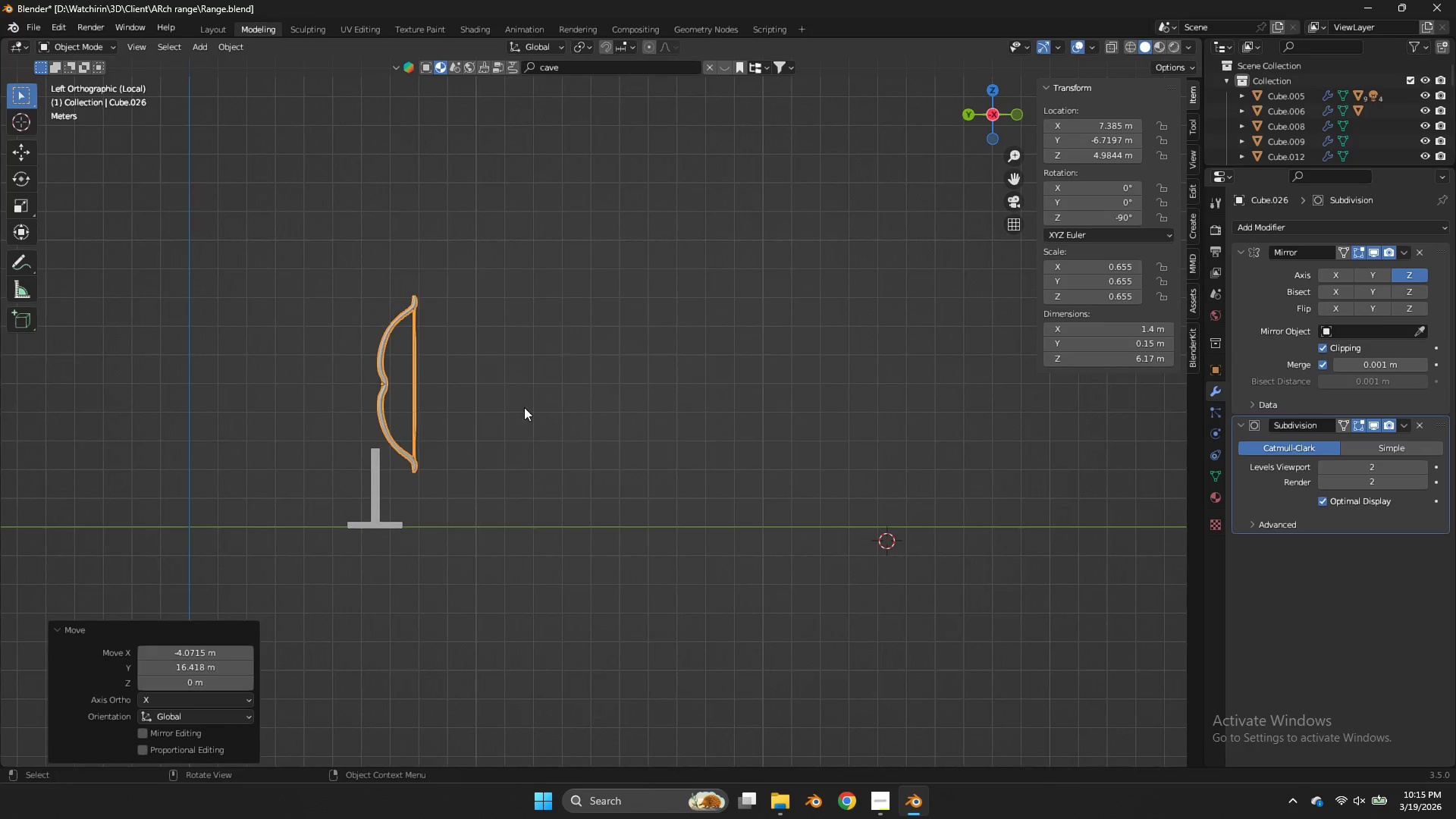 
key(R)
 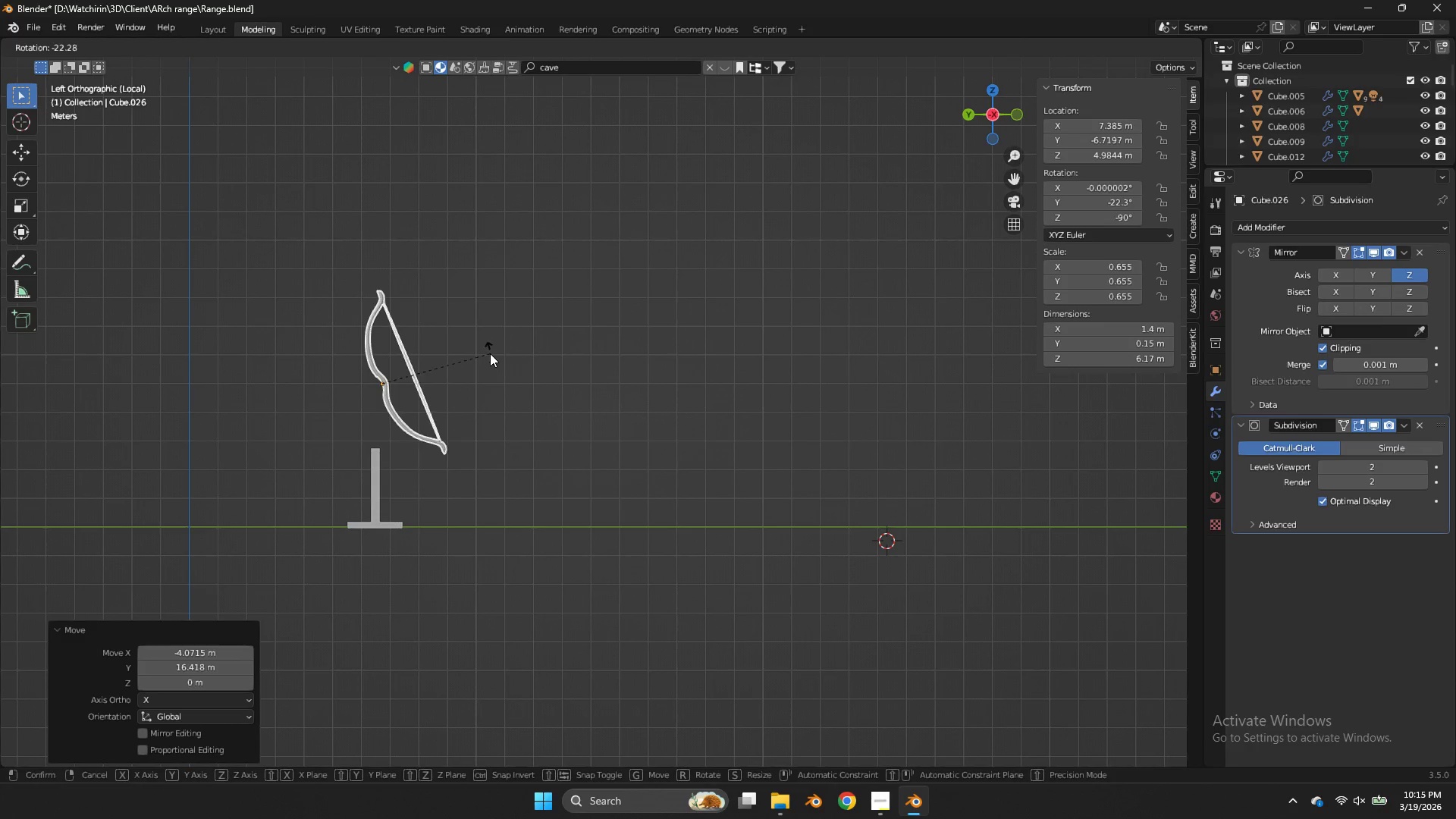 
left_click([490, 353])
 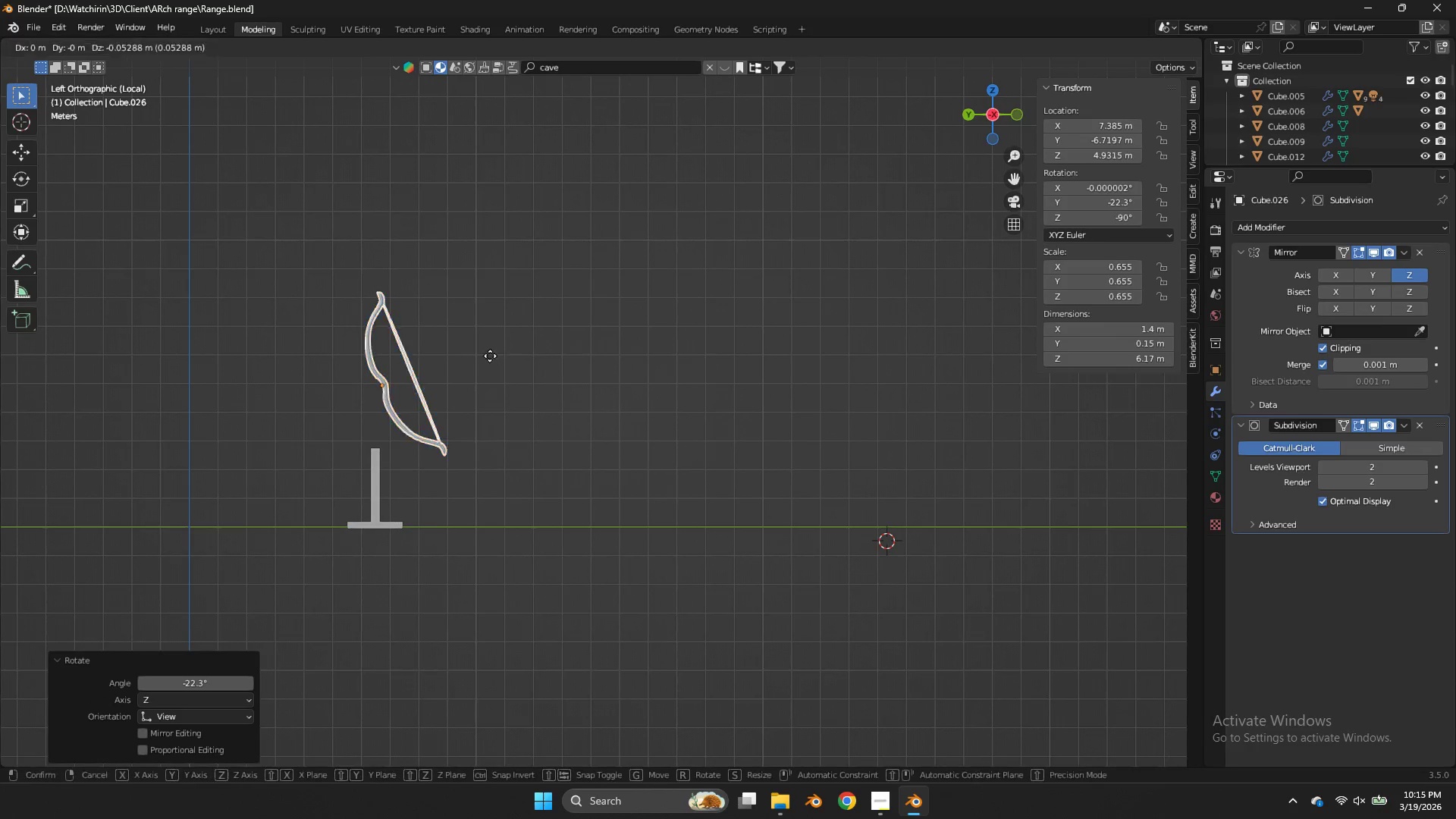 
key(G)
 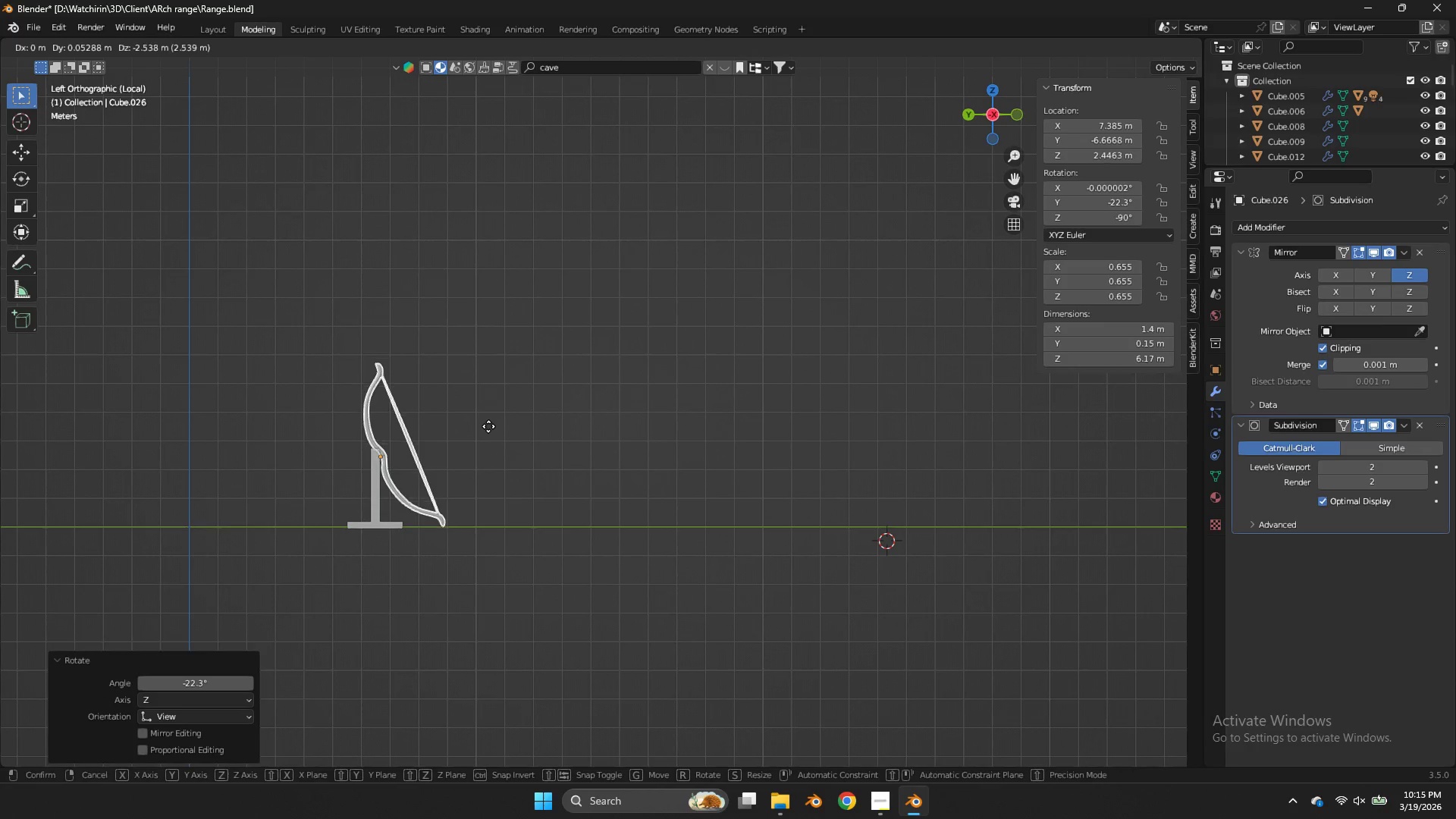 
left_click([488, 426])
 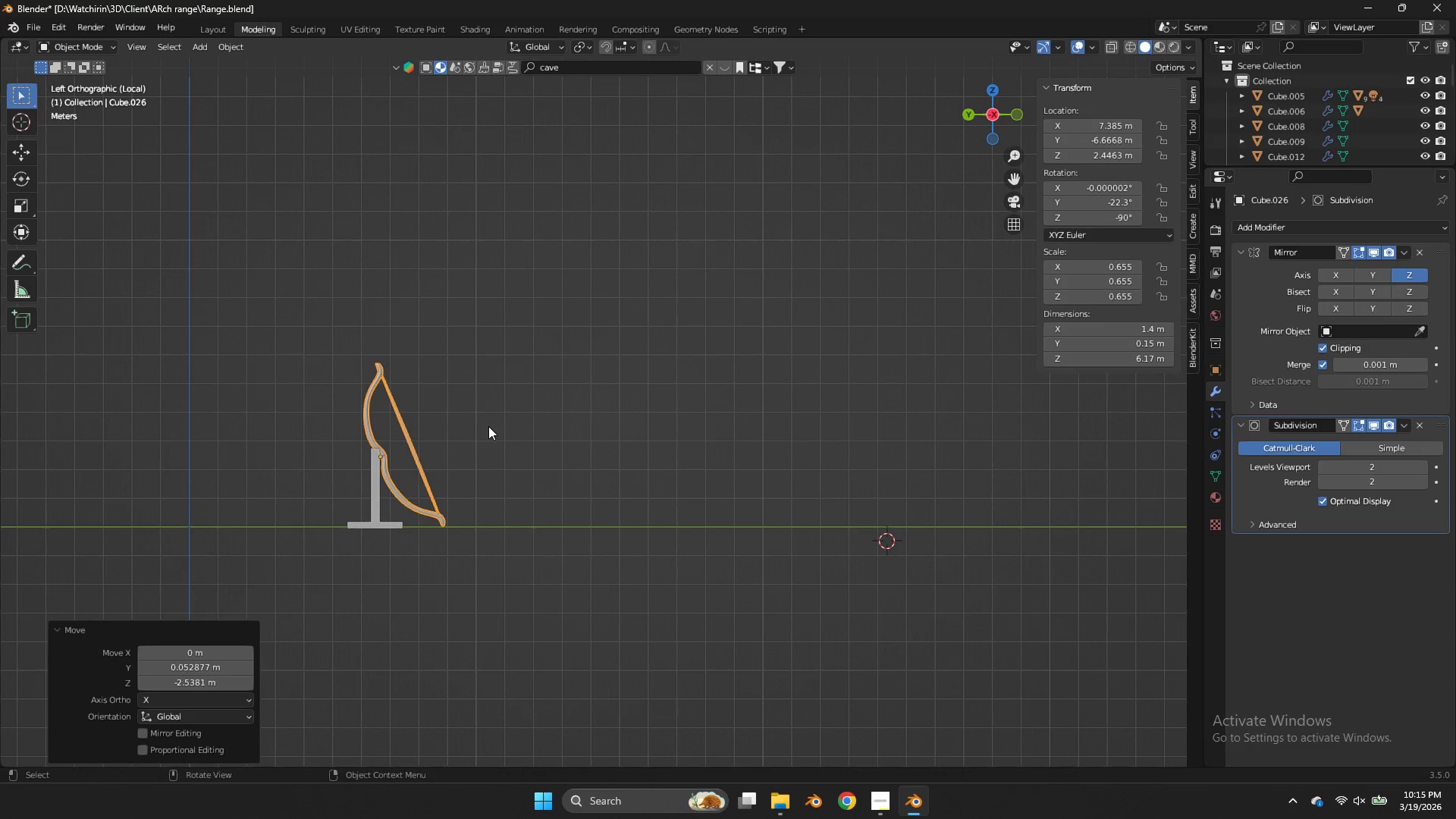 
key(S)
 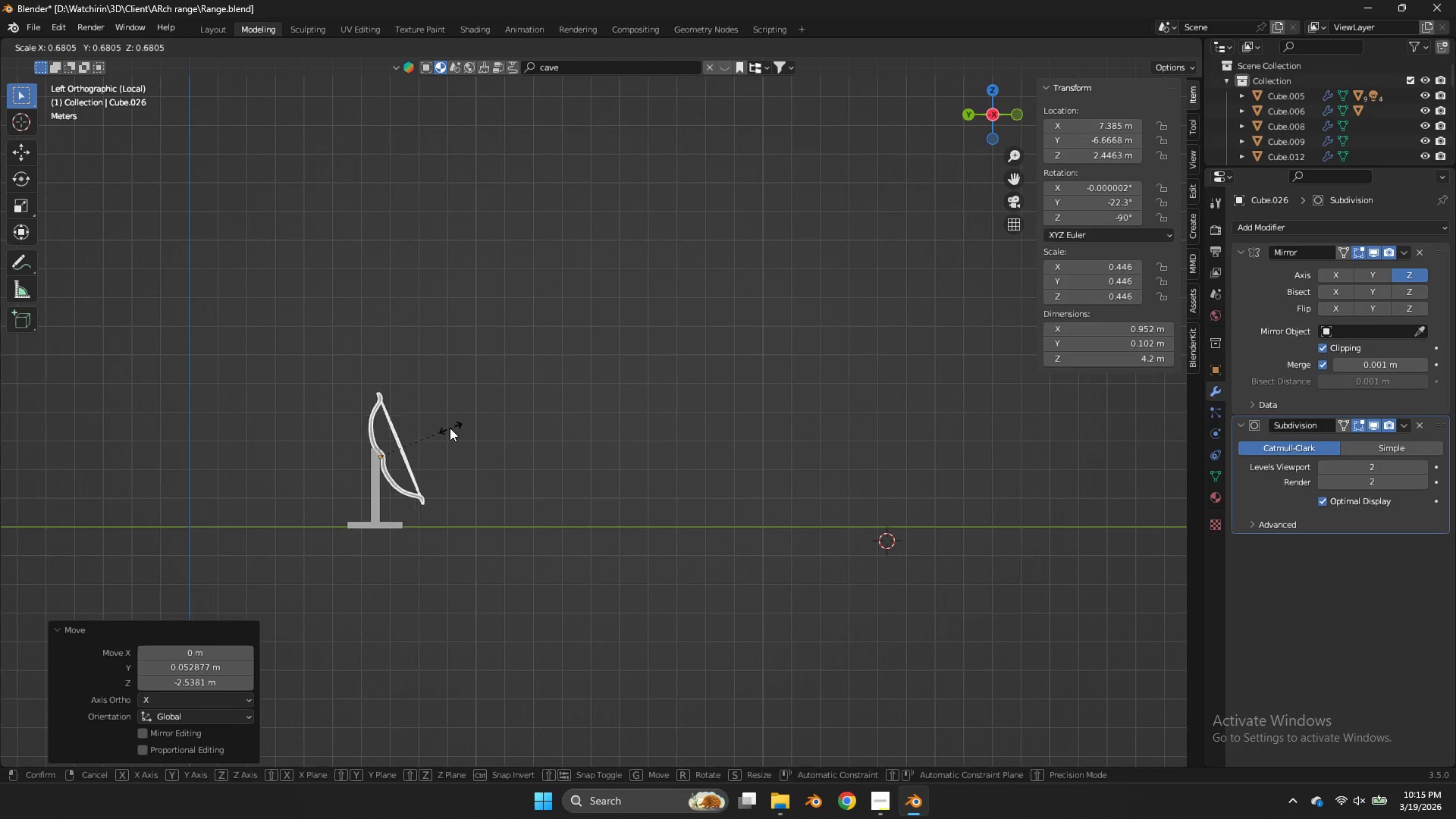 
left_click([450, 428])
 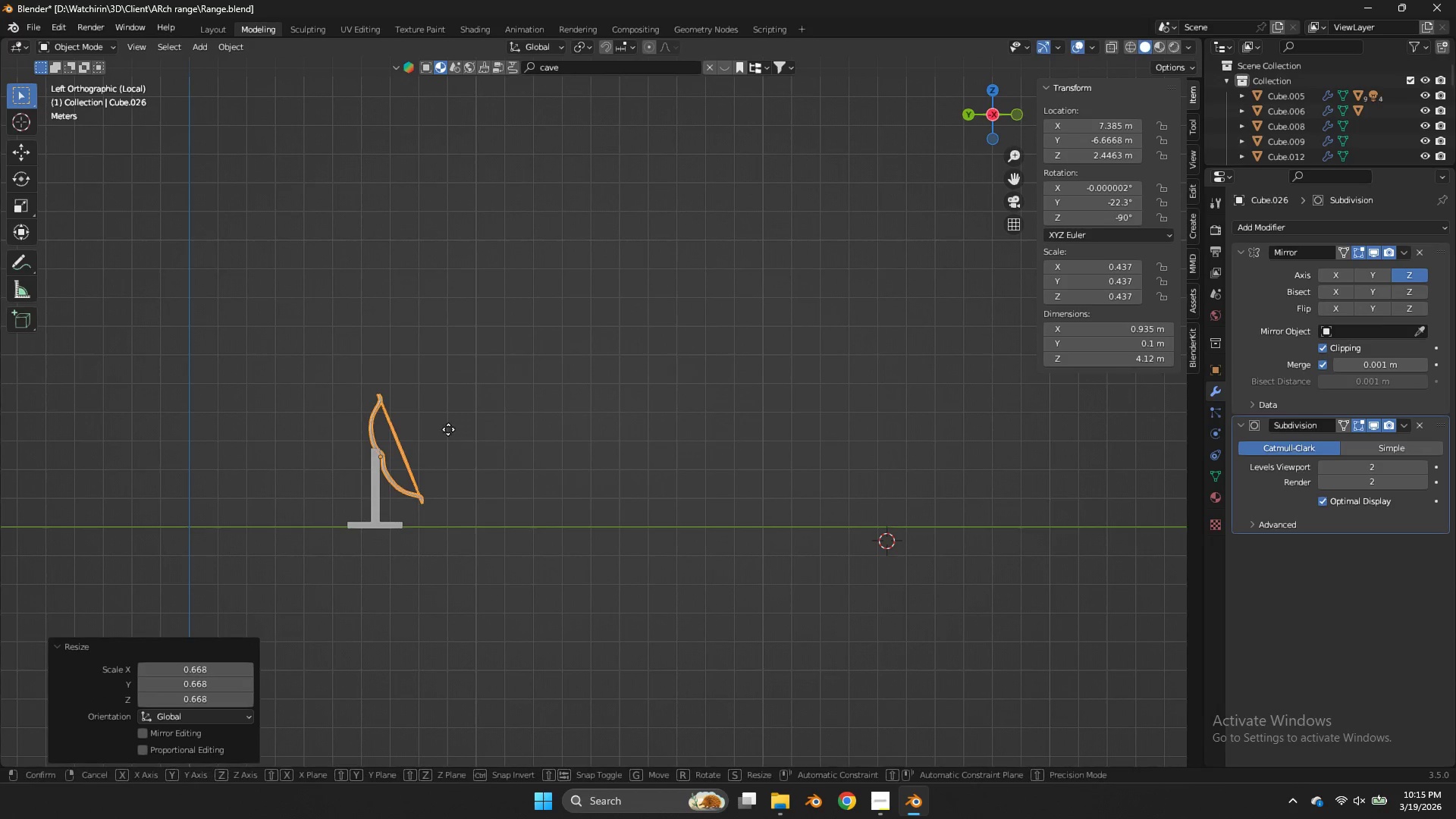 
key(G)
 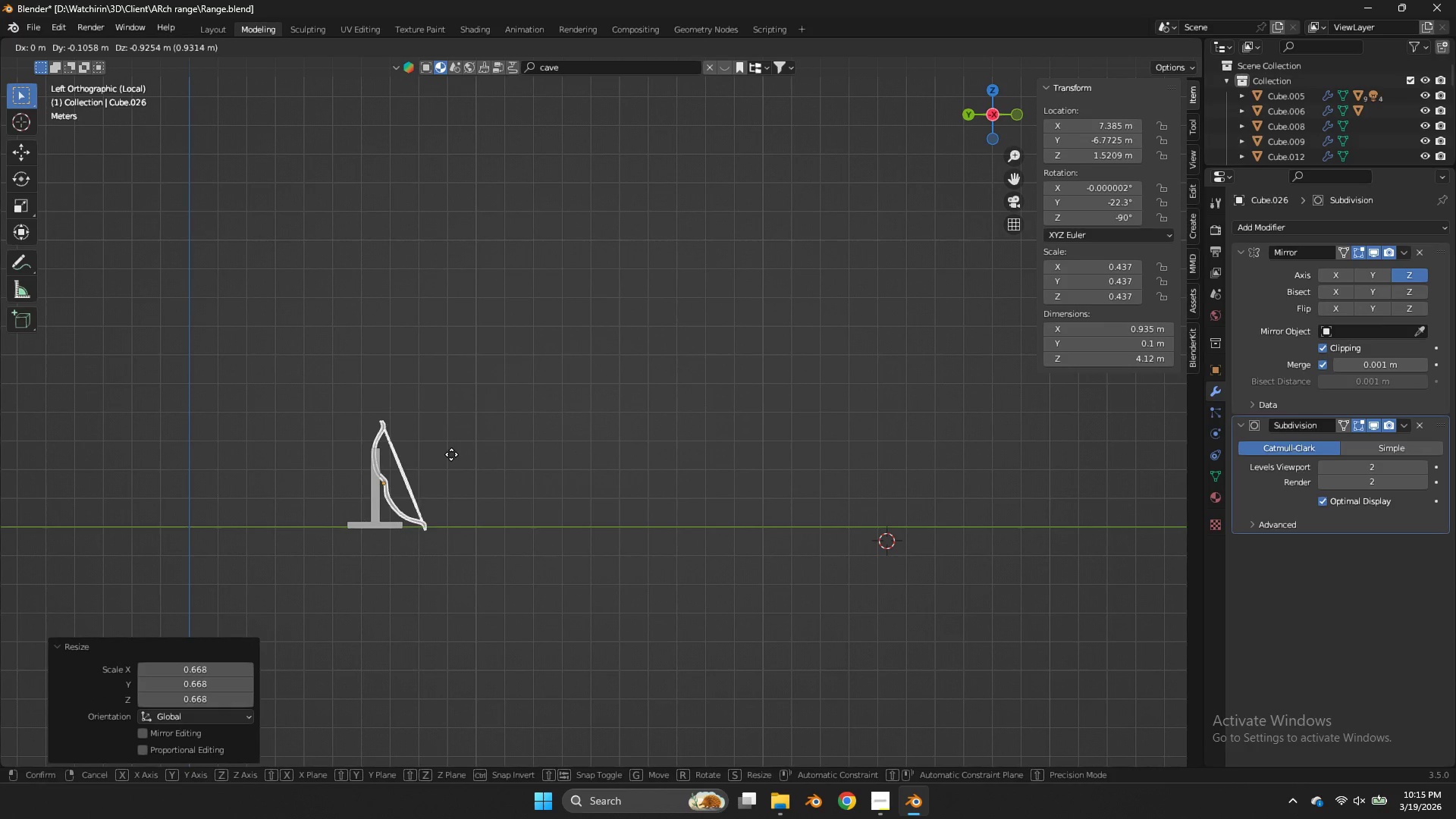 
left_click([447, 453])
 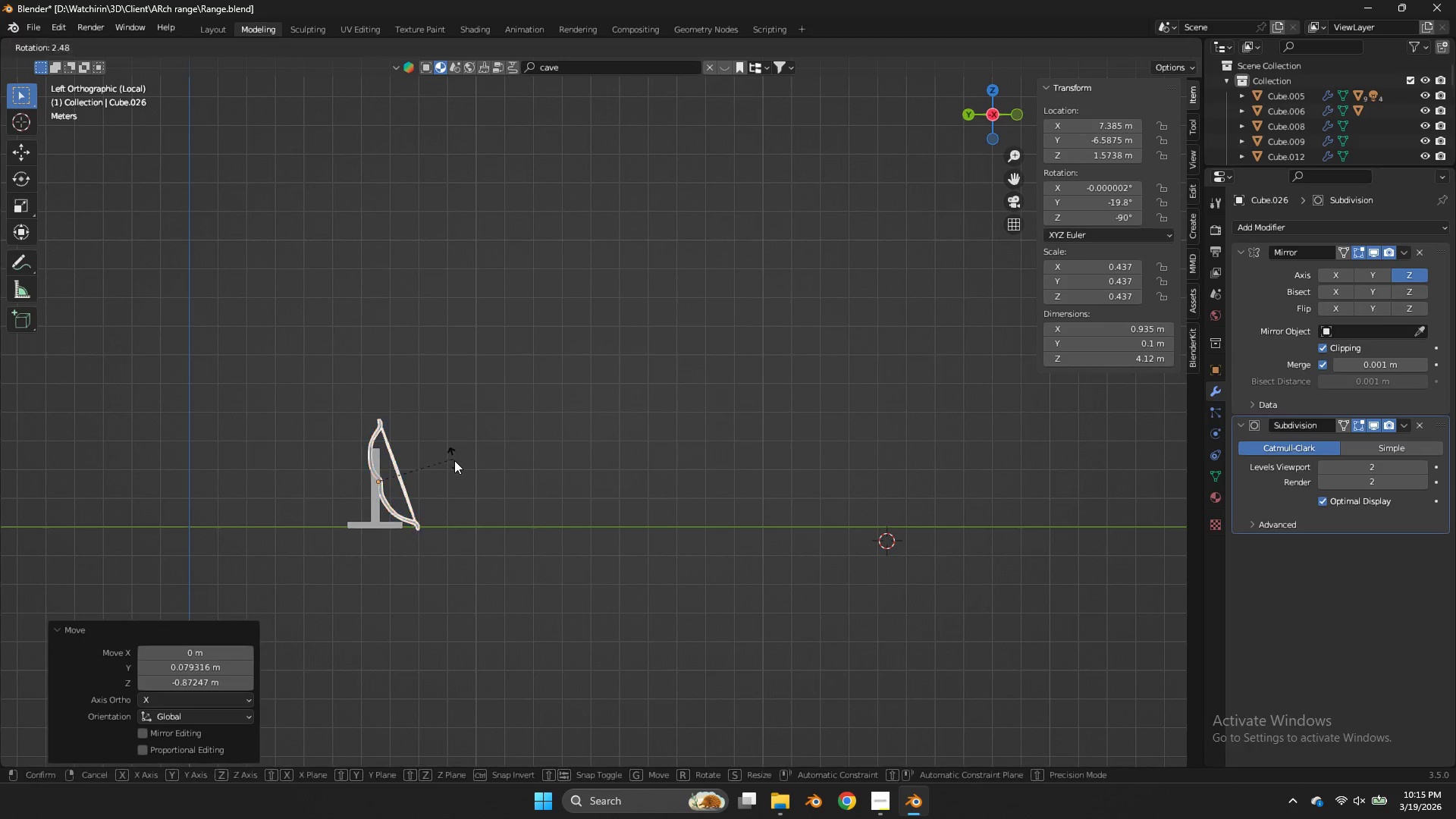 
key(R)
 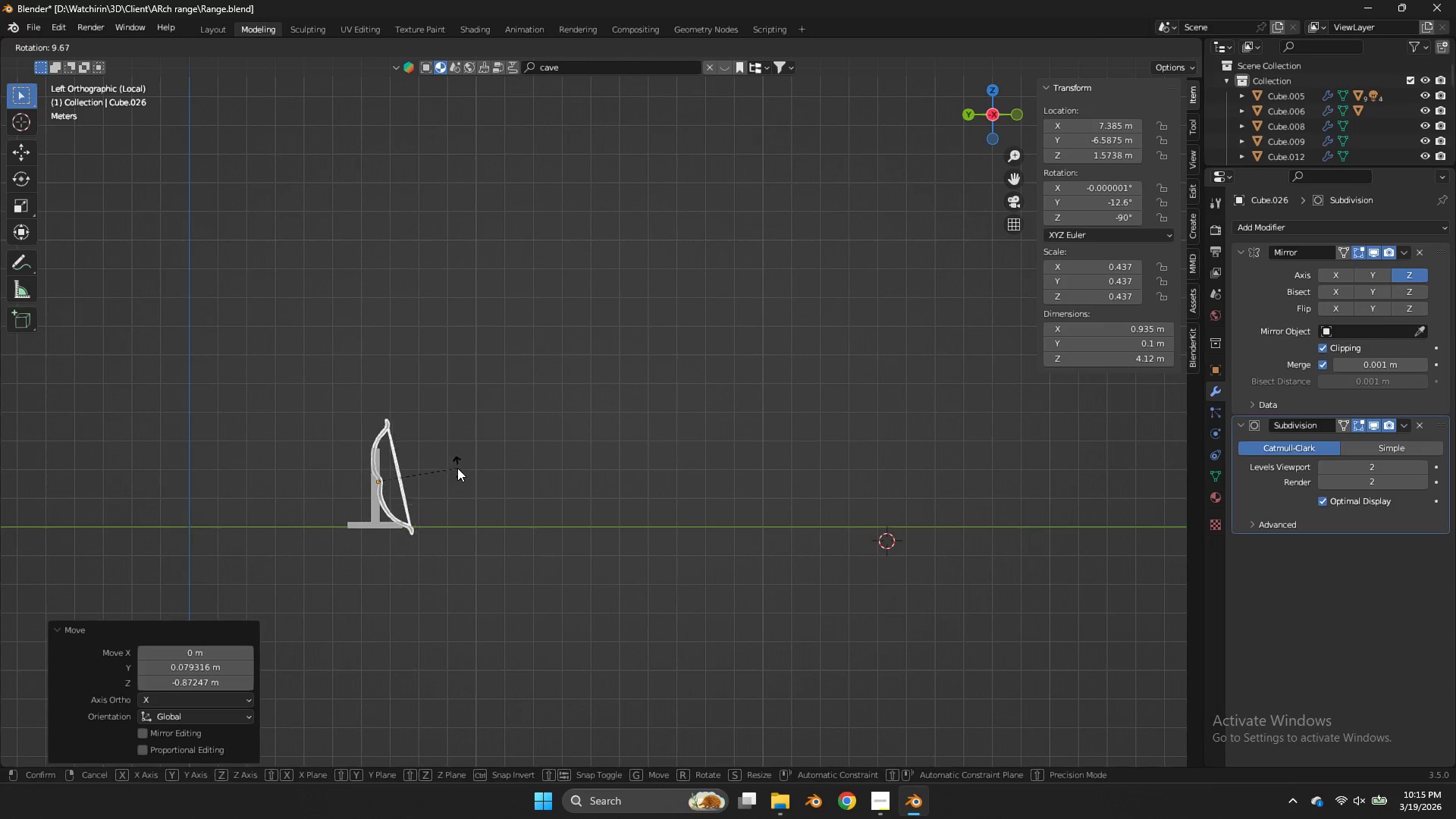 
left_click([457, 468])
 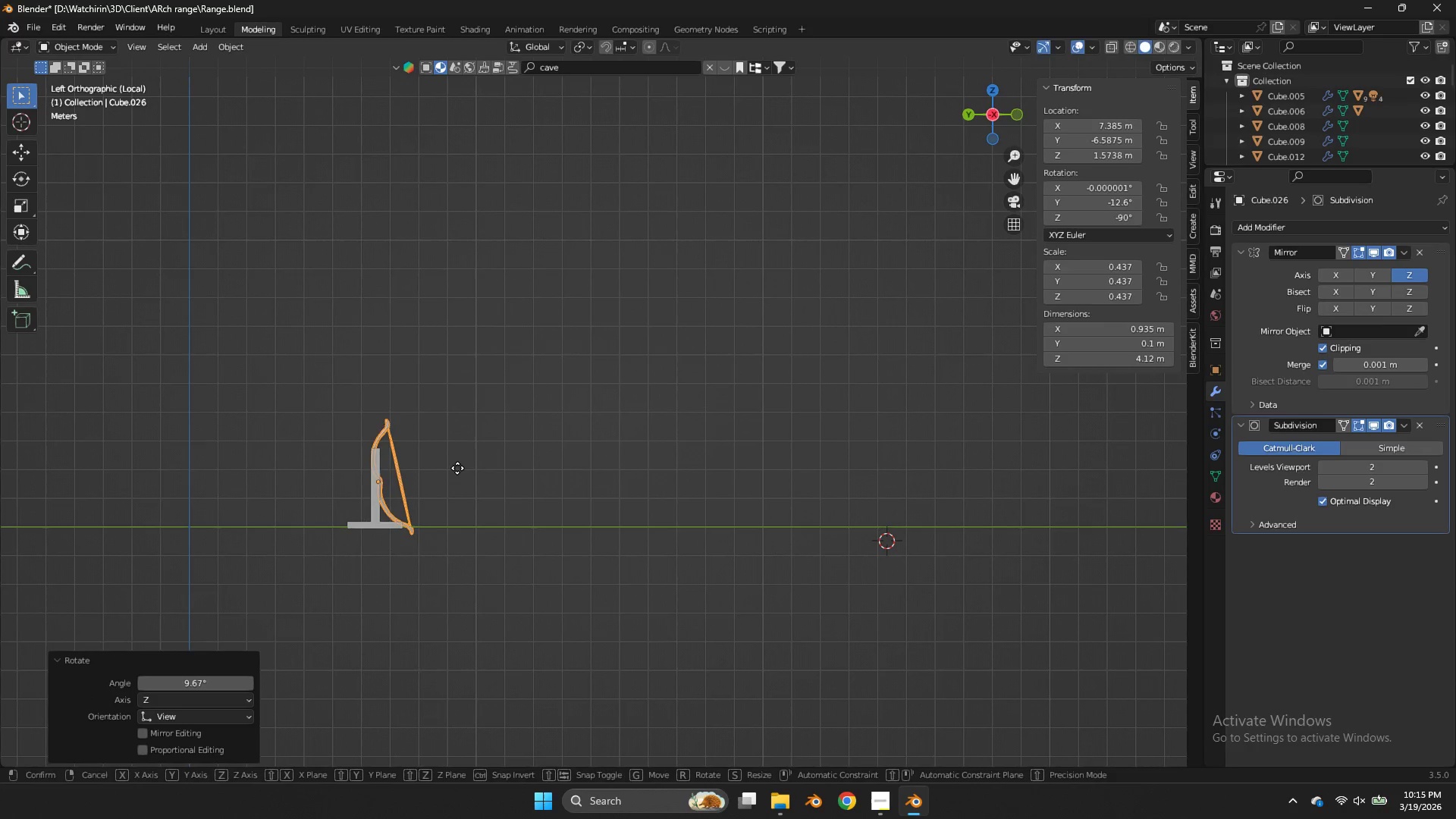 
key(G)
 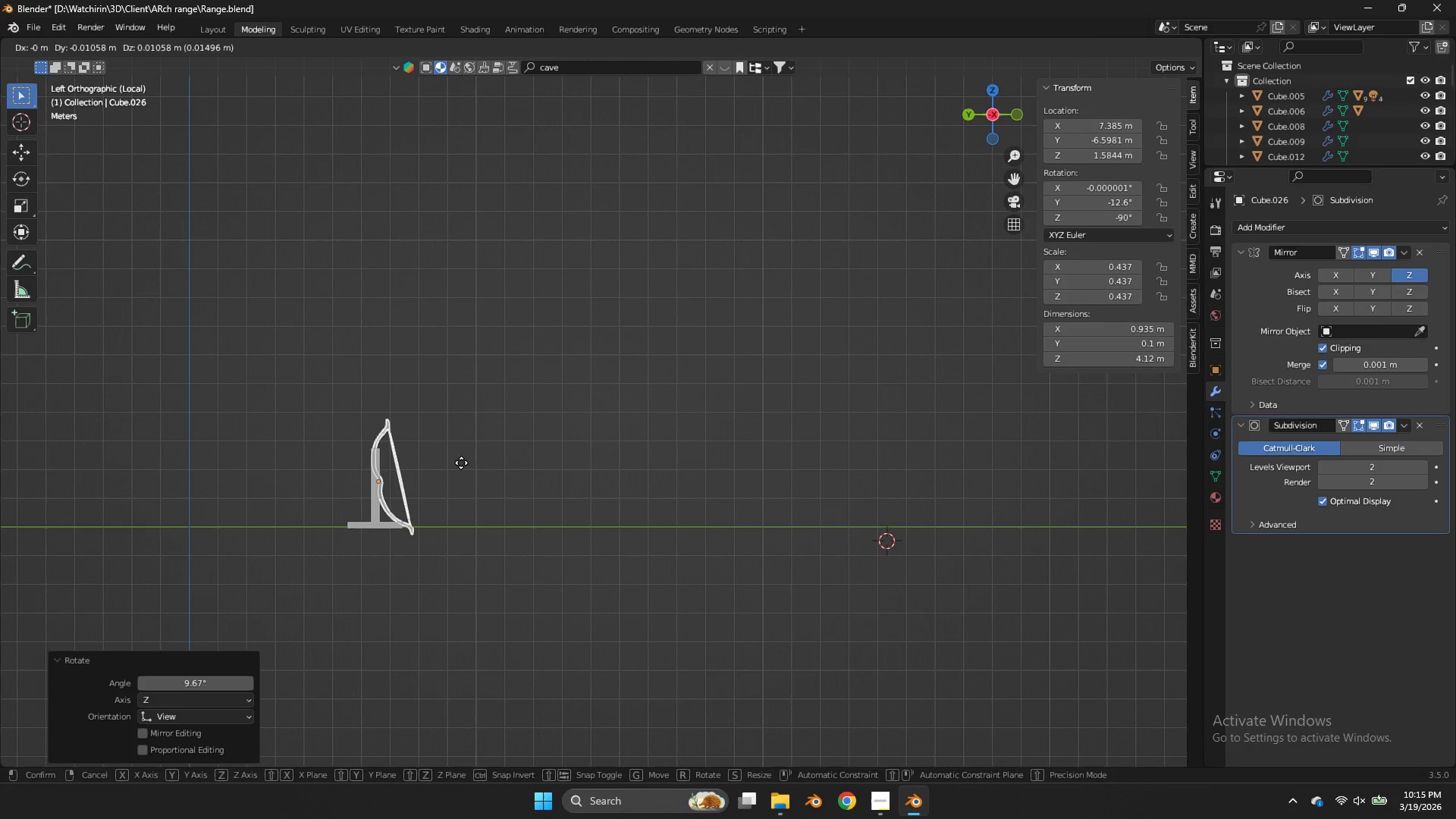 
hold_key(key=ShiftLeft, duration=0.34)
left_click([462, 462])
 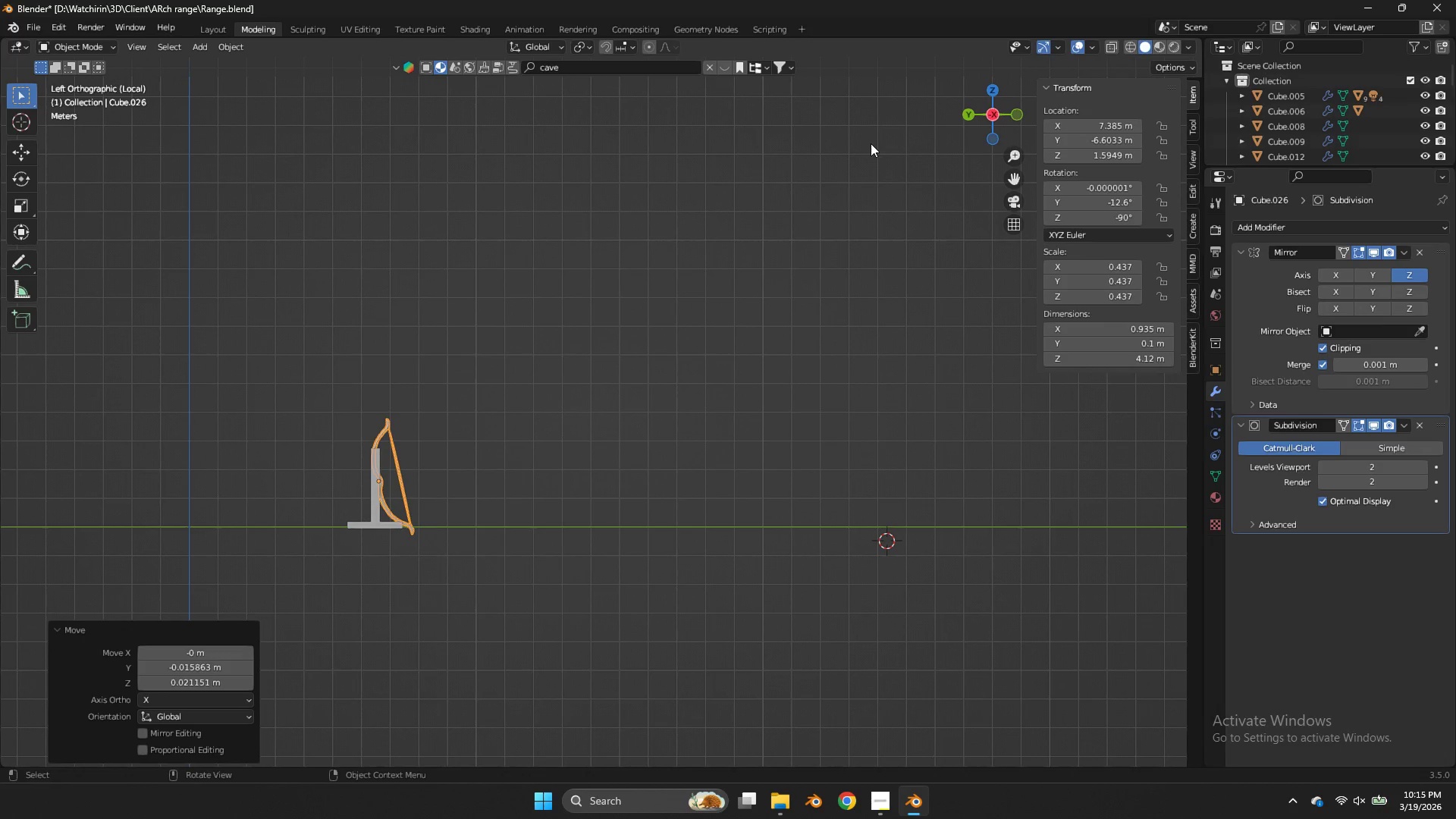 
key(Control+ControlLeft)
 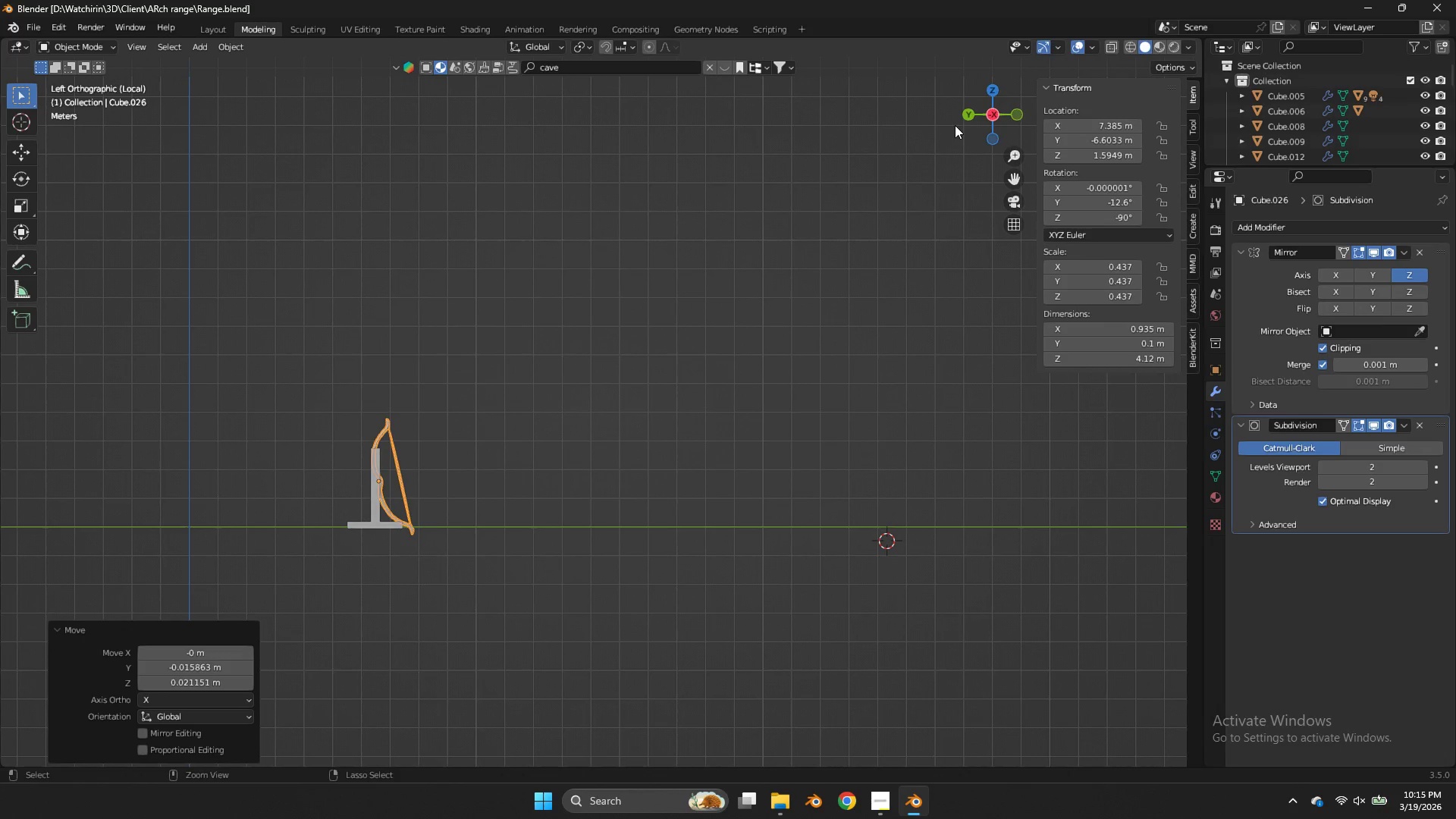 
key(Control+S)
 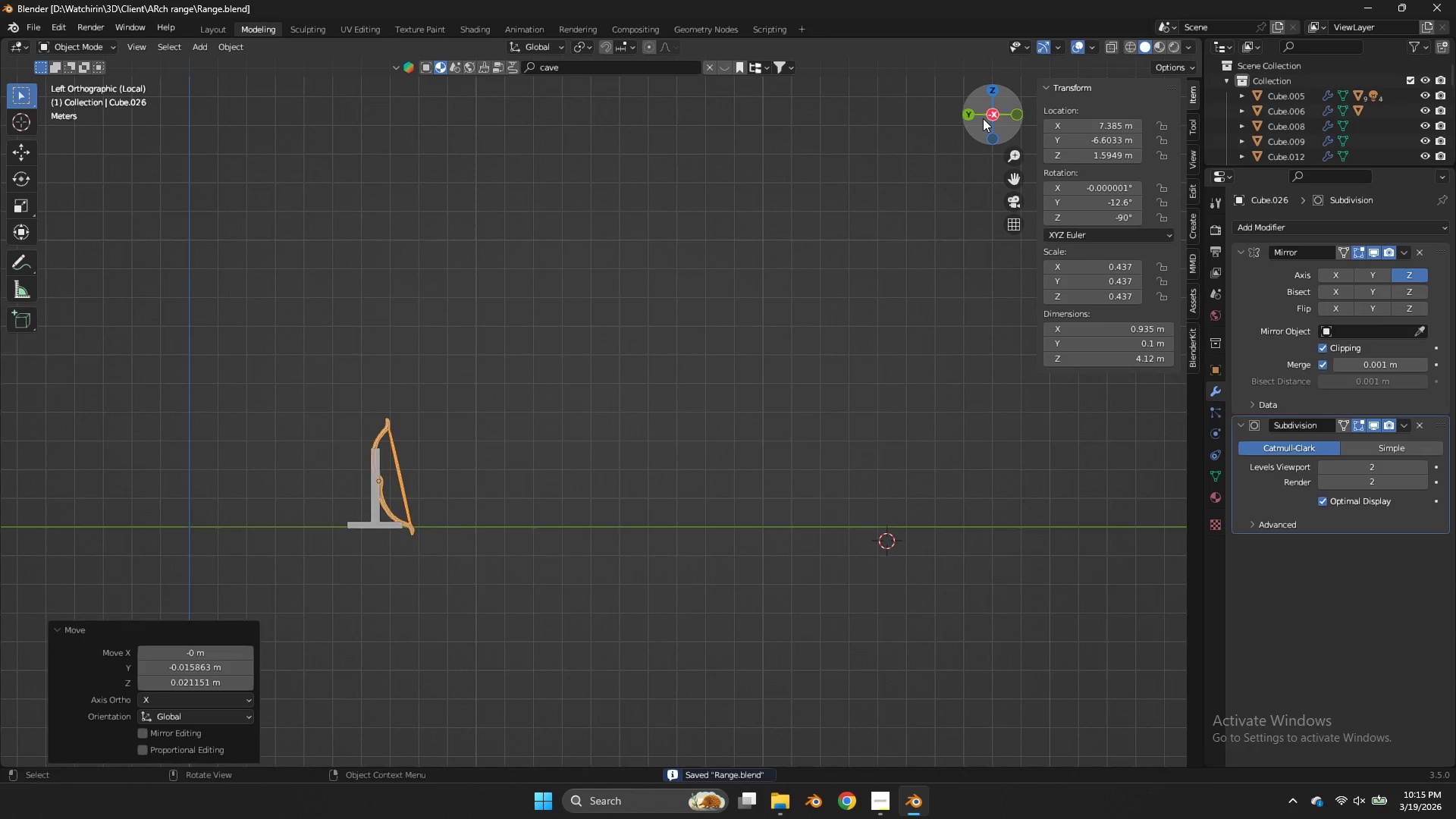 
left_click_drag(start_coordinate=[983, 118], to_coordinate=[723, 207])
 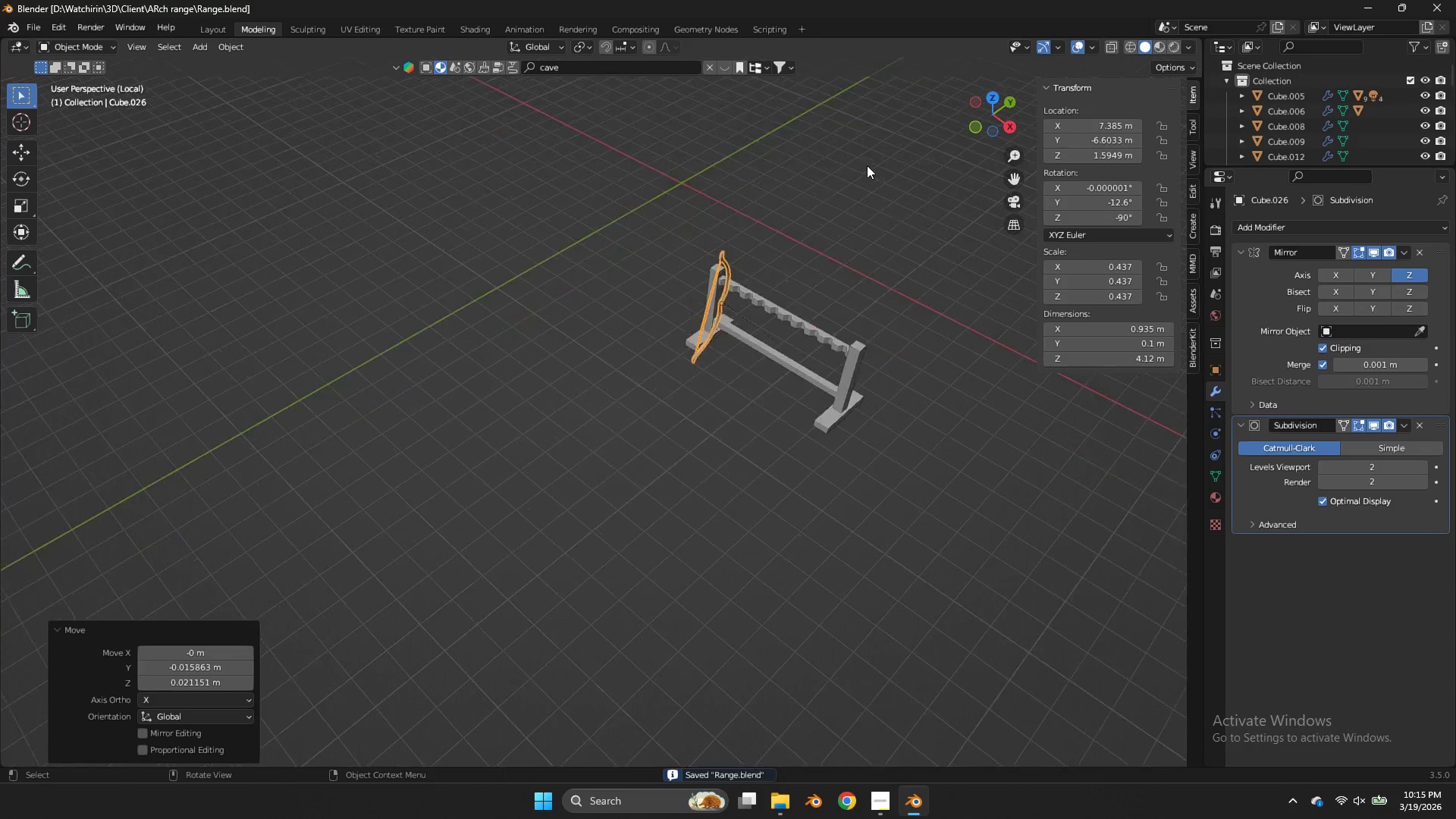 
left_click_drag(start_coordinate=[1015, 171], to_coordinate=[559, 328])
 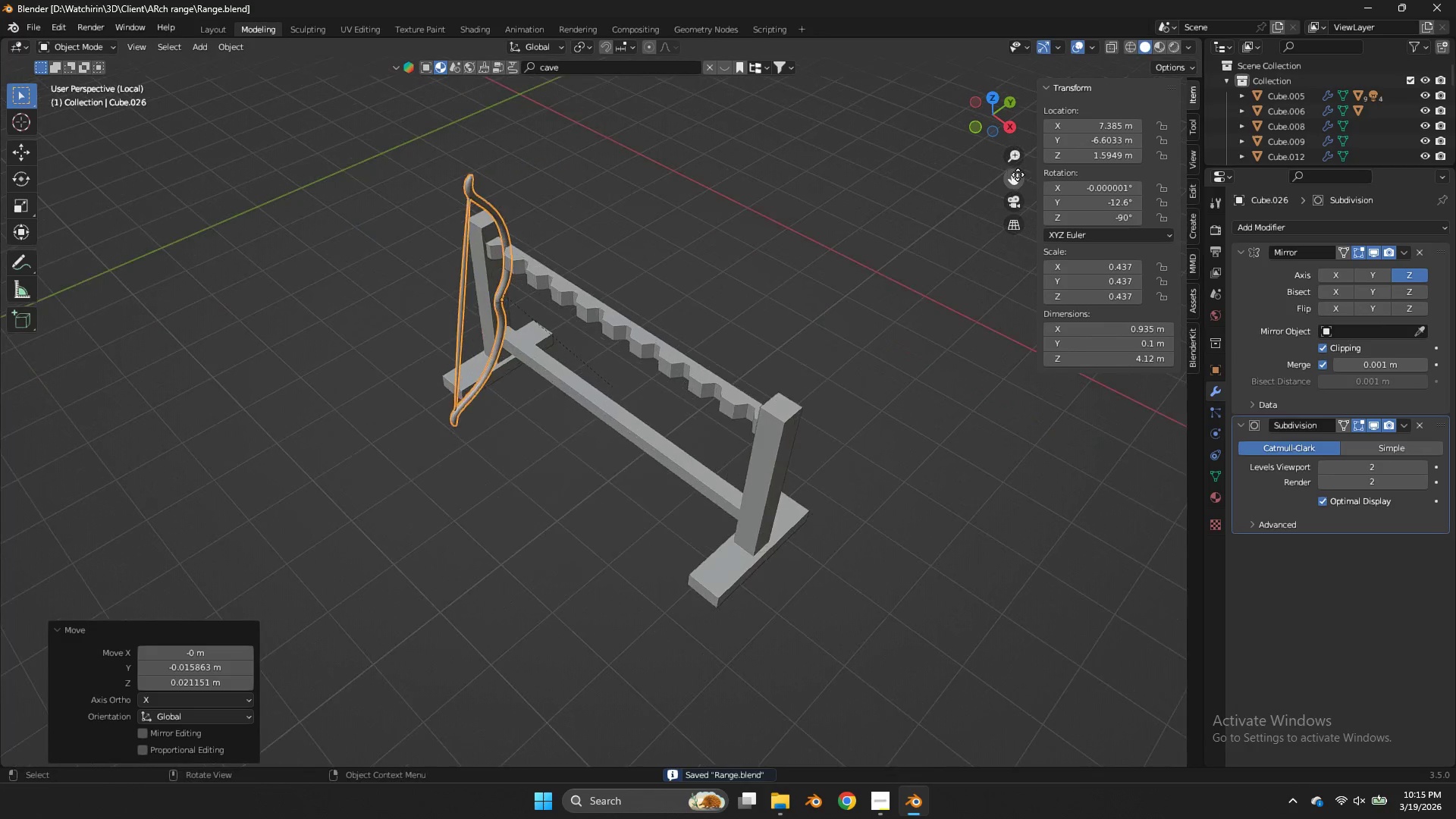 
scroll: coordinate [867, 165], scroll_direction: up, amount: 6.0
 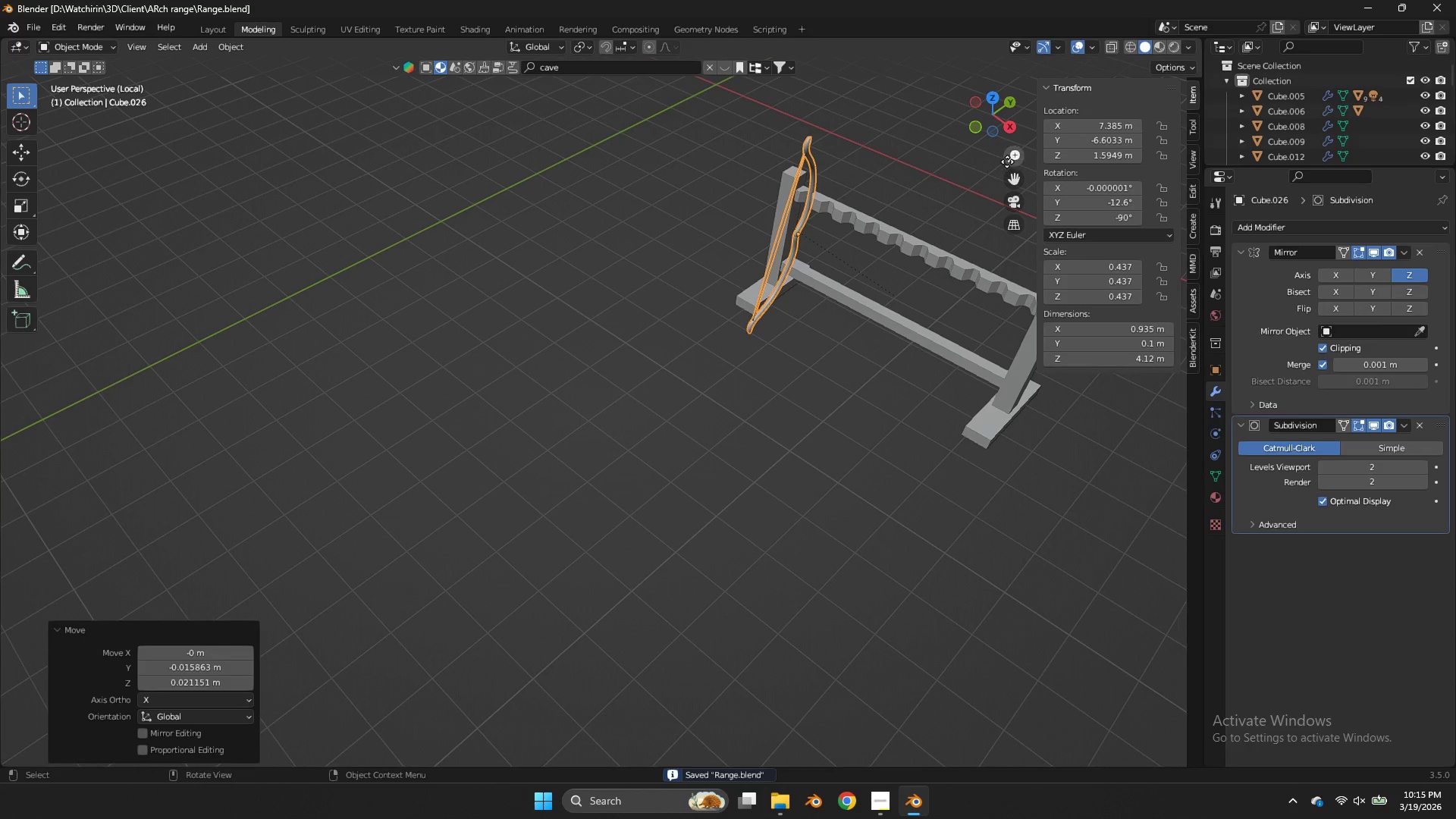 
type(Dx)
 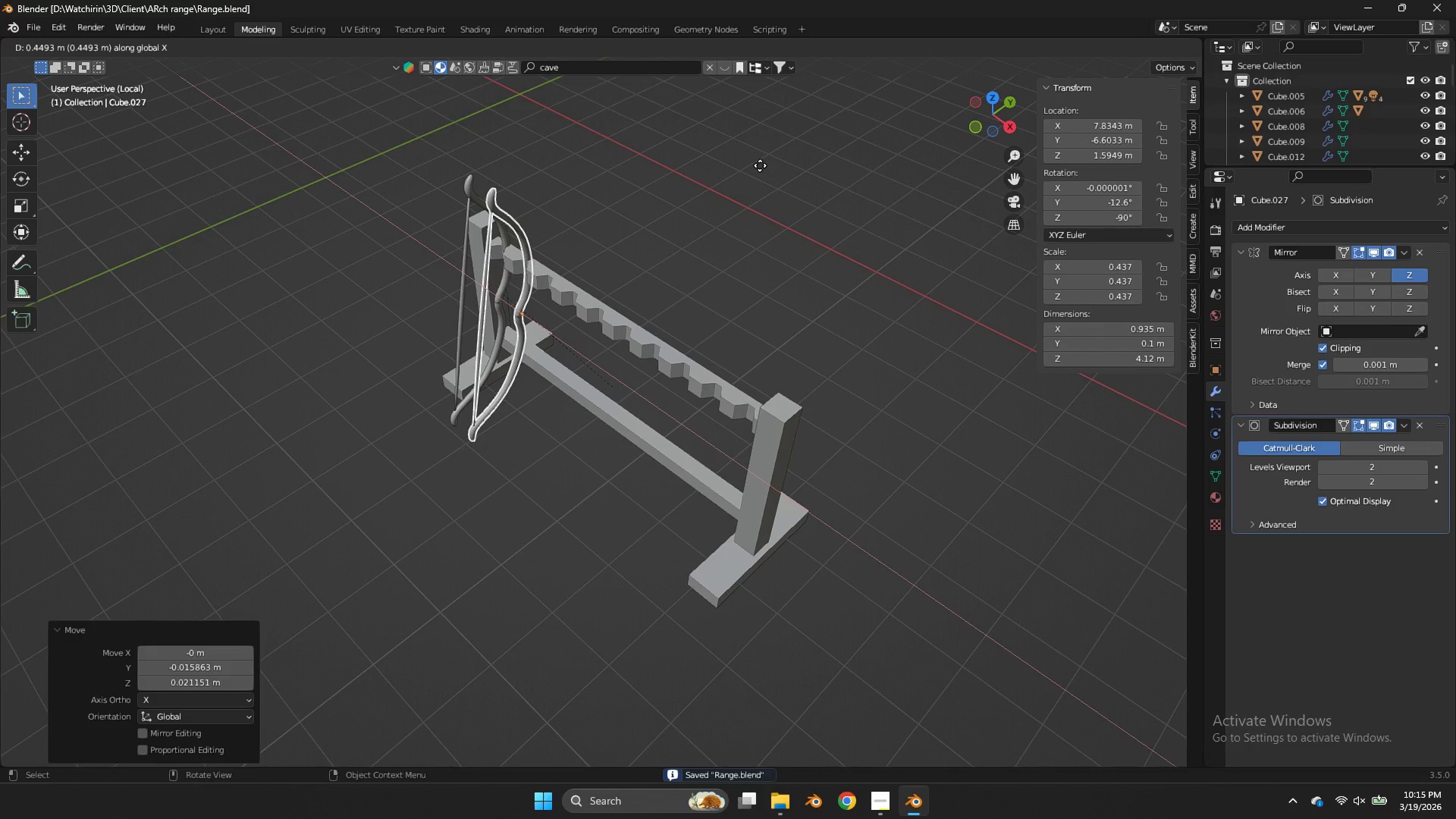 
scroll: coordinate [1018, 174], scroll_direction: up, amount: 3.0
 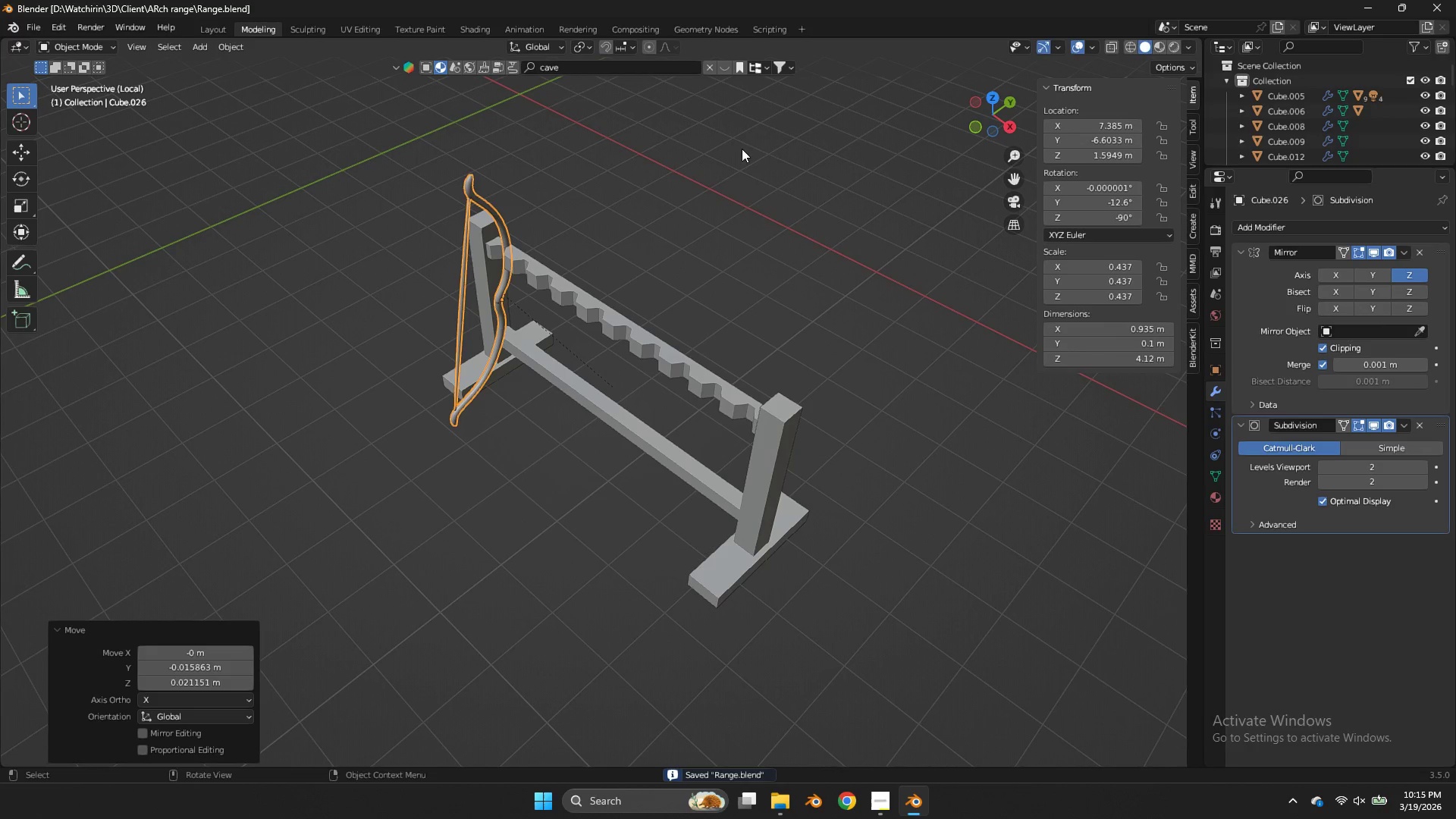 
right_click([760, 165])
 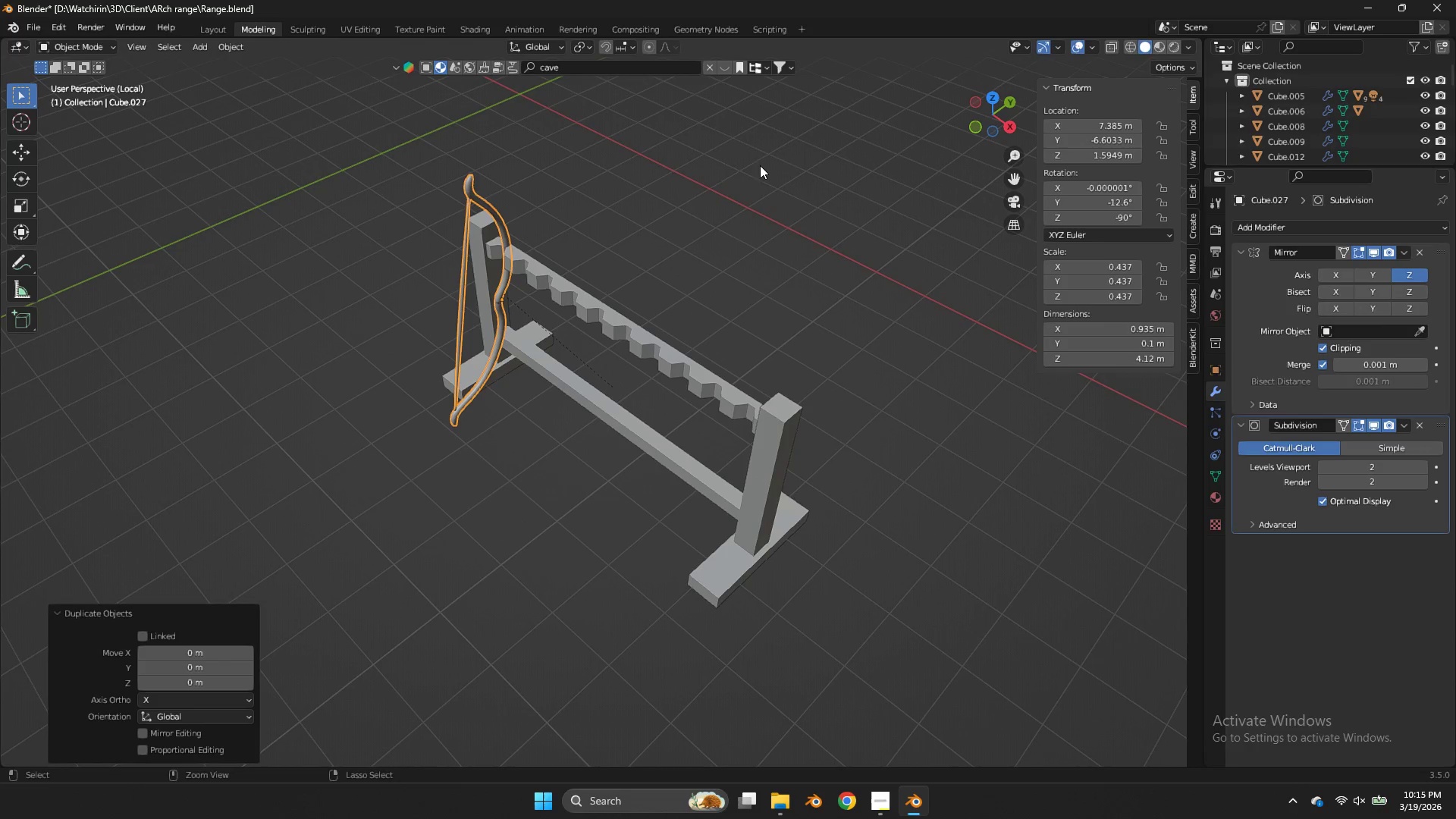 
key(Control+Z)
 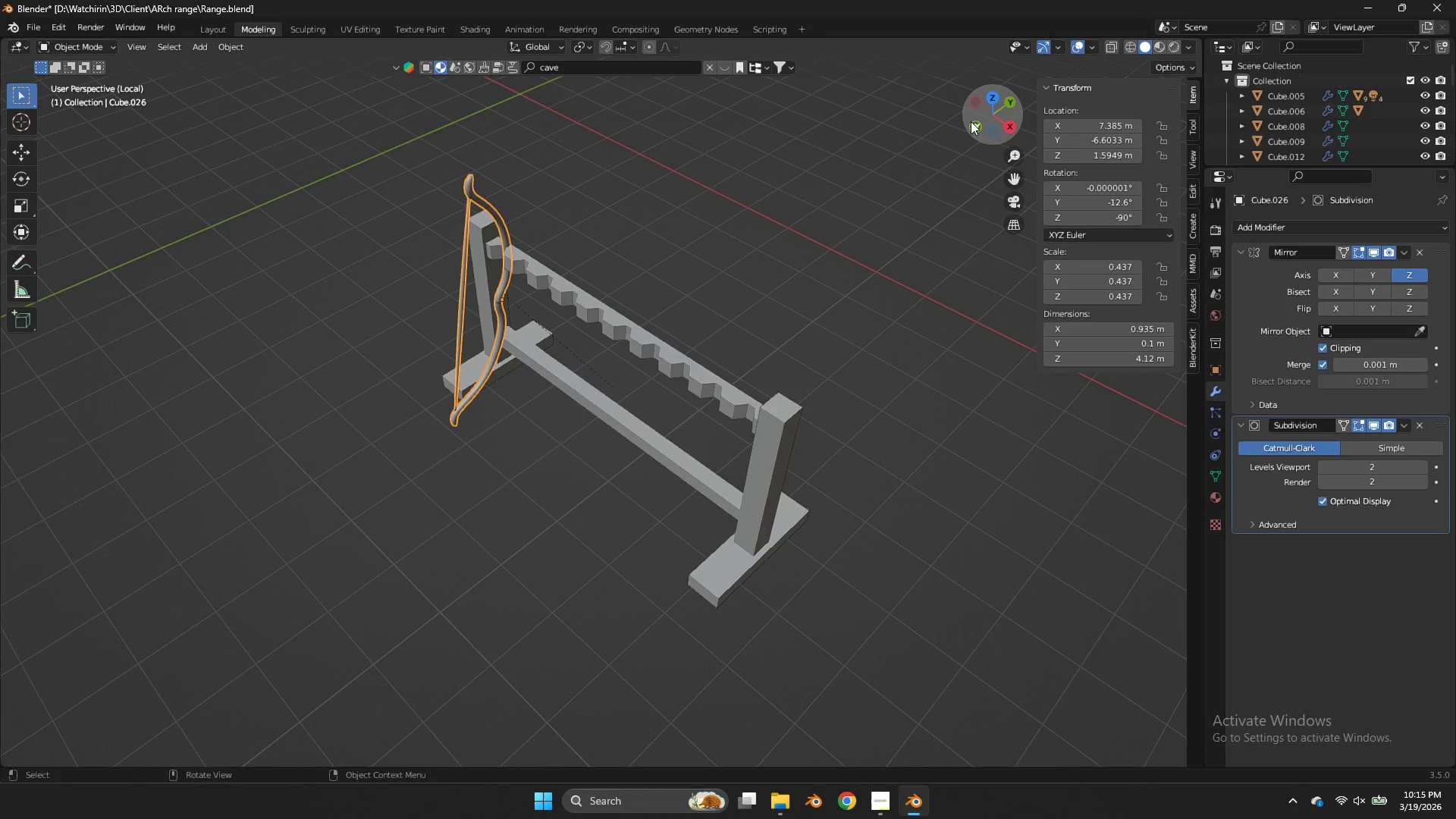 
left_click_drag(start_coordinate=[973, 121], to_coordinate=[1043, 101])
 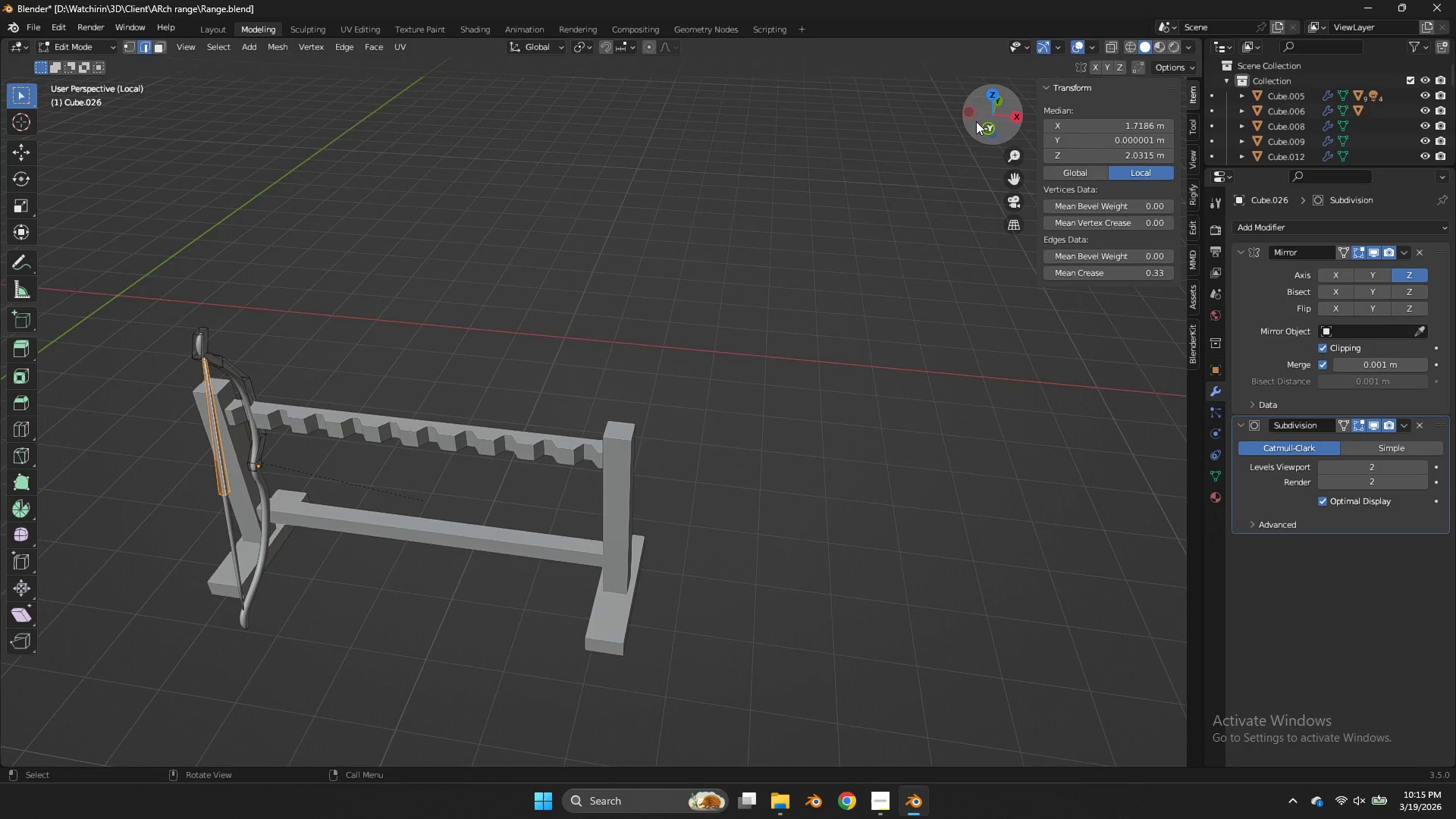 
key(Tab)
 